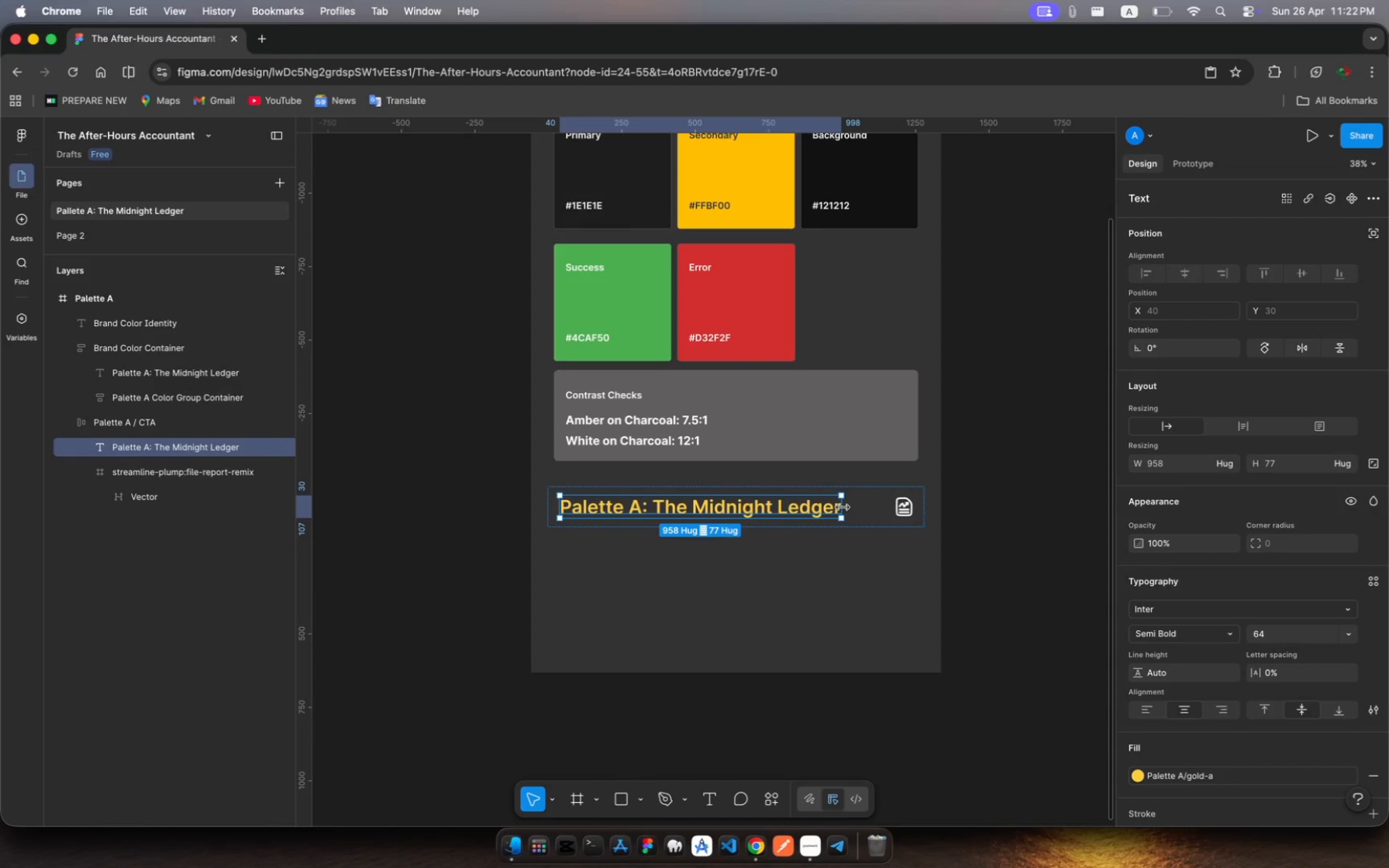 
wait(7.49)
 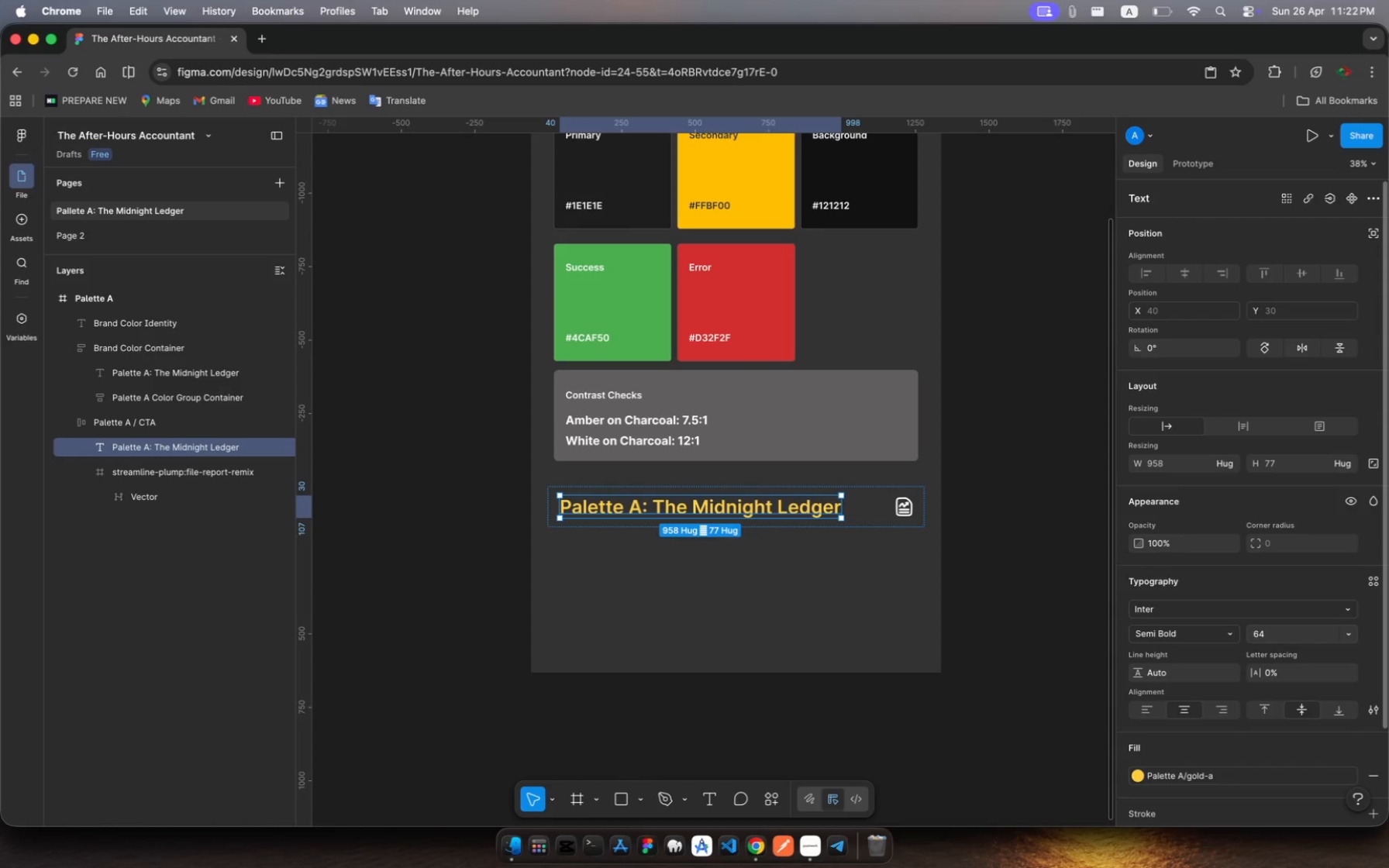 
left_click_drag(start_coordinate=[839, 507], to_coordinate=[816, 509])
 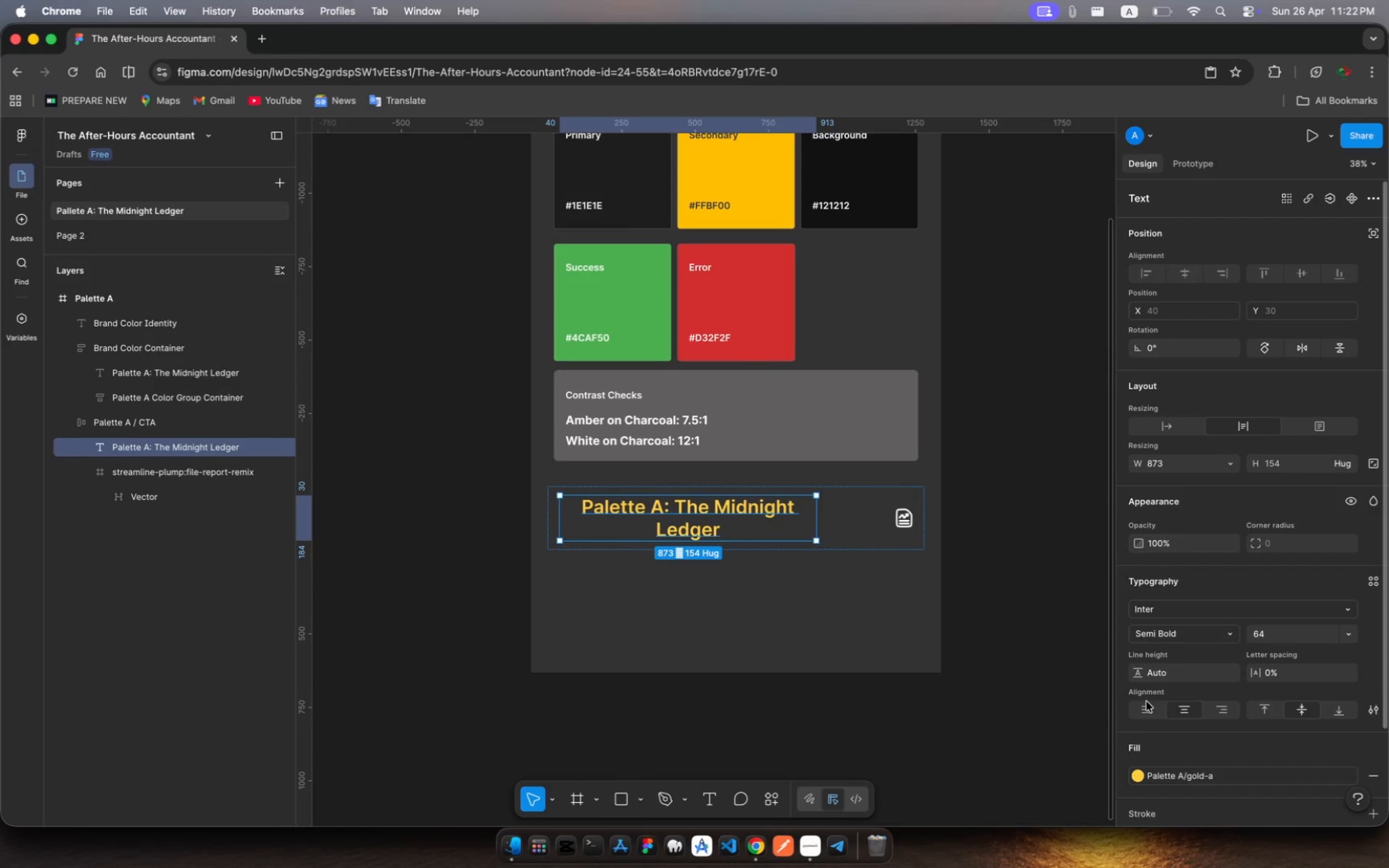 
left_click([1149, 704])
 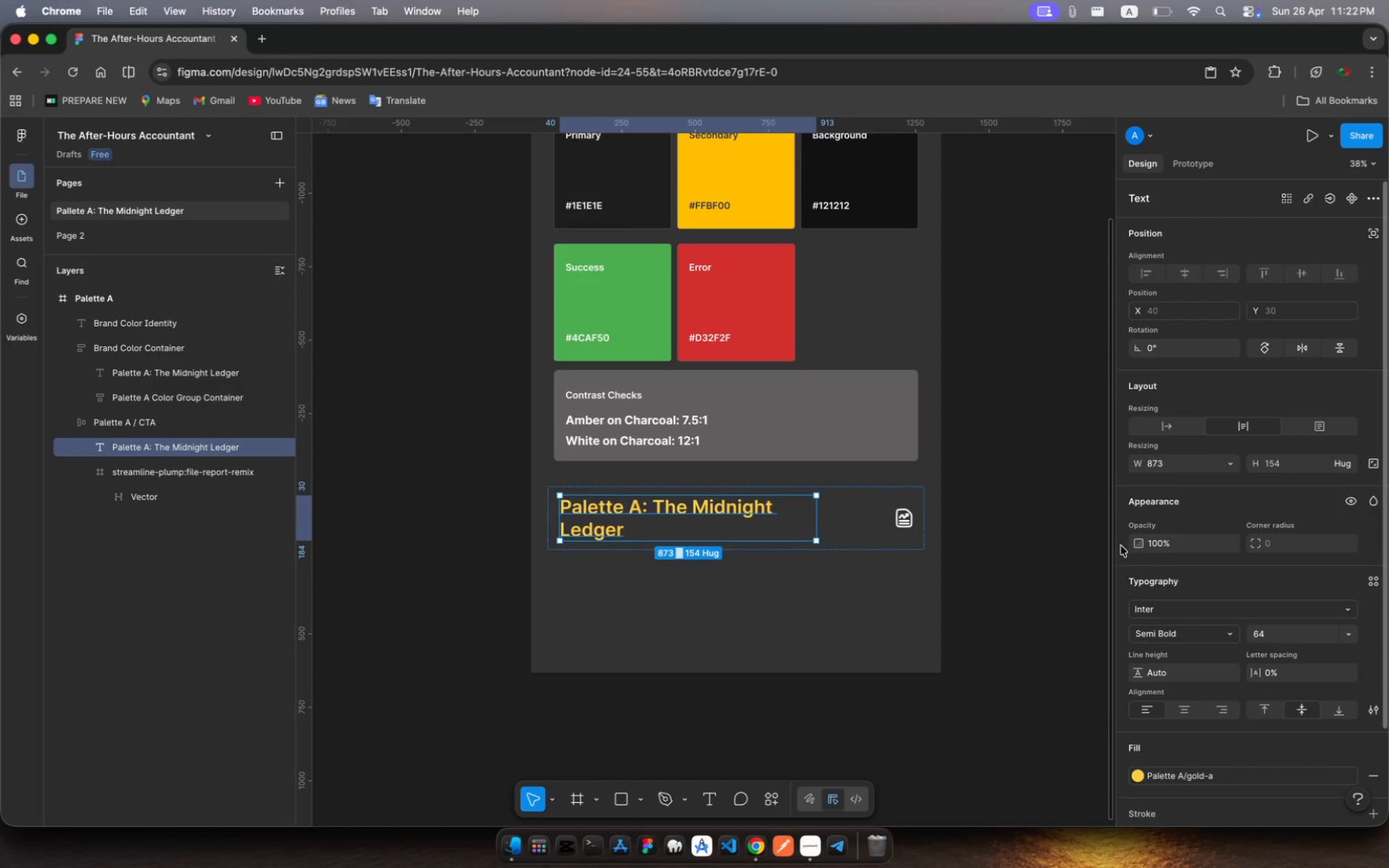 
left_click([868, 516])
 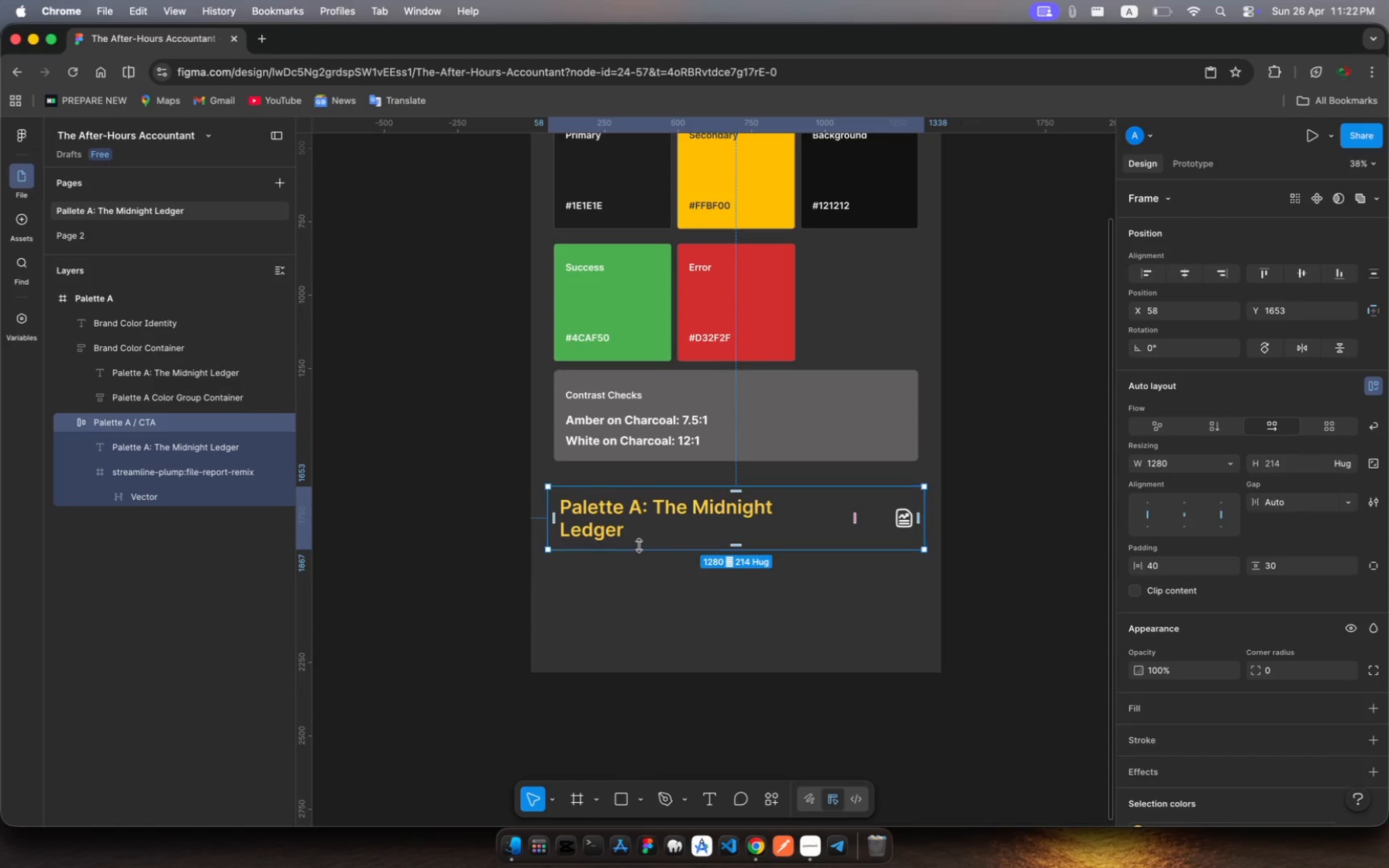 
wait(15.47)
 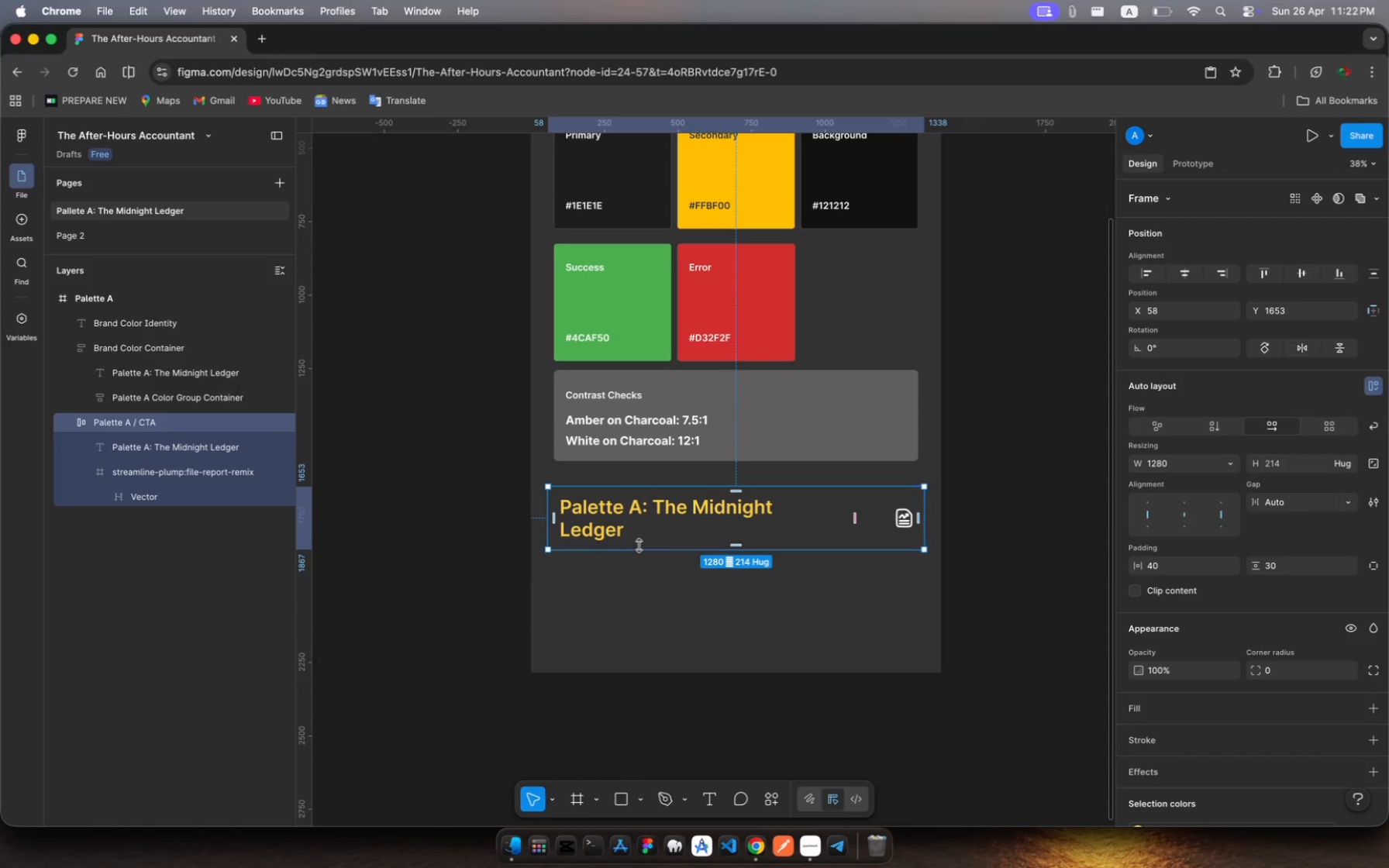 
scroll: coordinate [641, 326], scroll_direction: up, amount: 2.0
 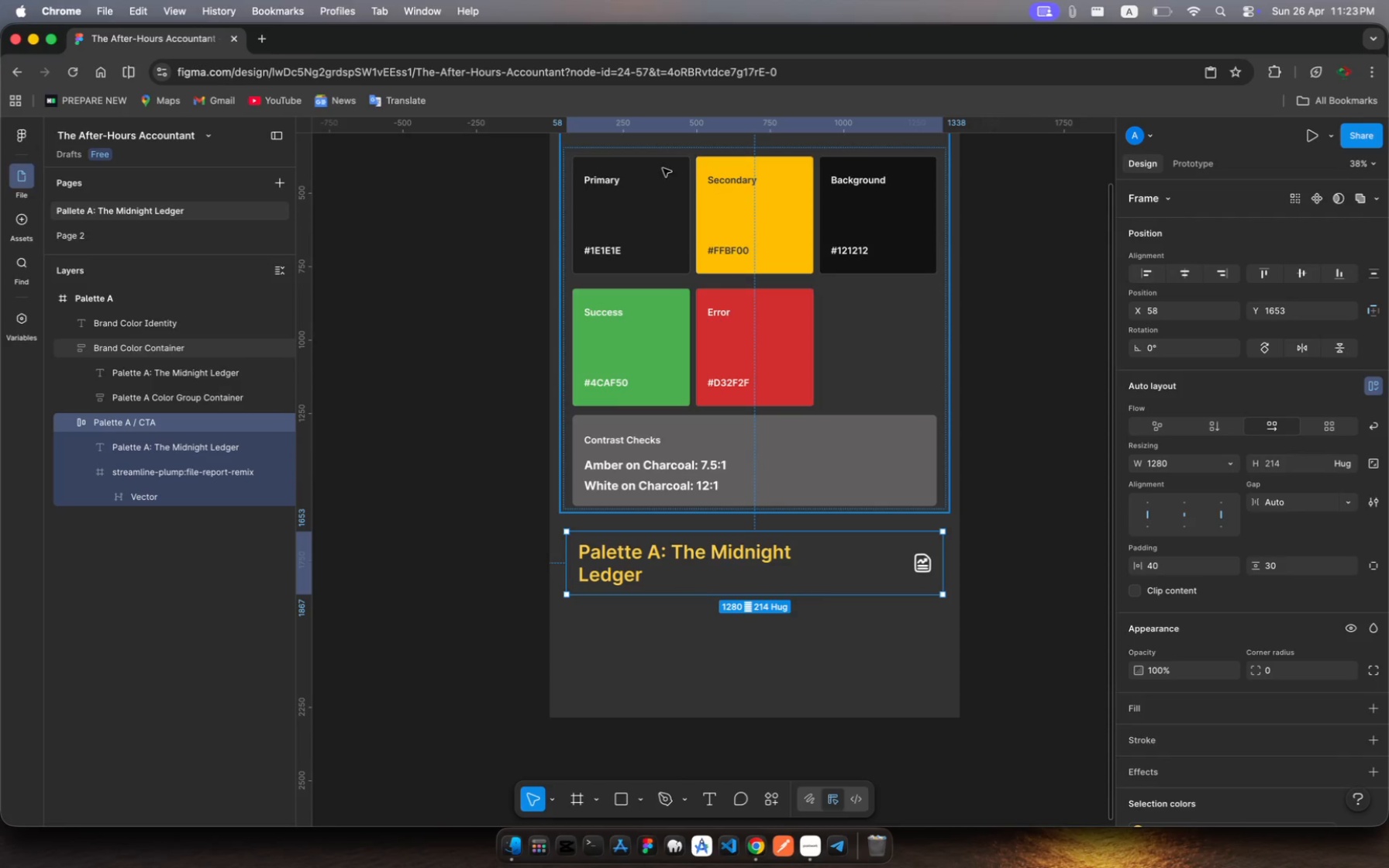 
wait(7.51)
 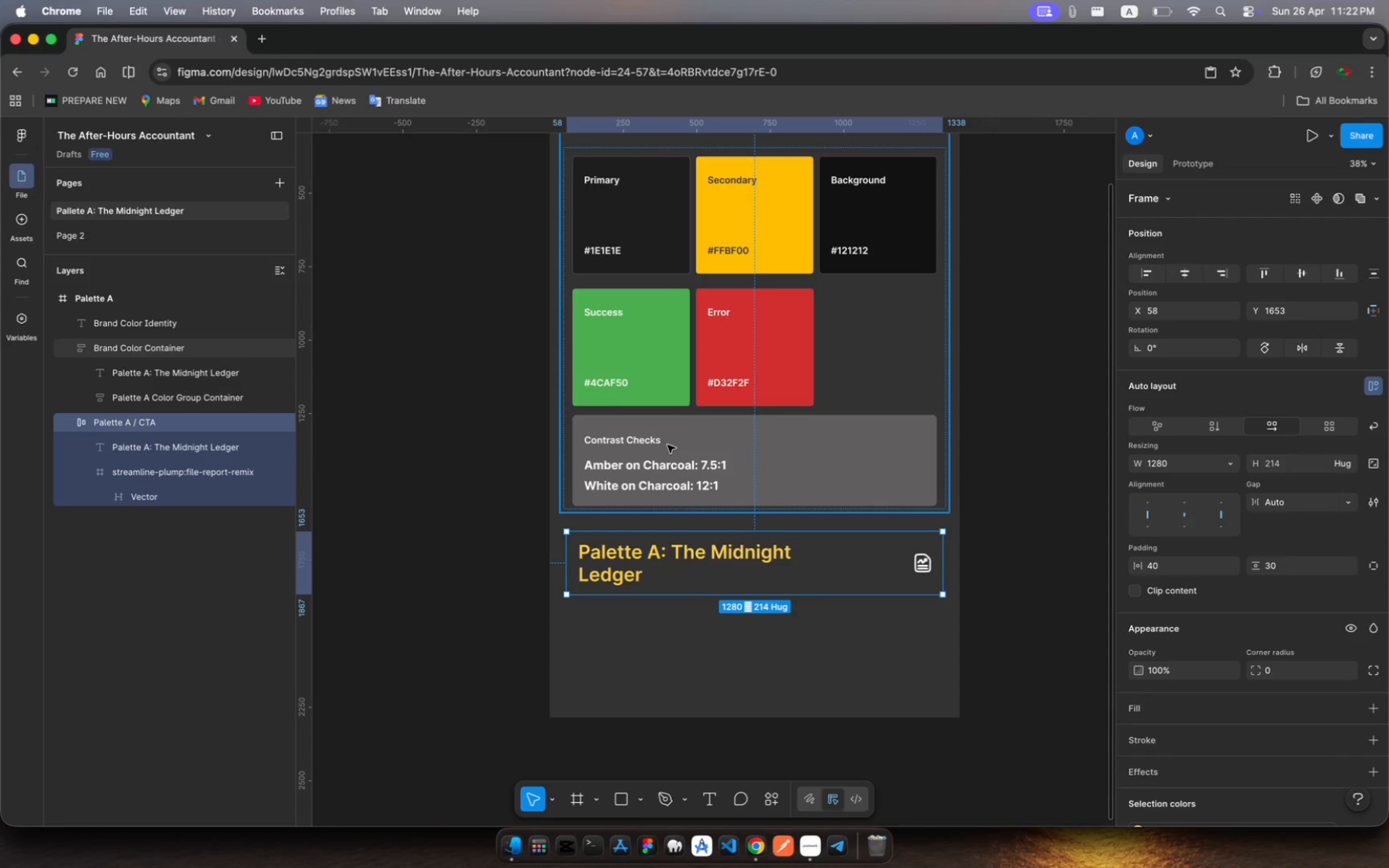 
left_click([721, 178])
 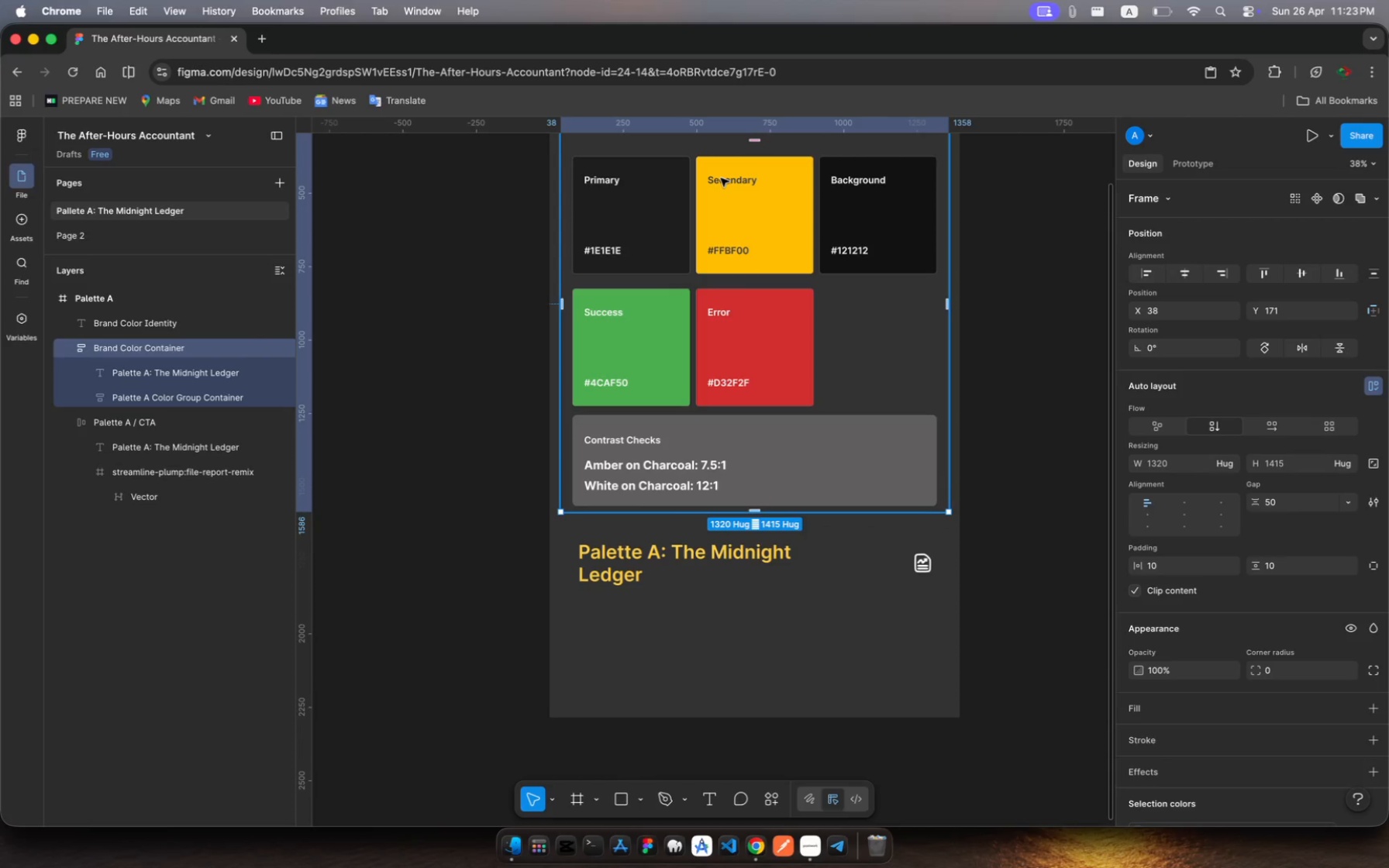 
left_click([721, 178])
 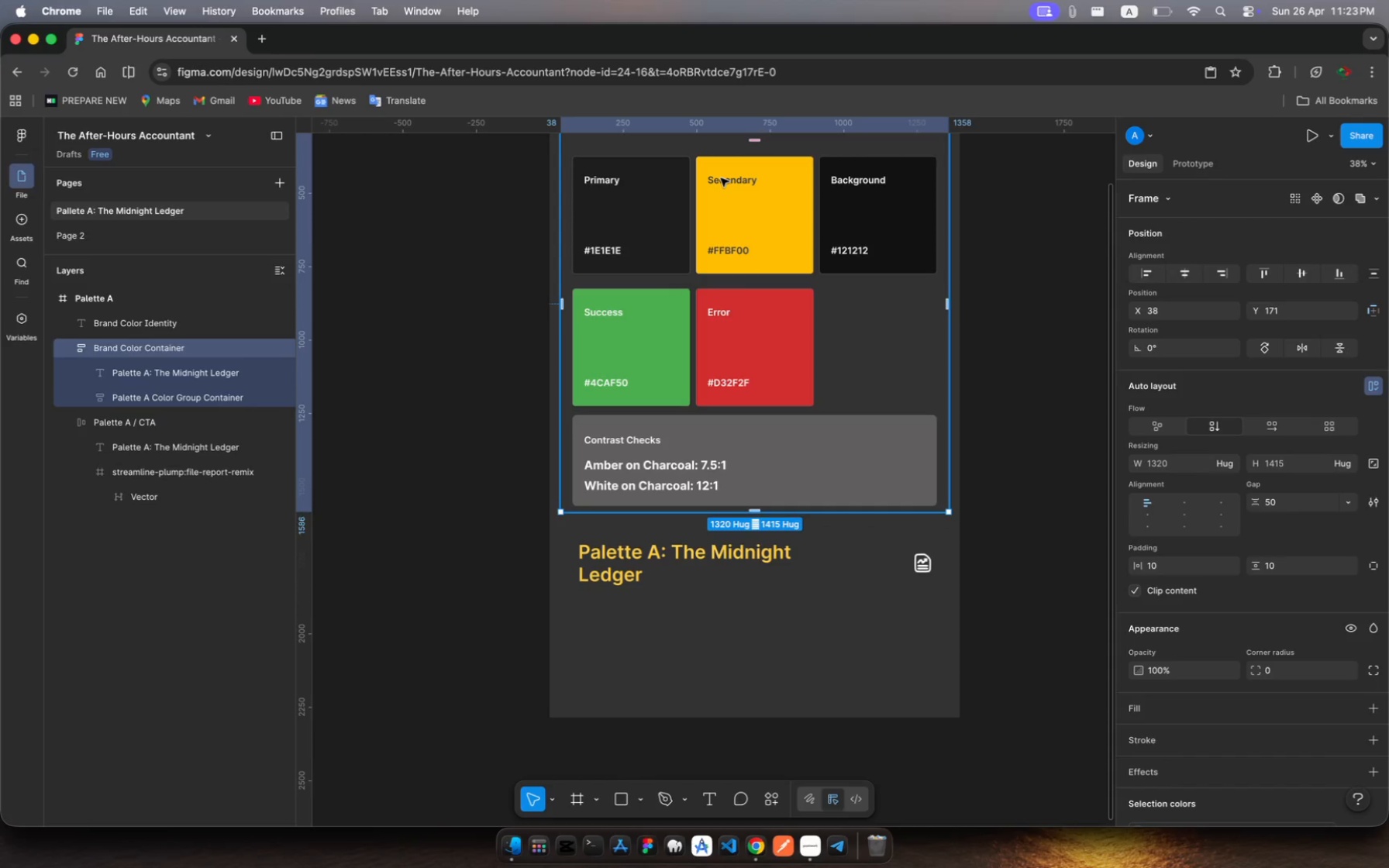 
left_click([721, 178])
 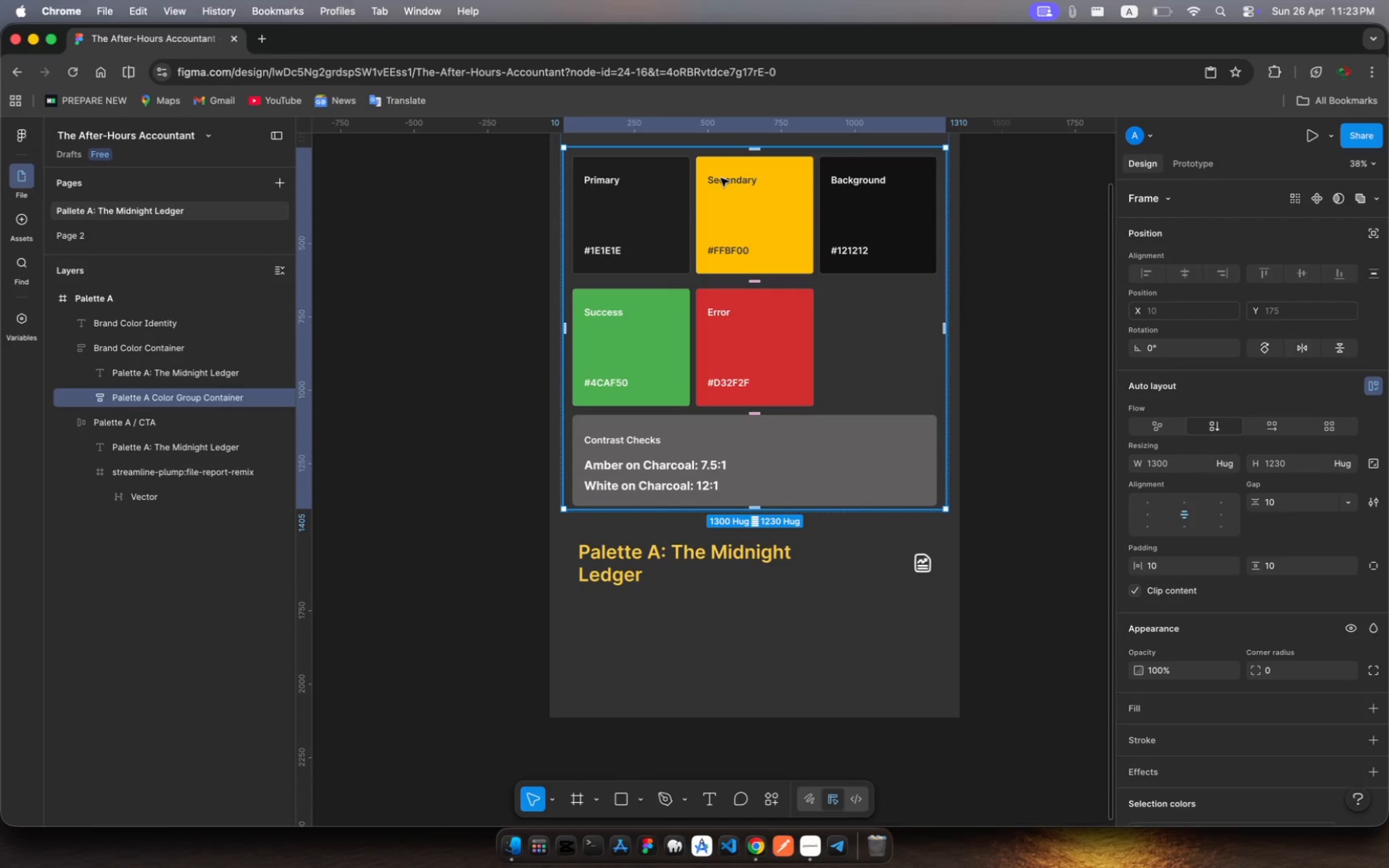 
left_click([721, 178])
 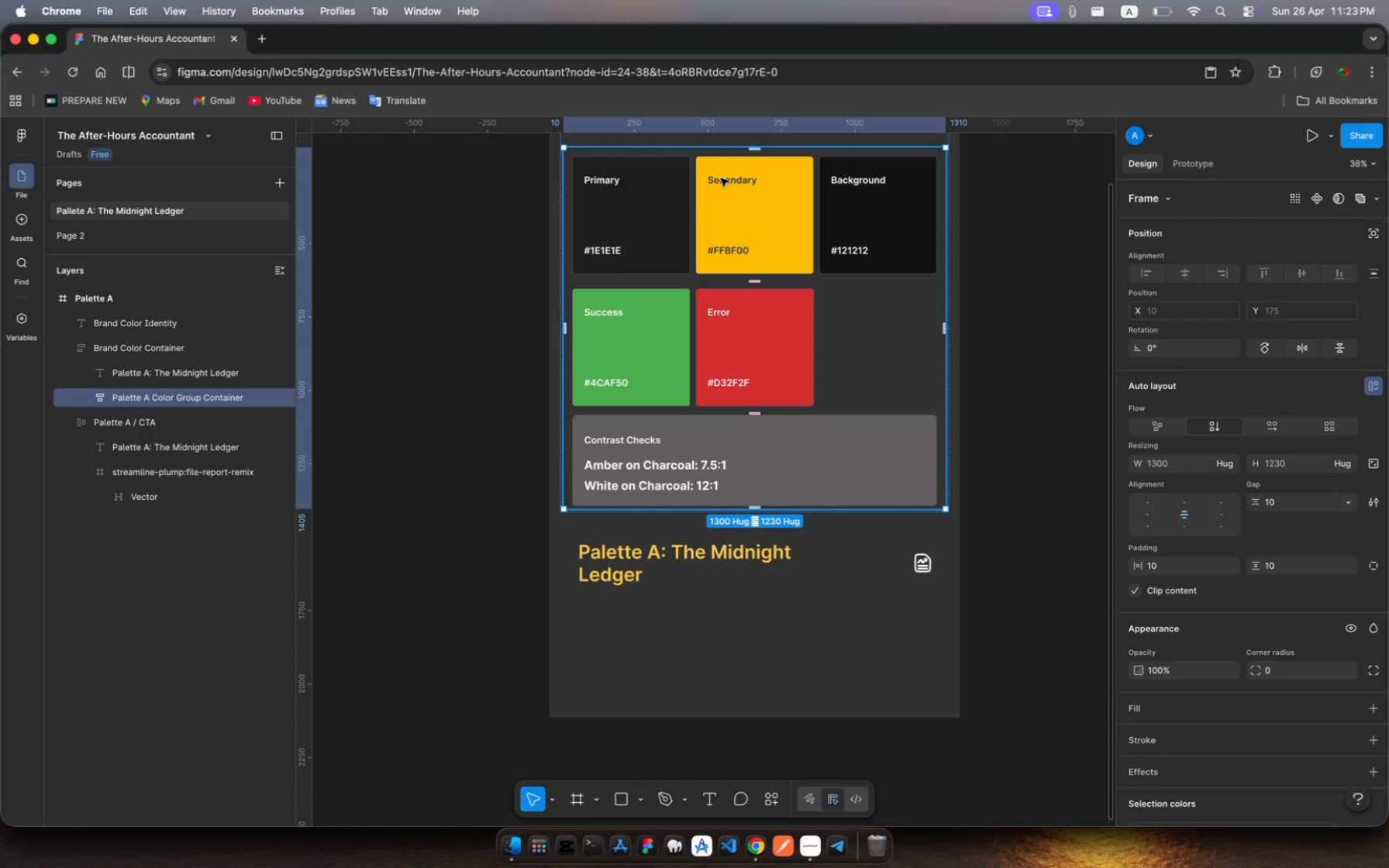 
left_click([721, 178])
 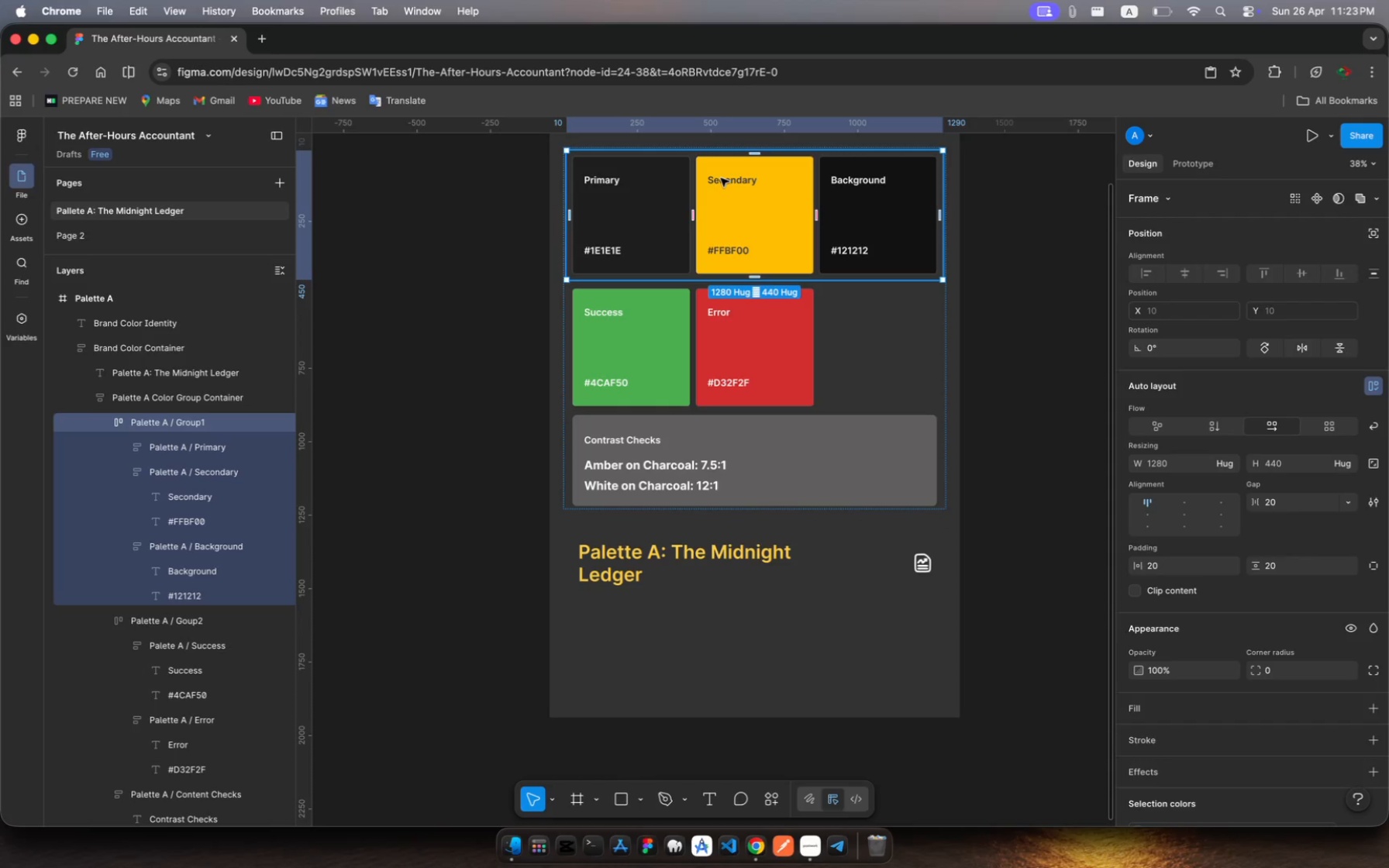 
left_click([721, 178])
 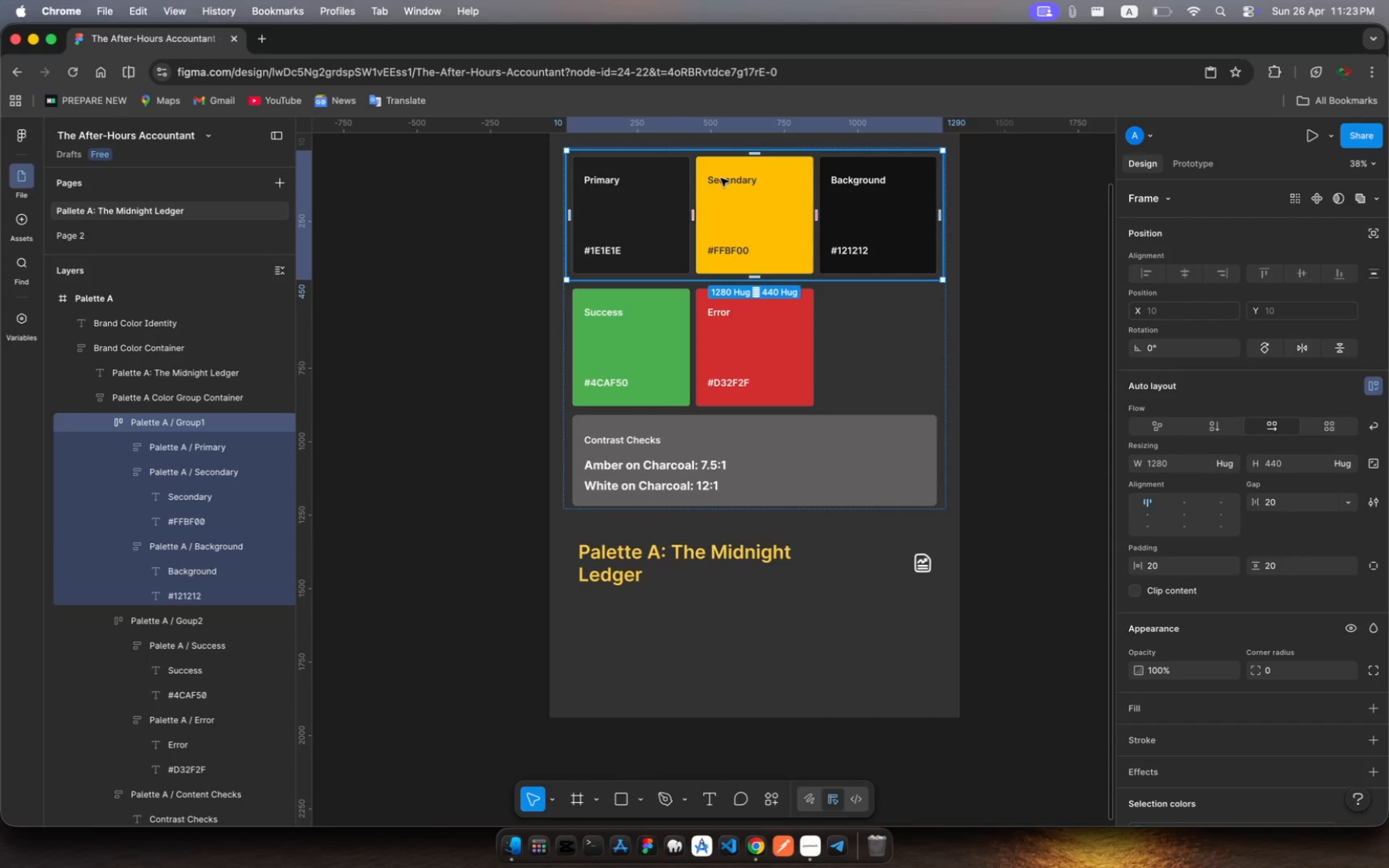 
left_click([721, 178])
 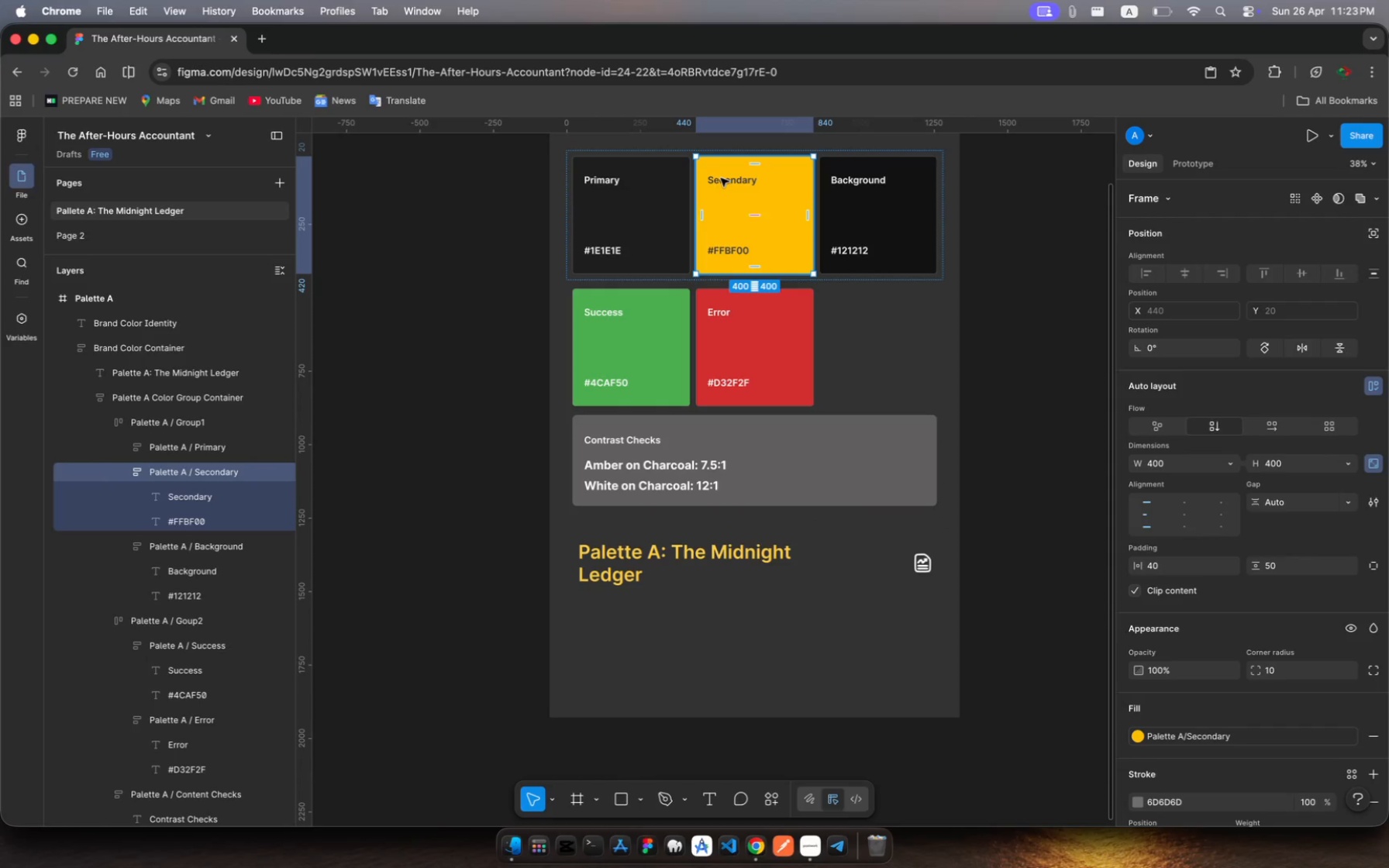 
left_click([721, 178])
 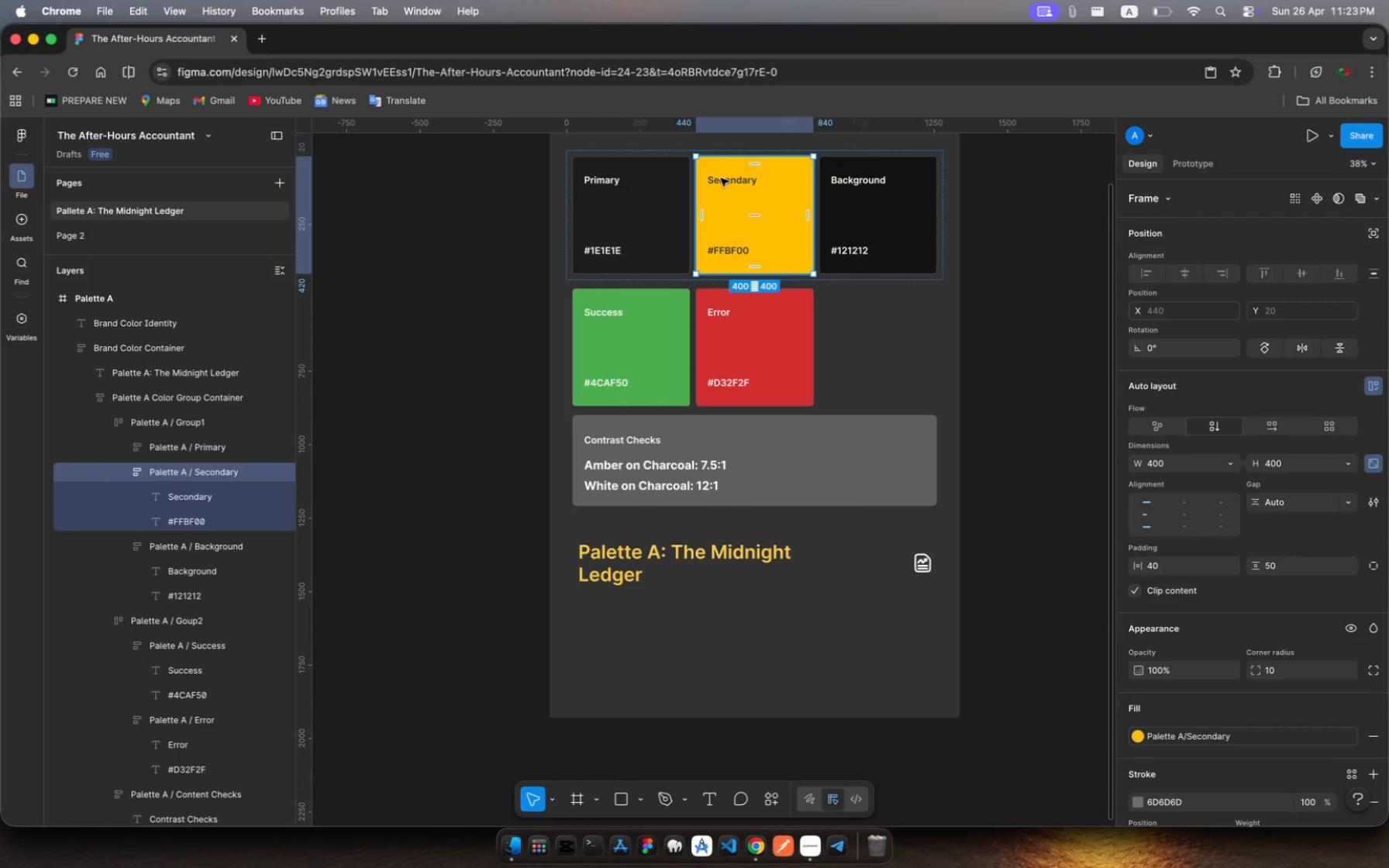 
left_click([721, 178])
 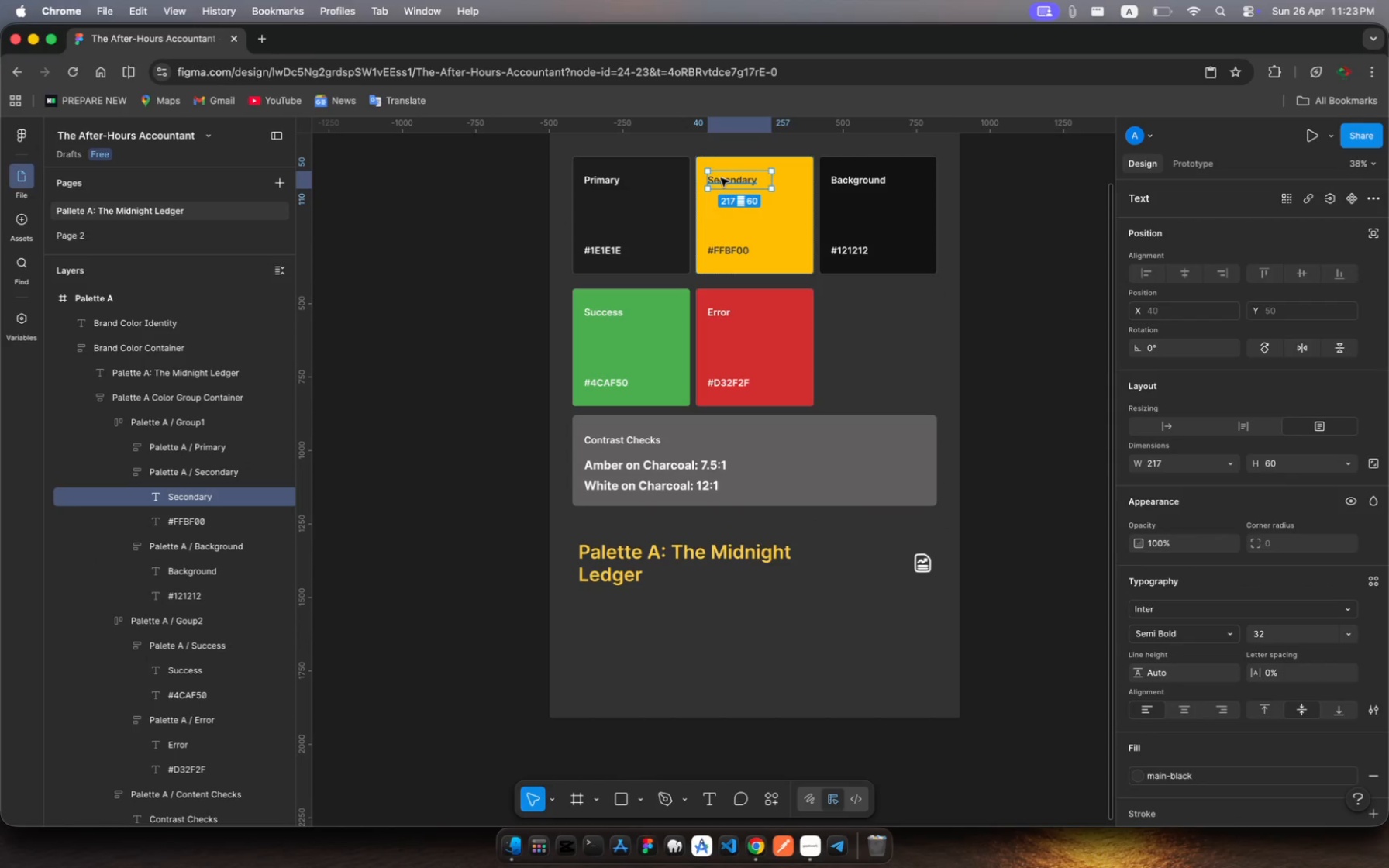 
key(Meta+C)
 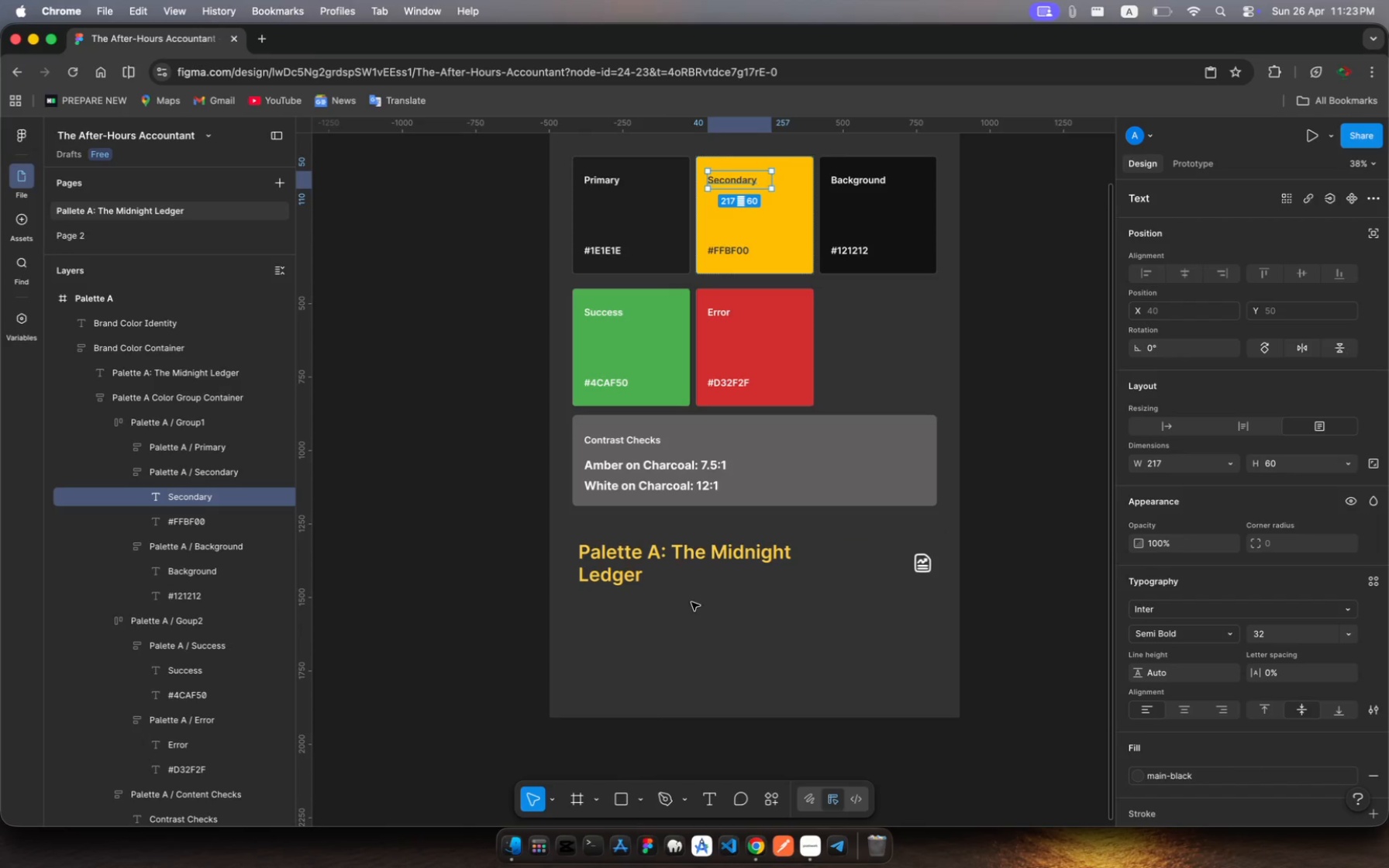 
wait(5.13)
 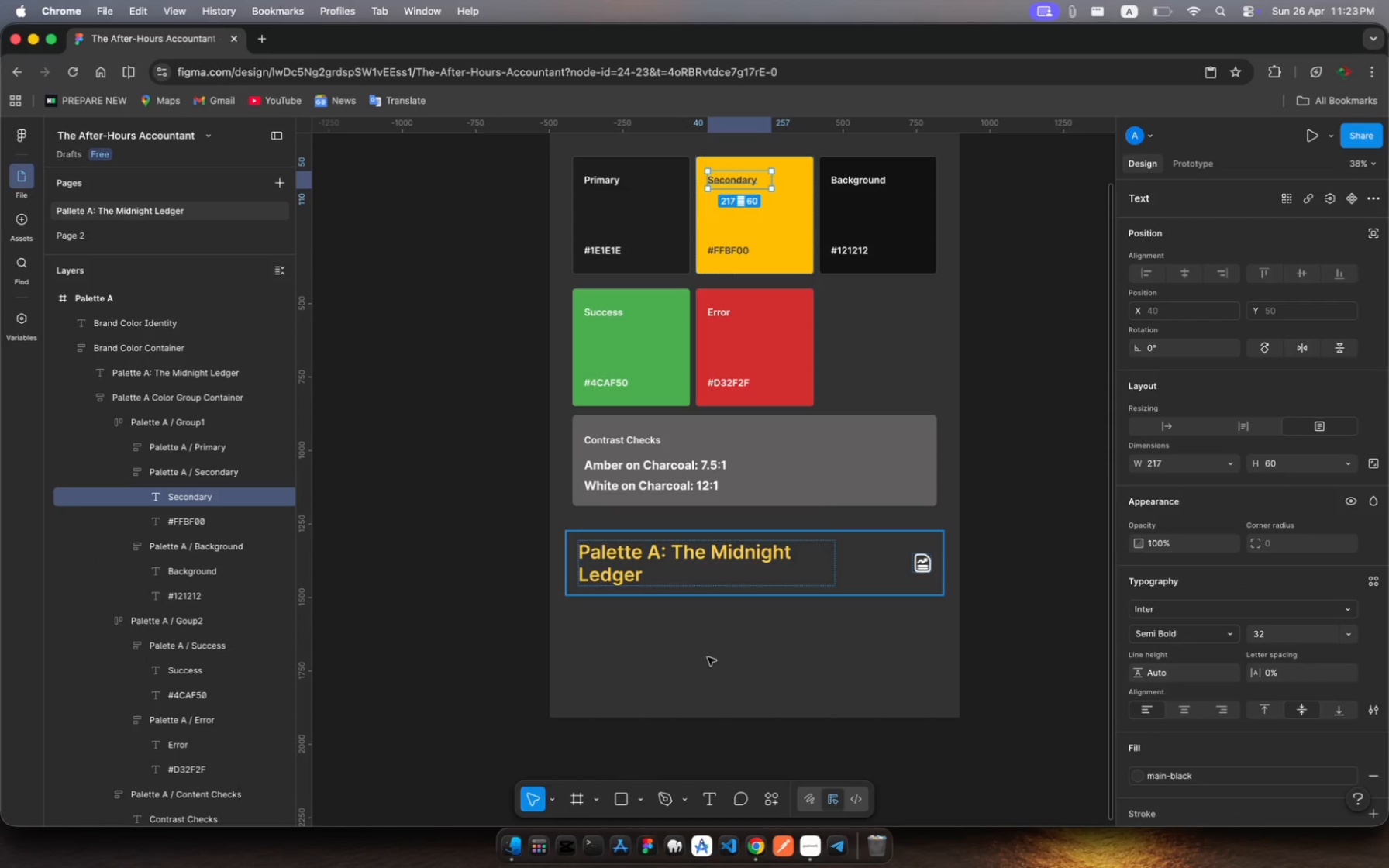 
left_click([698, 644])
 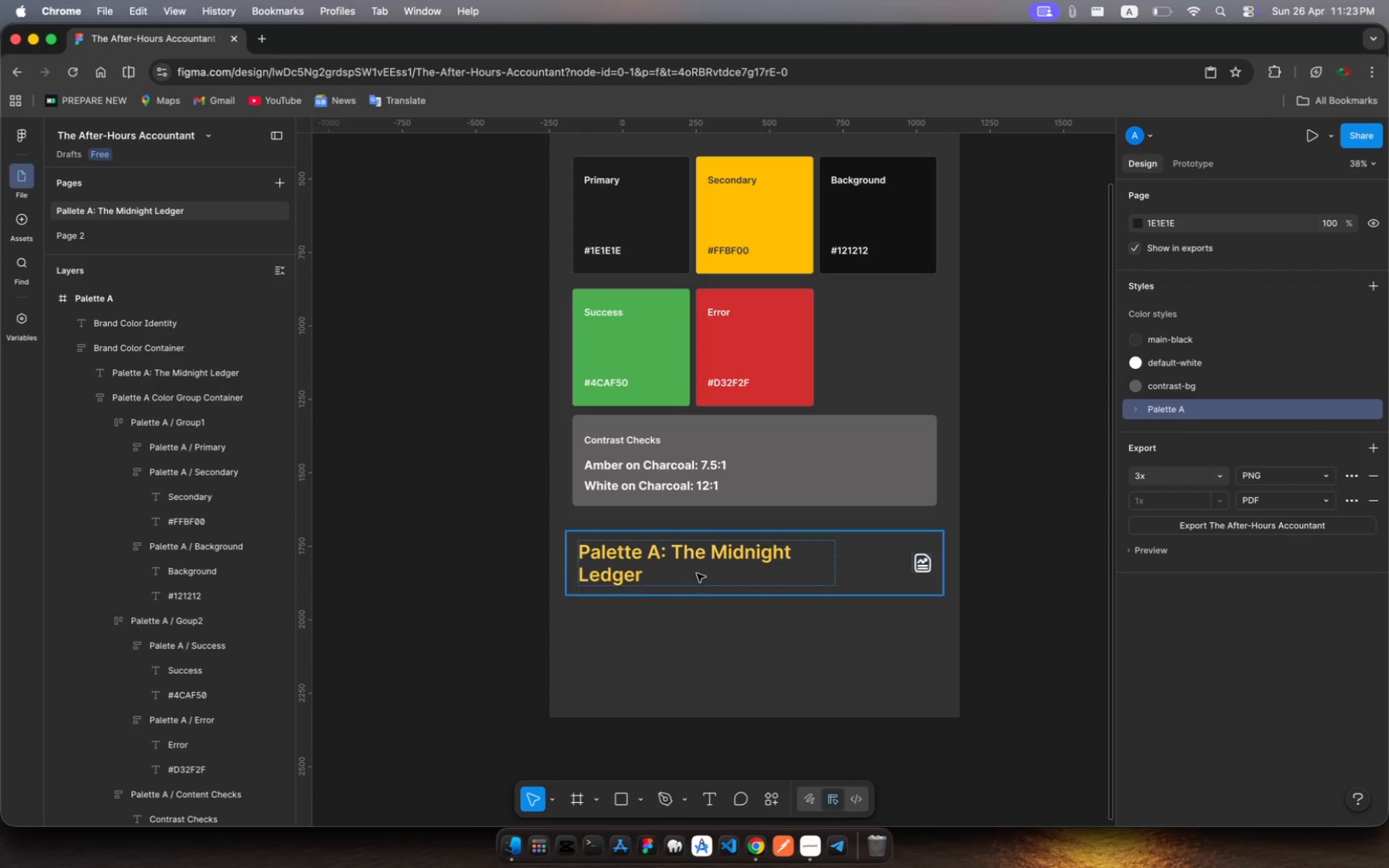 
left_click([693, 567])
 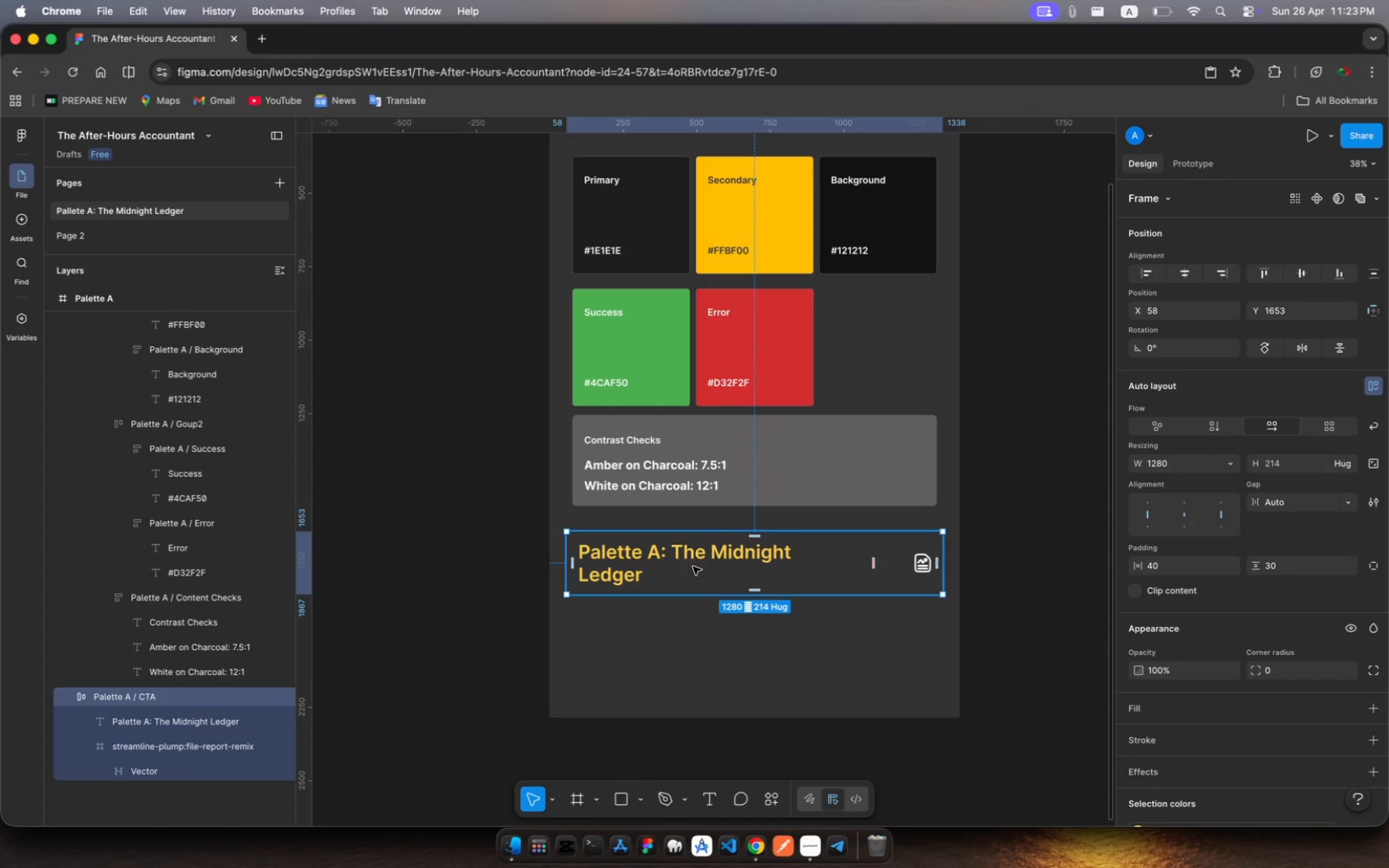 
key(Meta+V)
 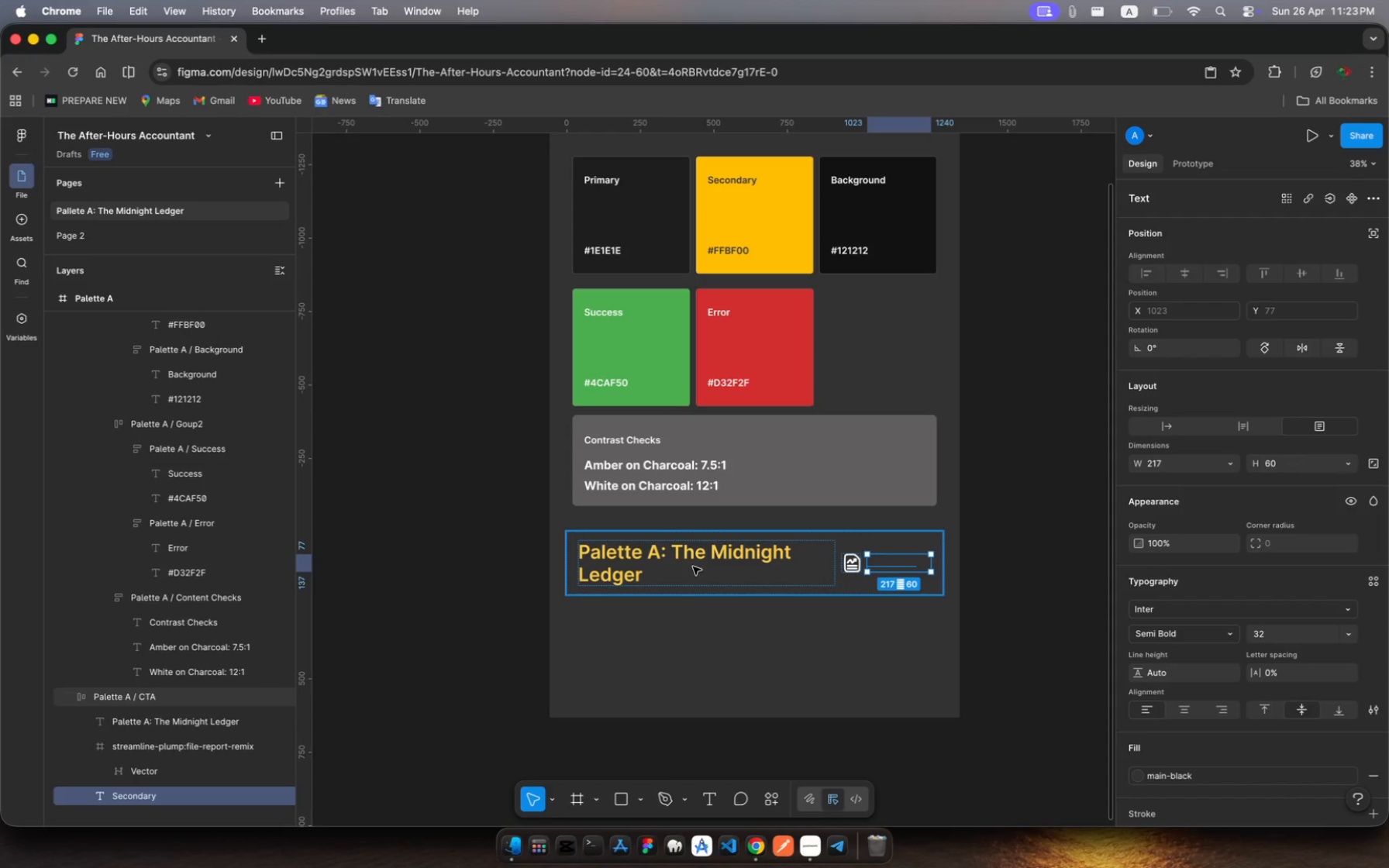 
wait(8.21)
 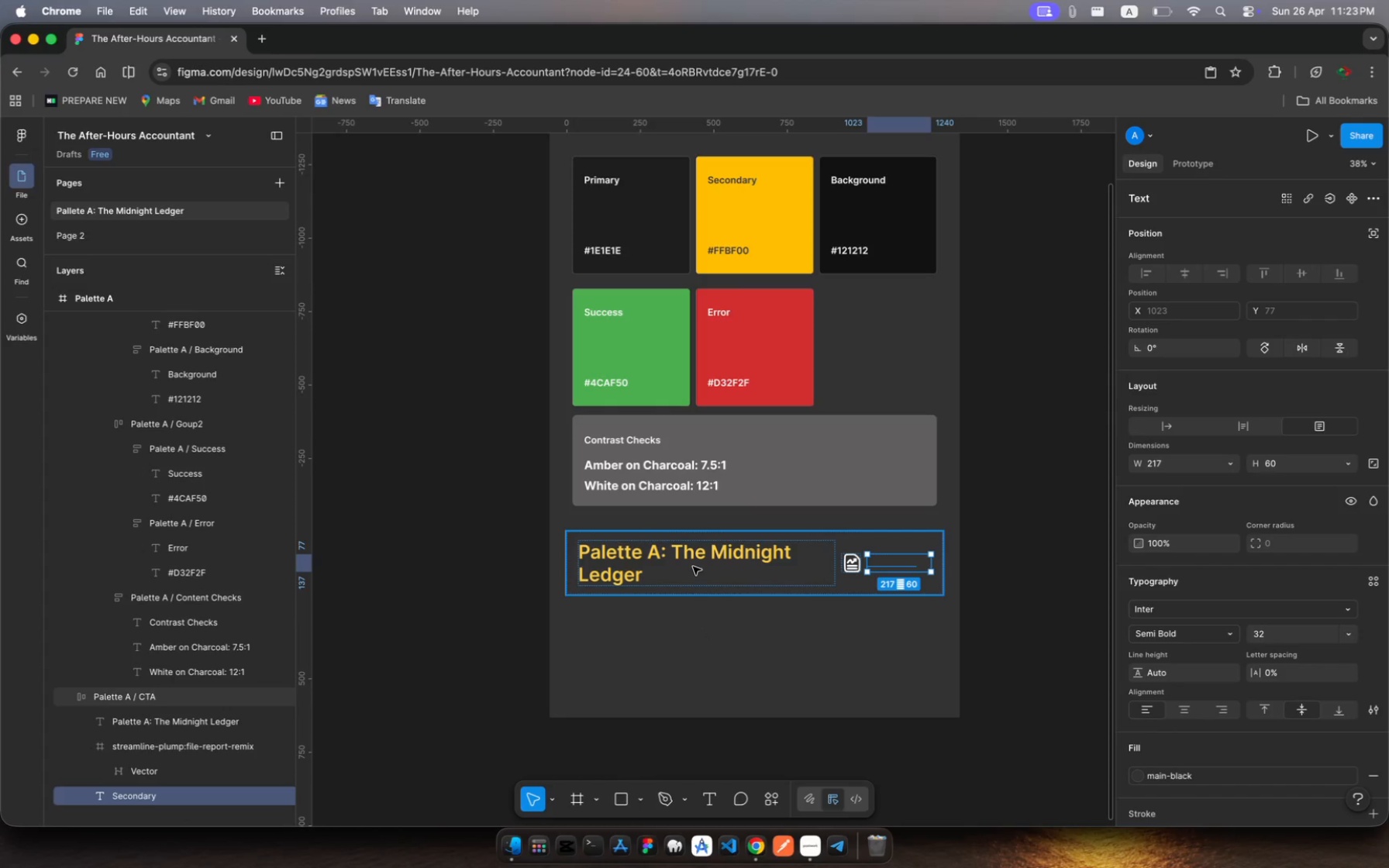 
key(Shift+A)
 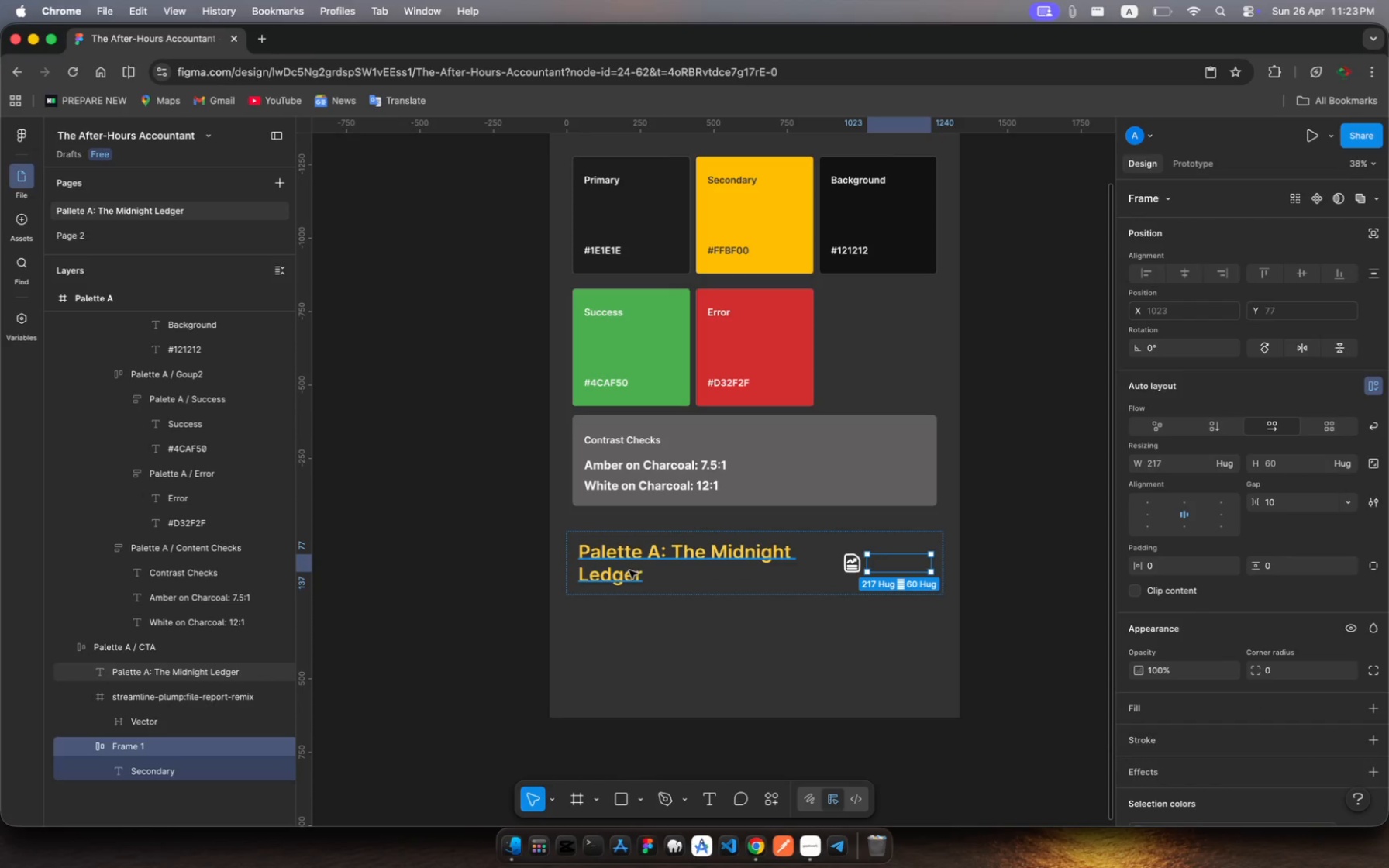 
wait(7.69)
 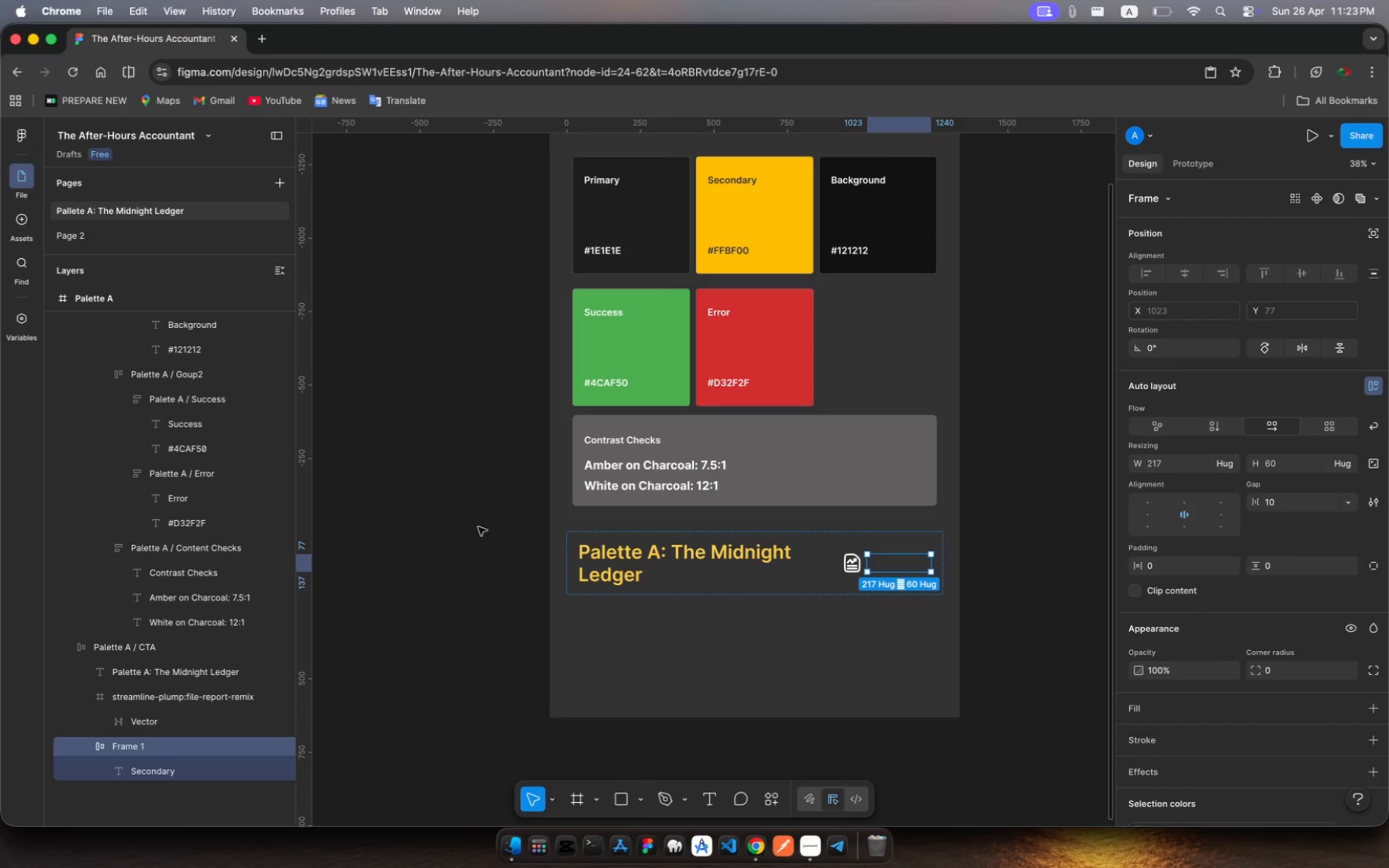 
left_click([174, 675])
 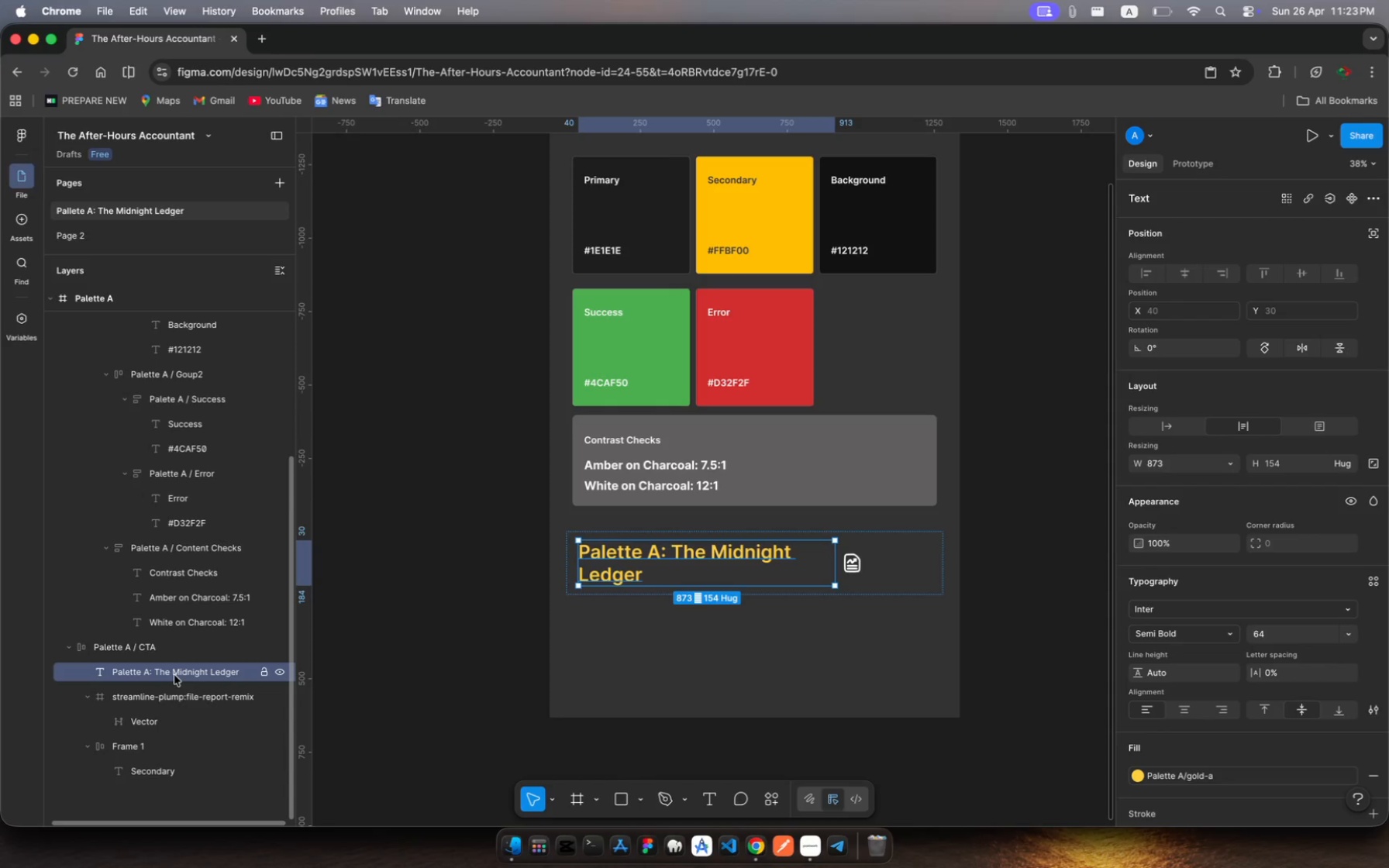 
hold_key(key=ShiftRight, duration=2.91)
left_click([179, 694])
 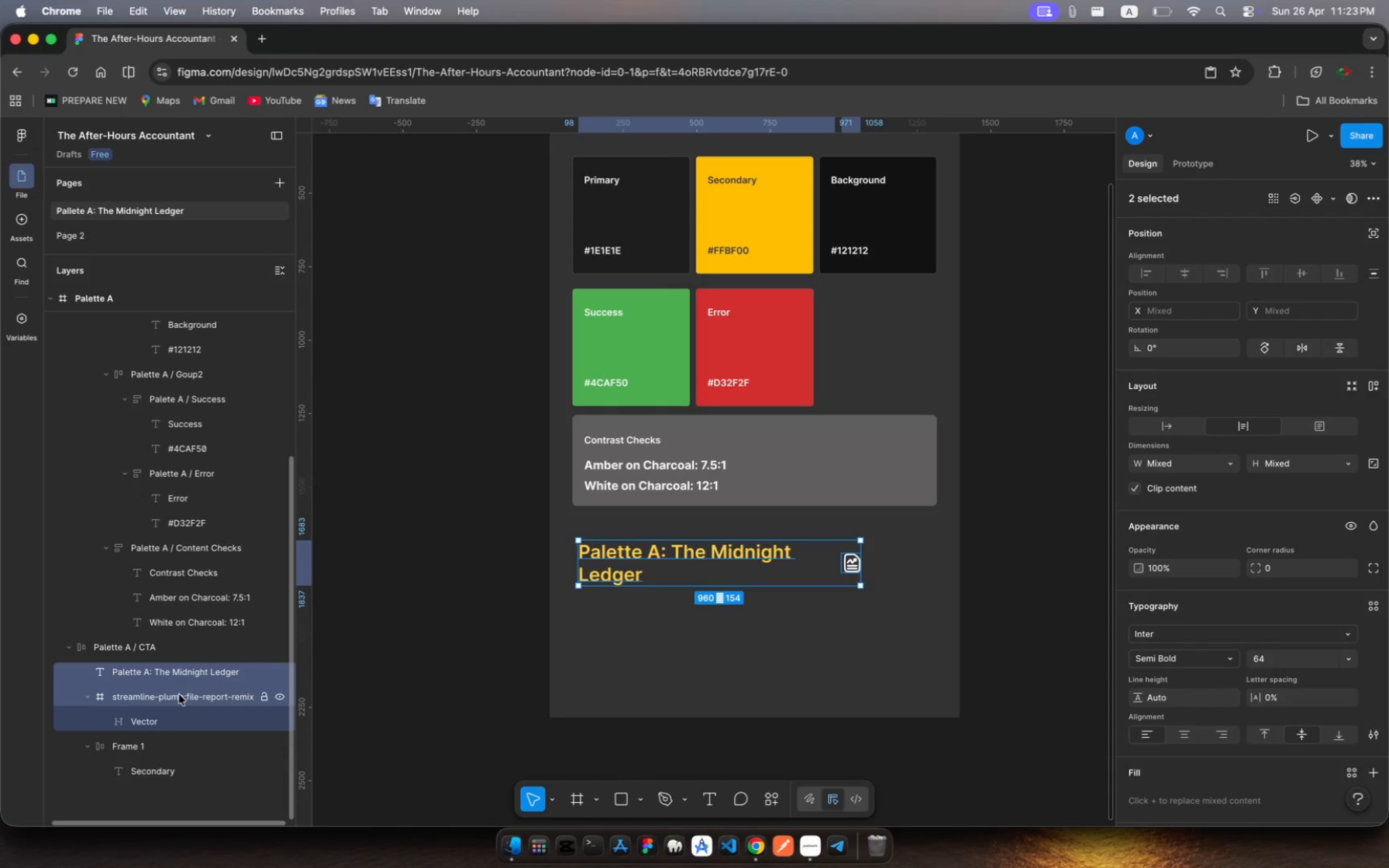 
key(Shift+A)
 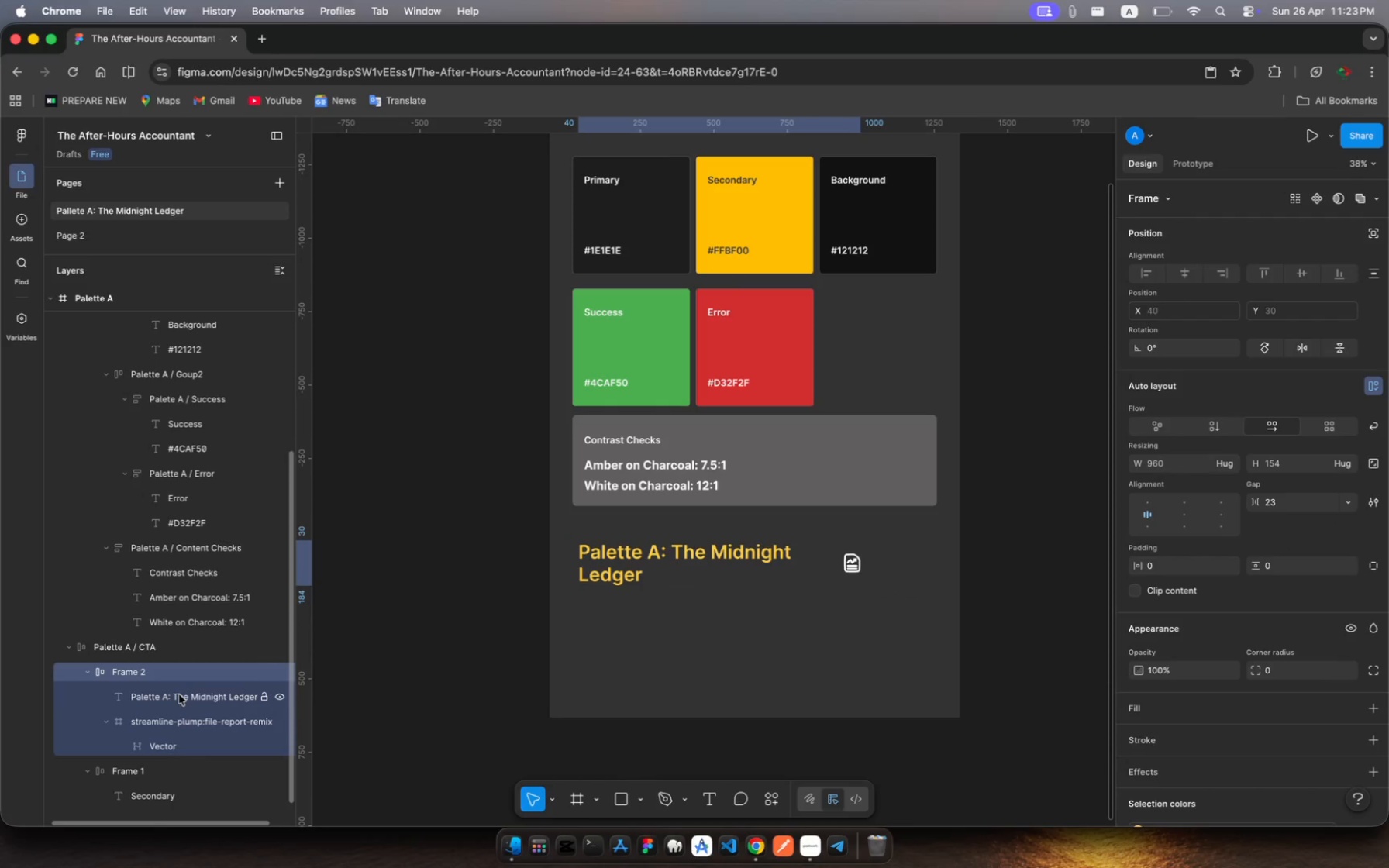 
key(Meta+R)
 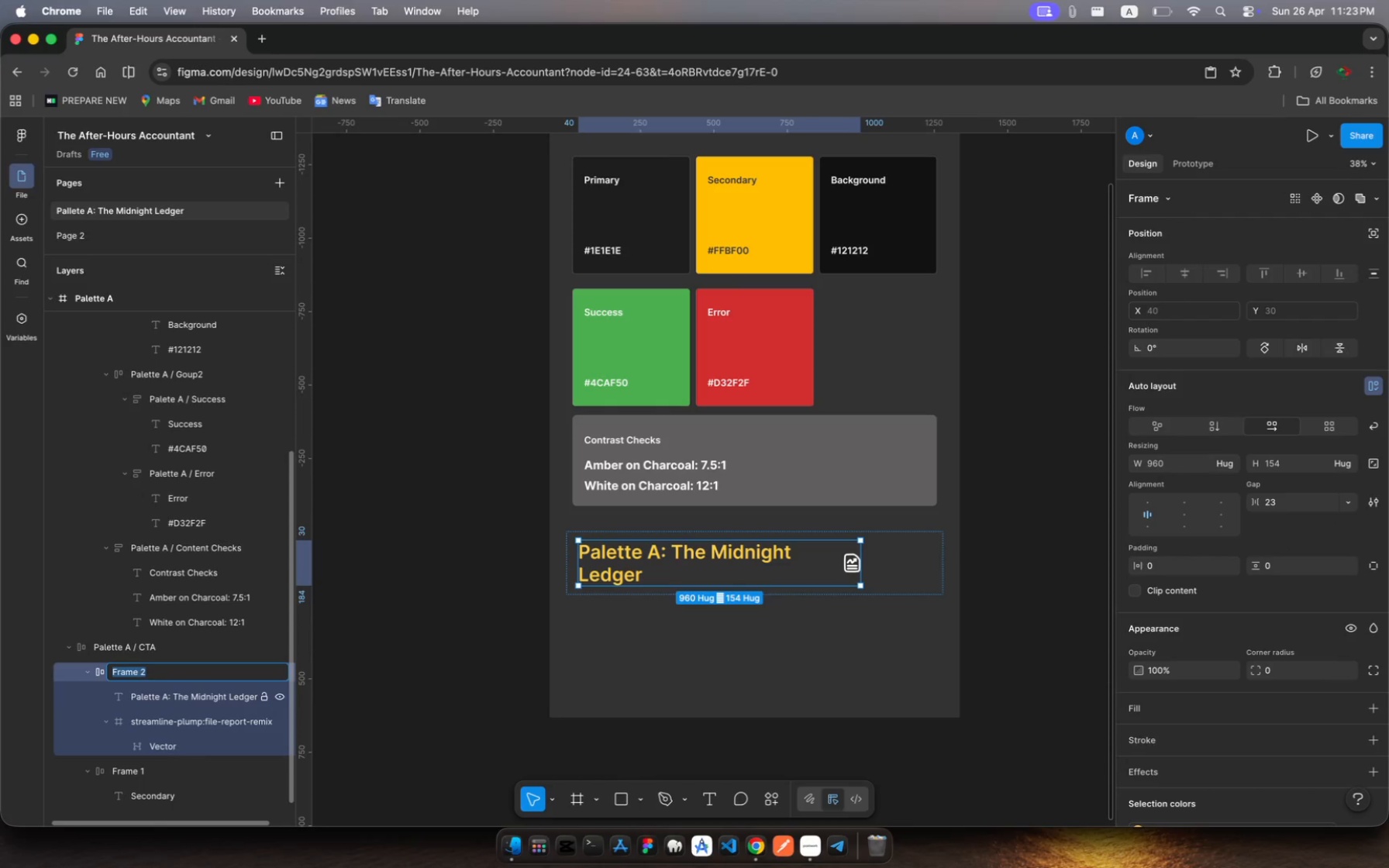 
type(text-cont)
 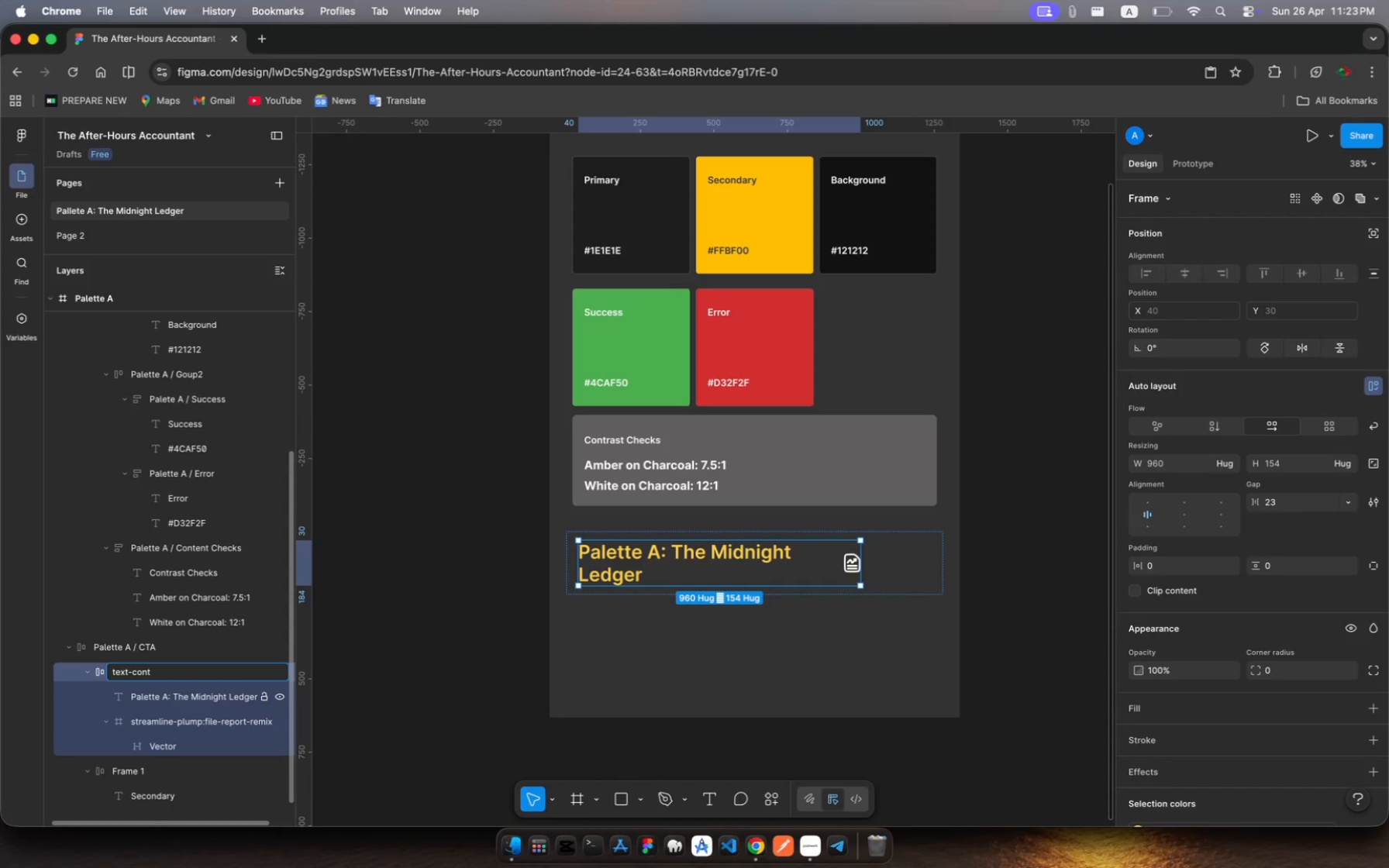 
key(Enter)
 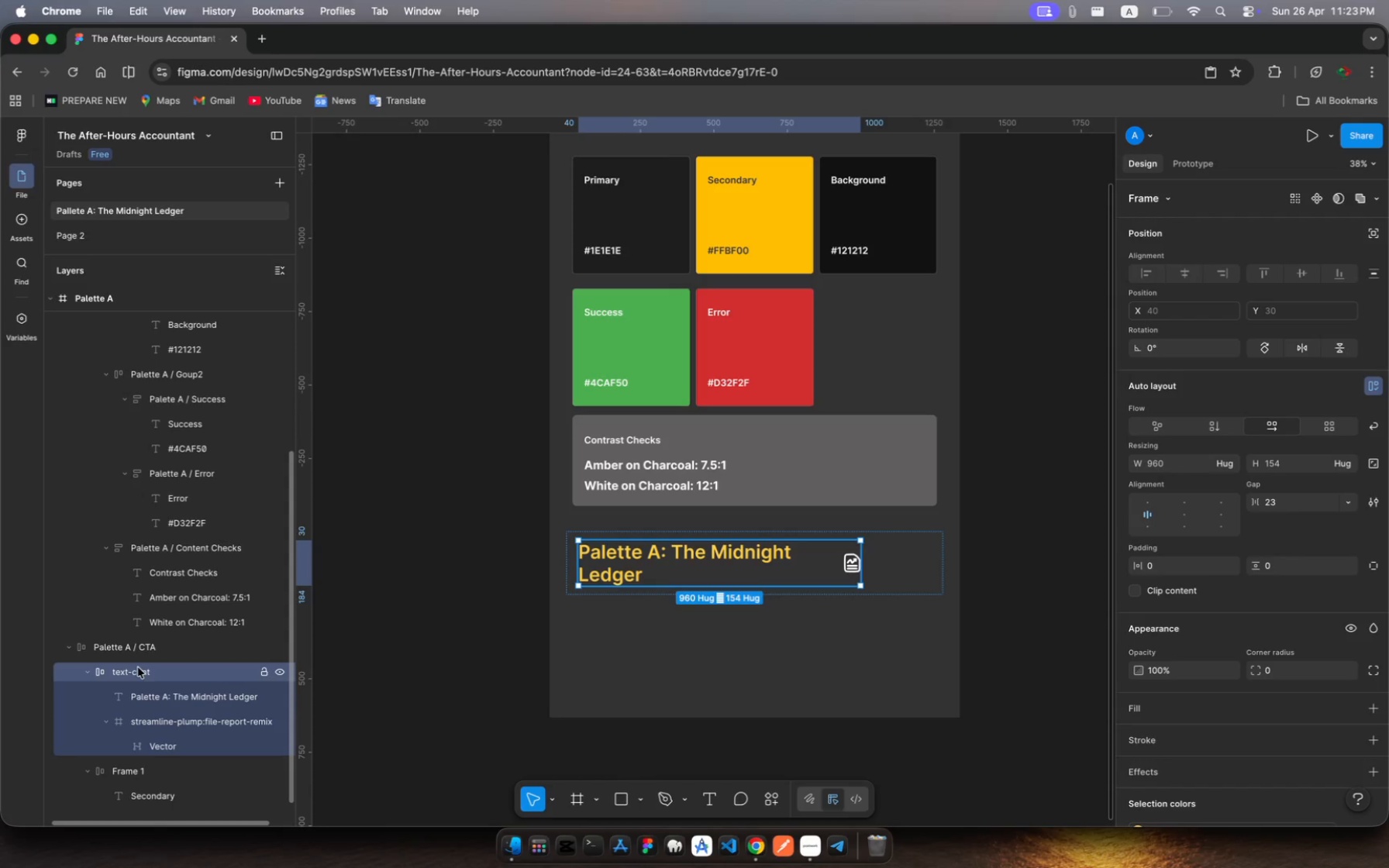 
left_click([143, 651])
 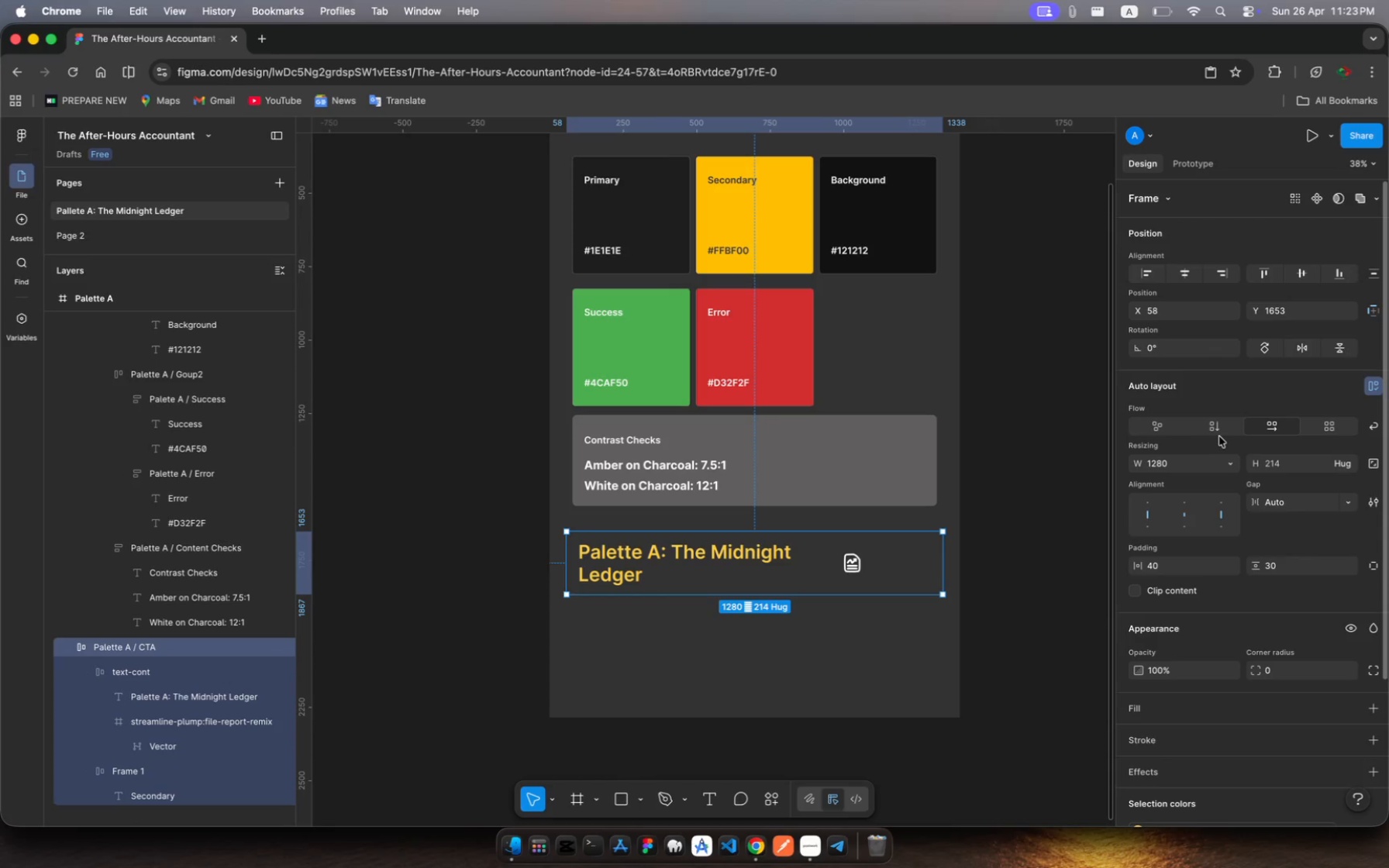 
left_click([1218, 430])
 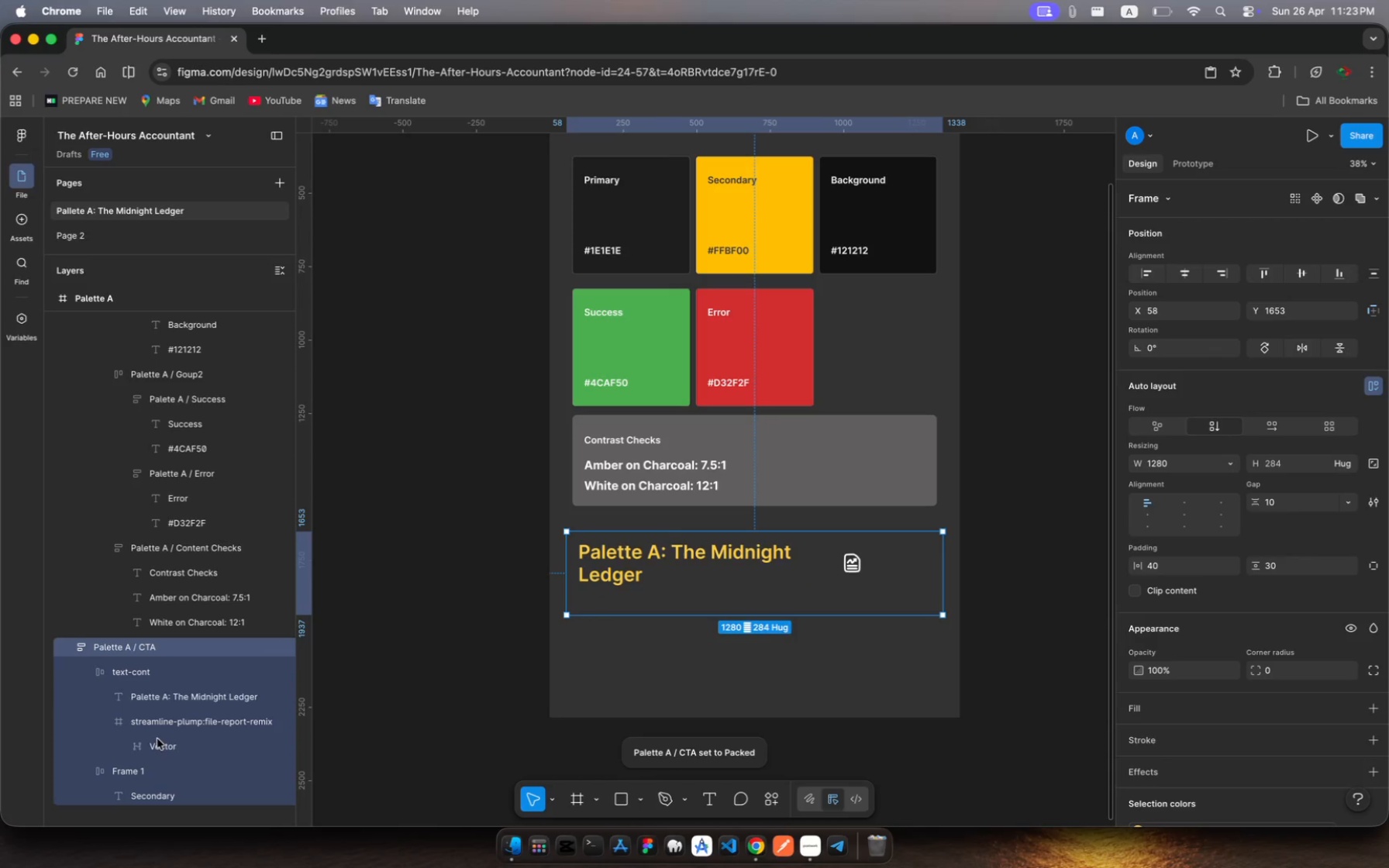 
scroll: coordinate [163, 747], scroll_direction: down, amount: 12.0
 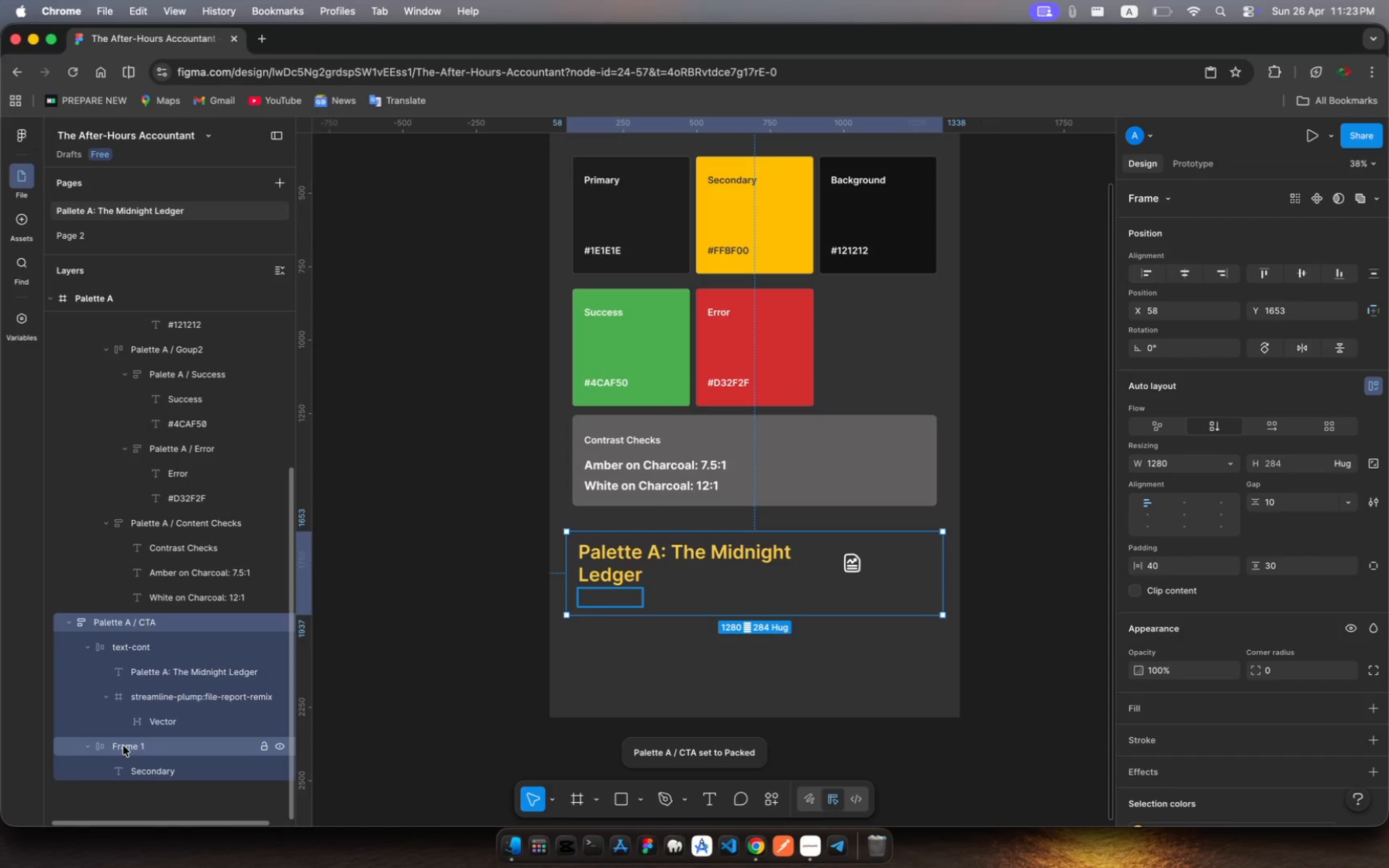 
left_click([123, 746])
 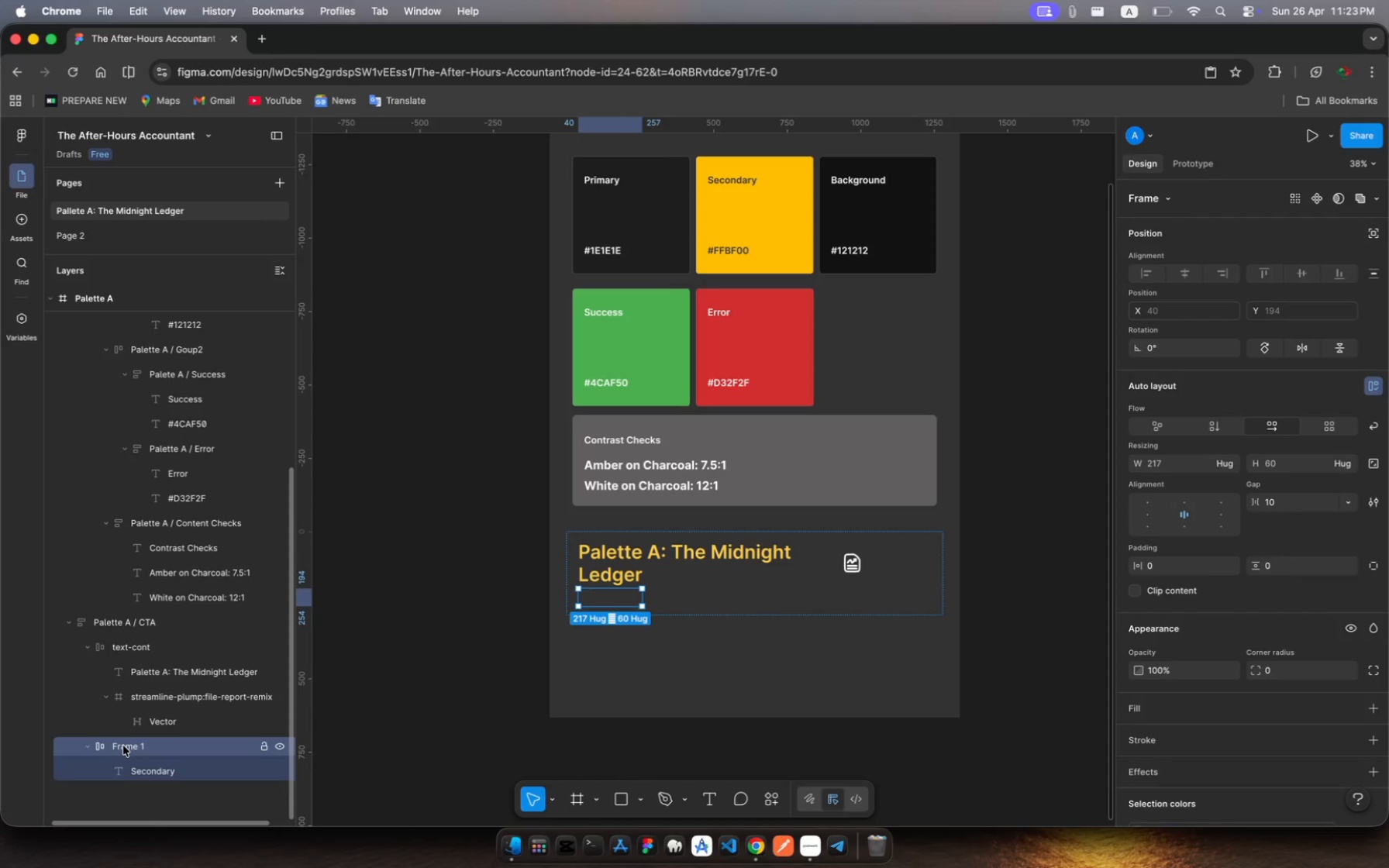 
key(Meta+R)
 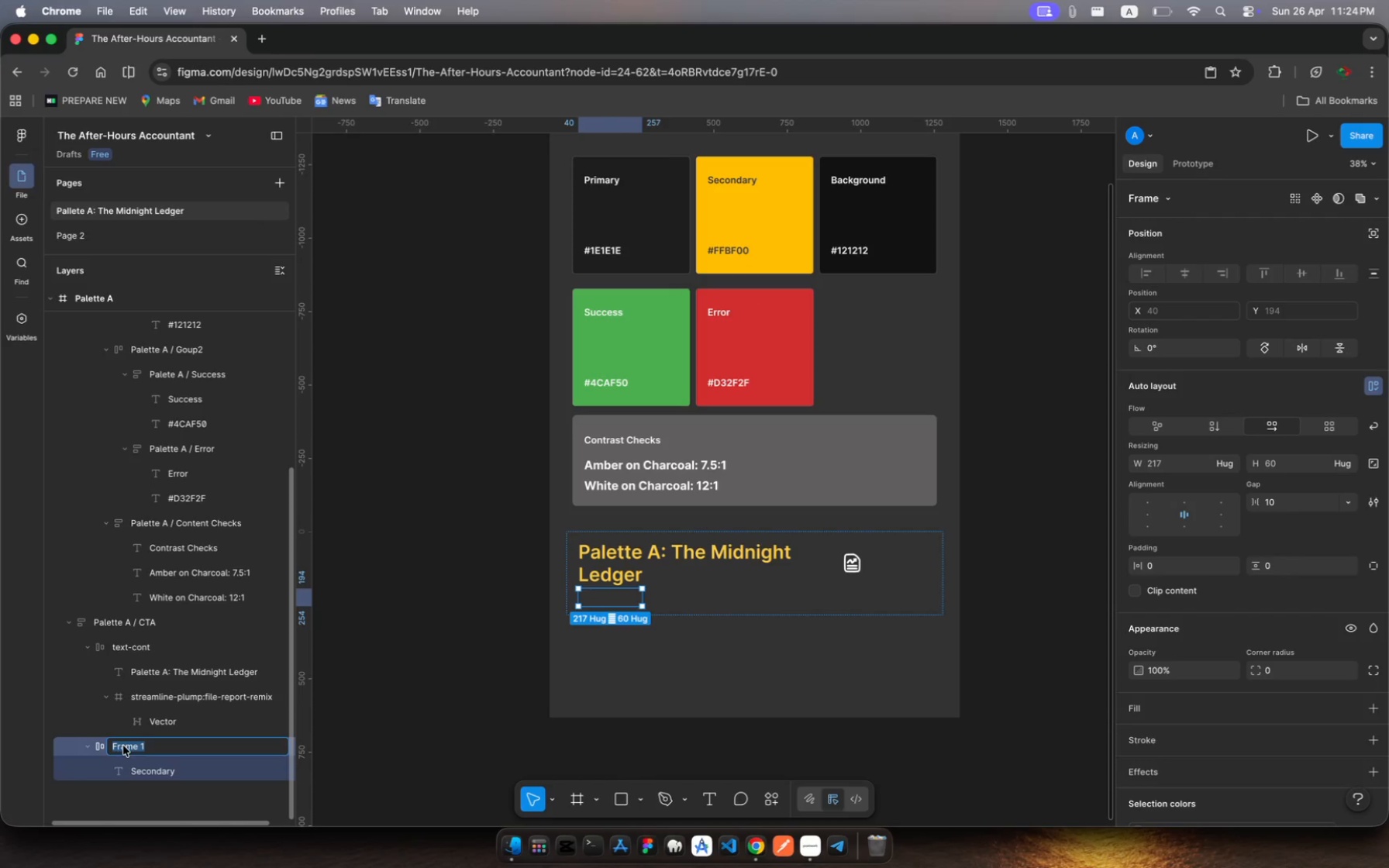 
type(btn-submit)
 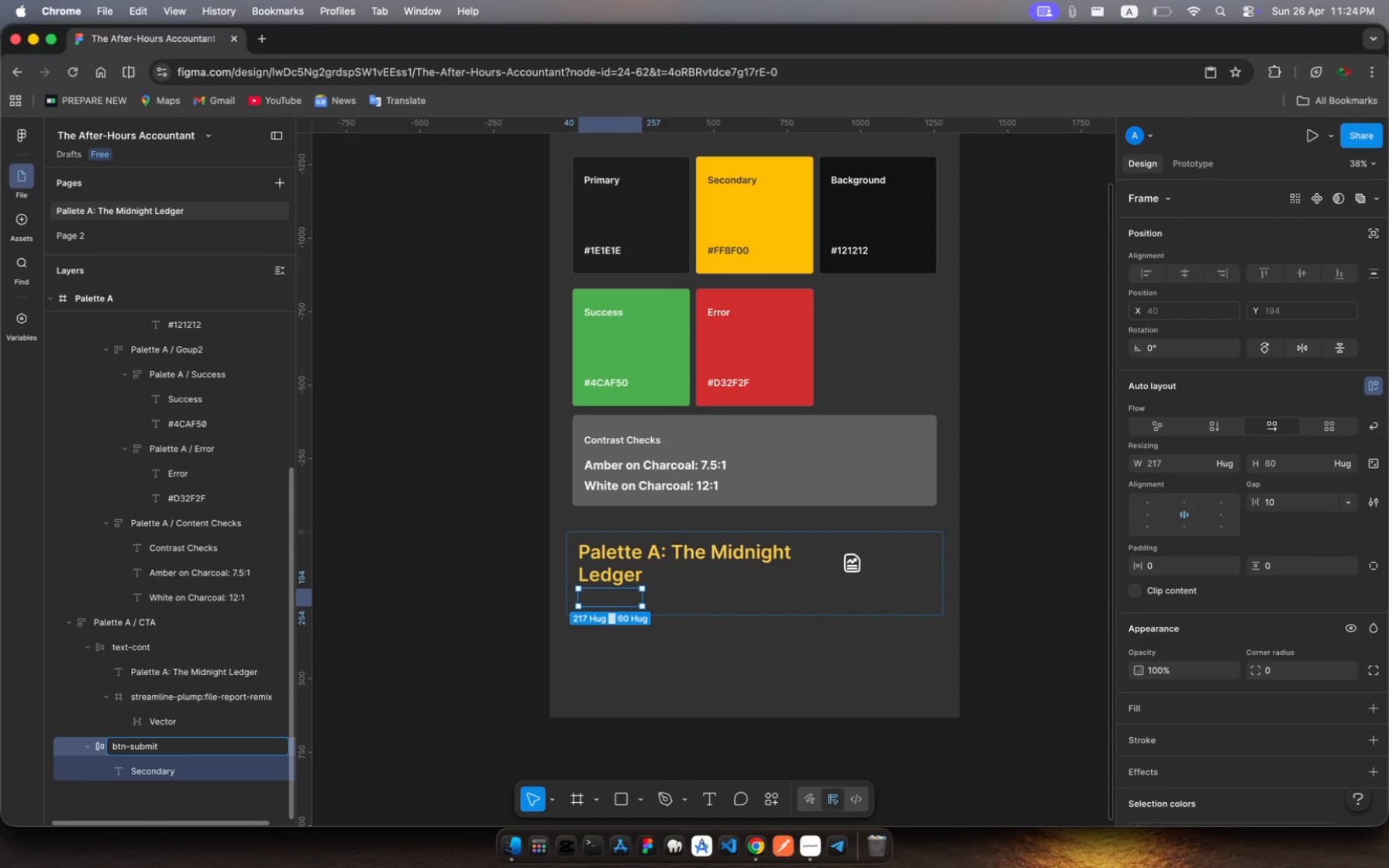 
key(Enter)
 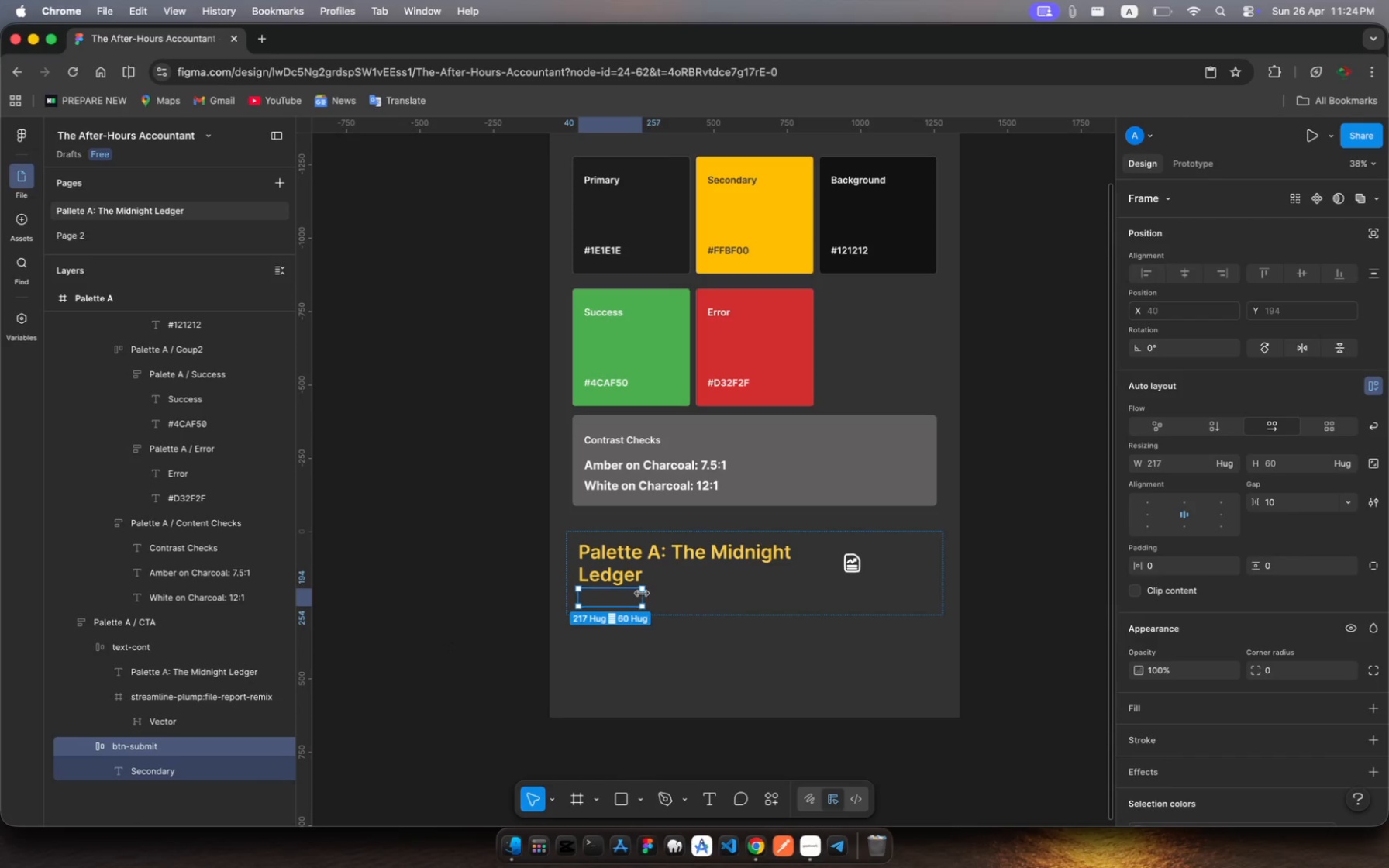 
left_click_drag(start_coordinate=[645, 594], to_coordinate=[835, 594])
 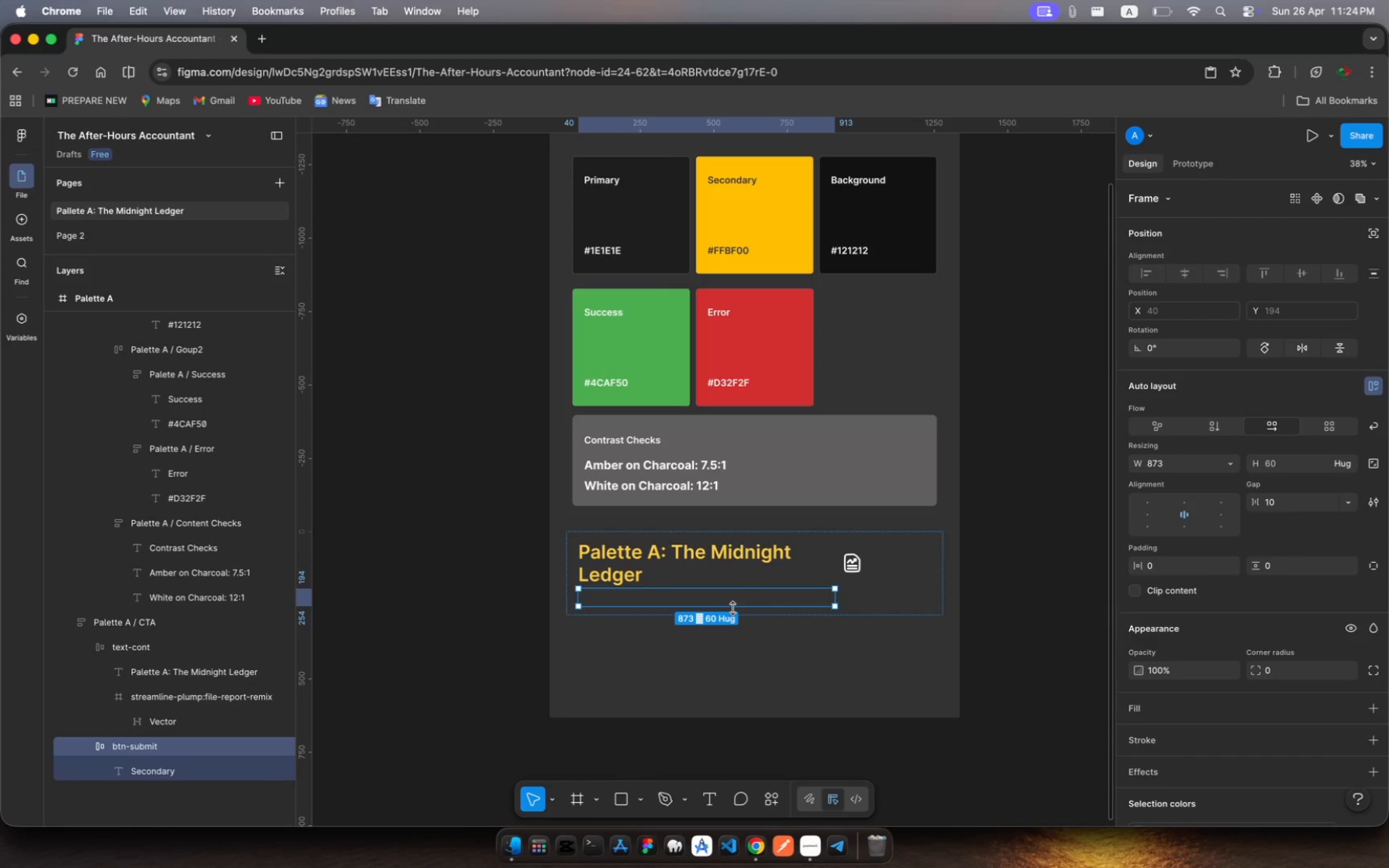 
left_click_drag(start_coordinate=[732, 608], to_coordinate=[736, 632])
 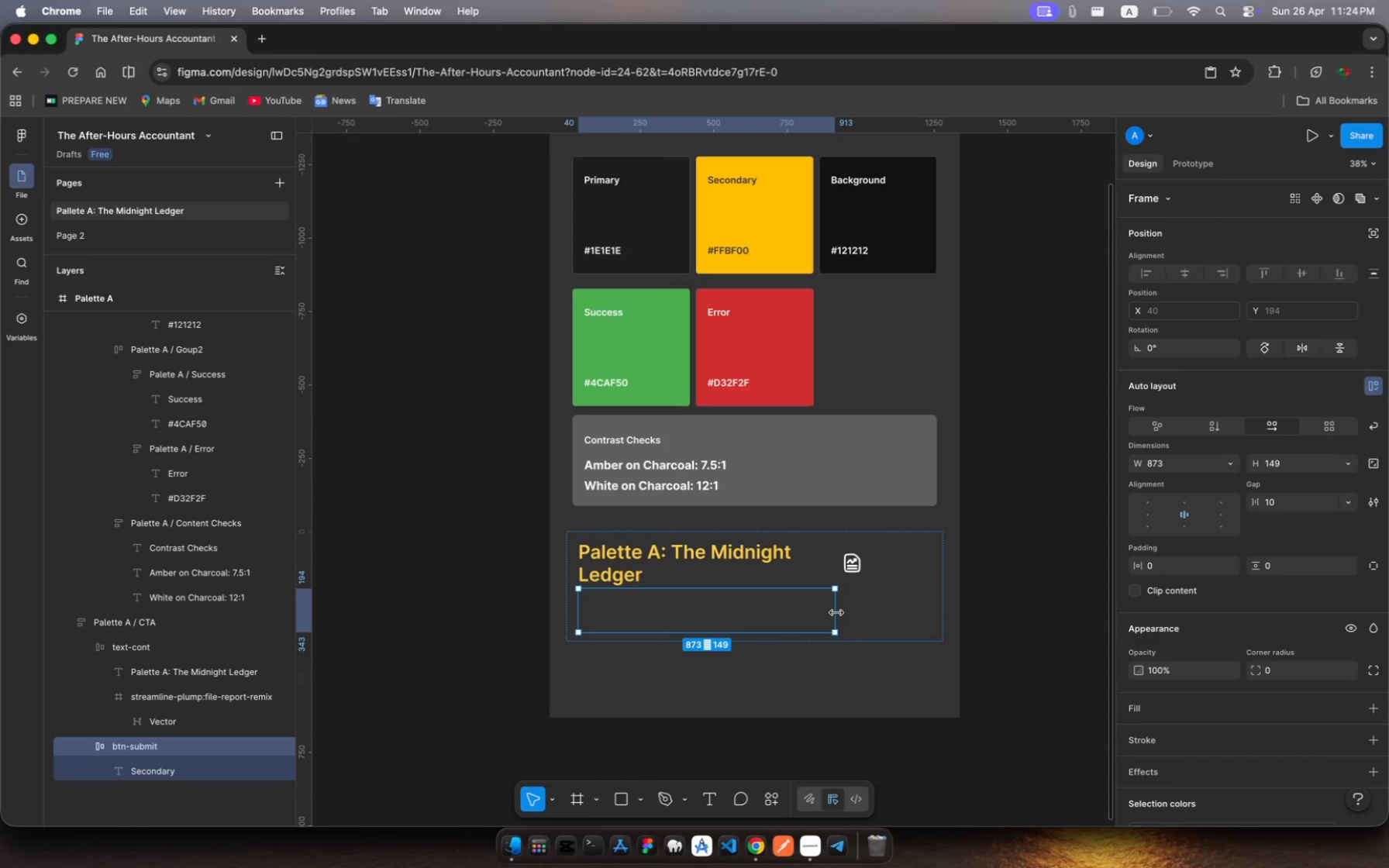 
left_click_drag(start_coordinate=[836, 613], to_coordinate=[915, 611])
 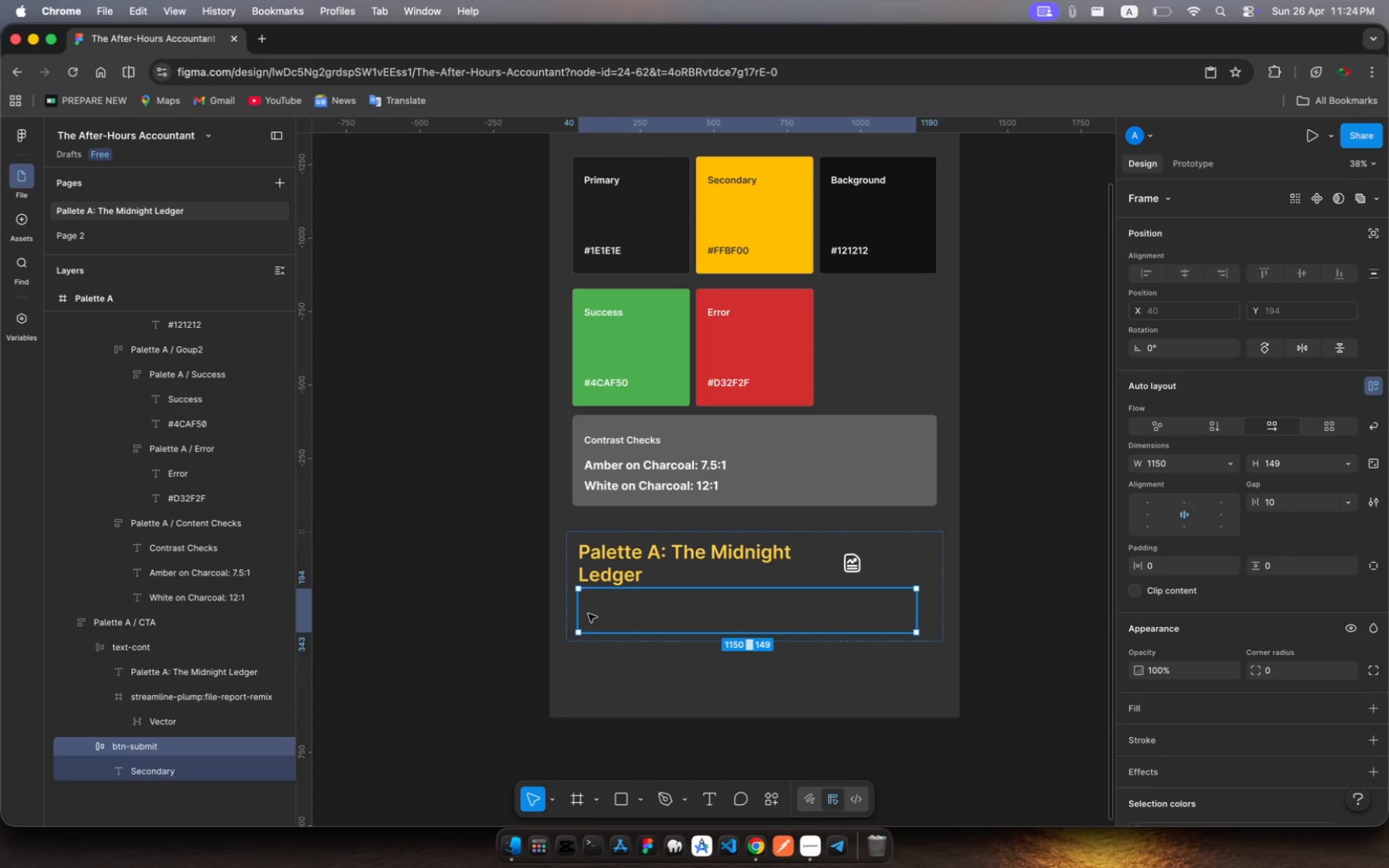 
wait(5.98)
 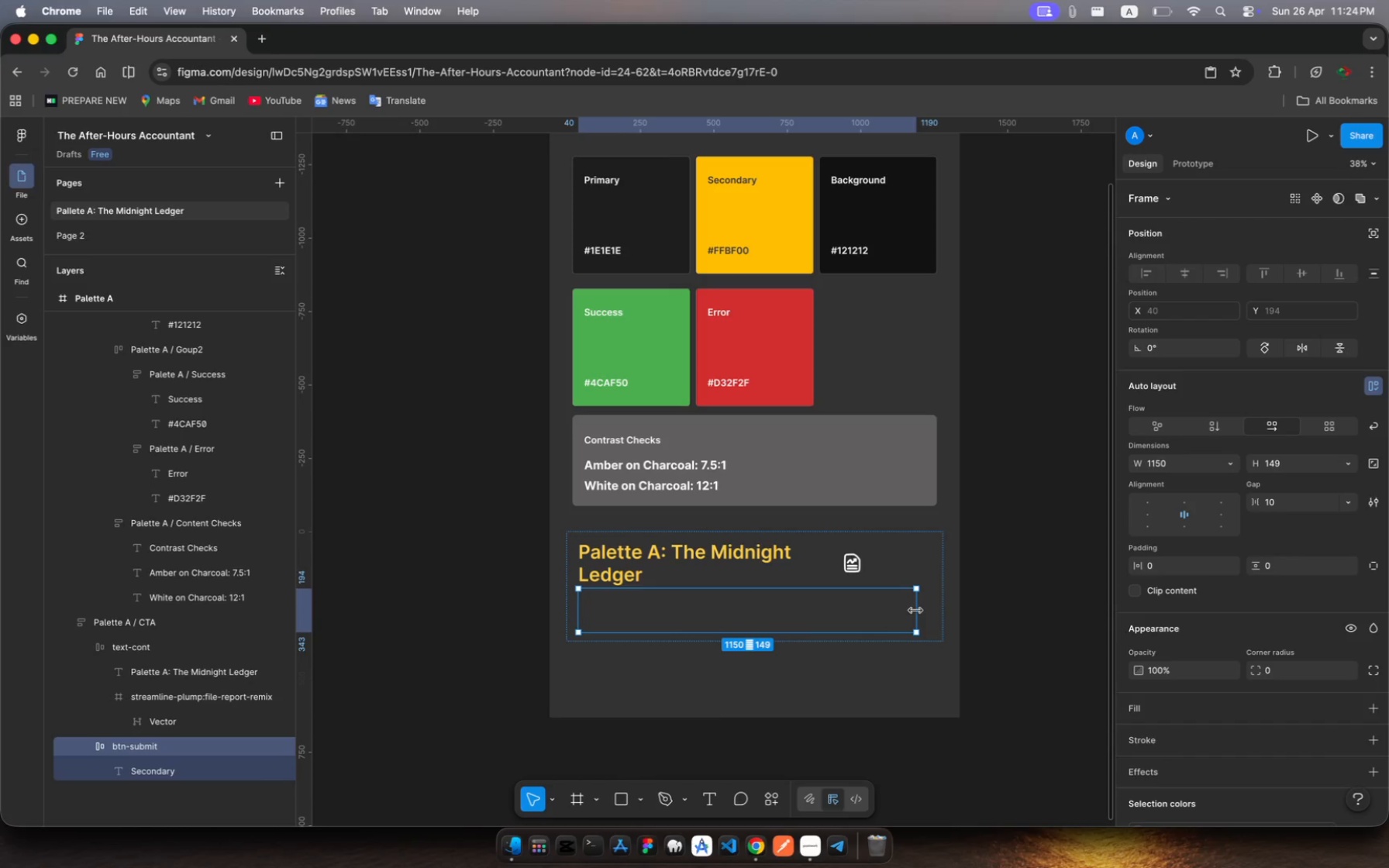 
left_click_drag(start_coordinate=[584, 615], to_coordinate=[582, 611])
 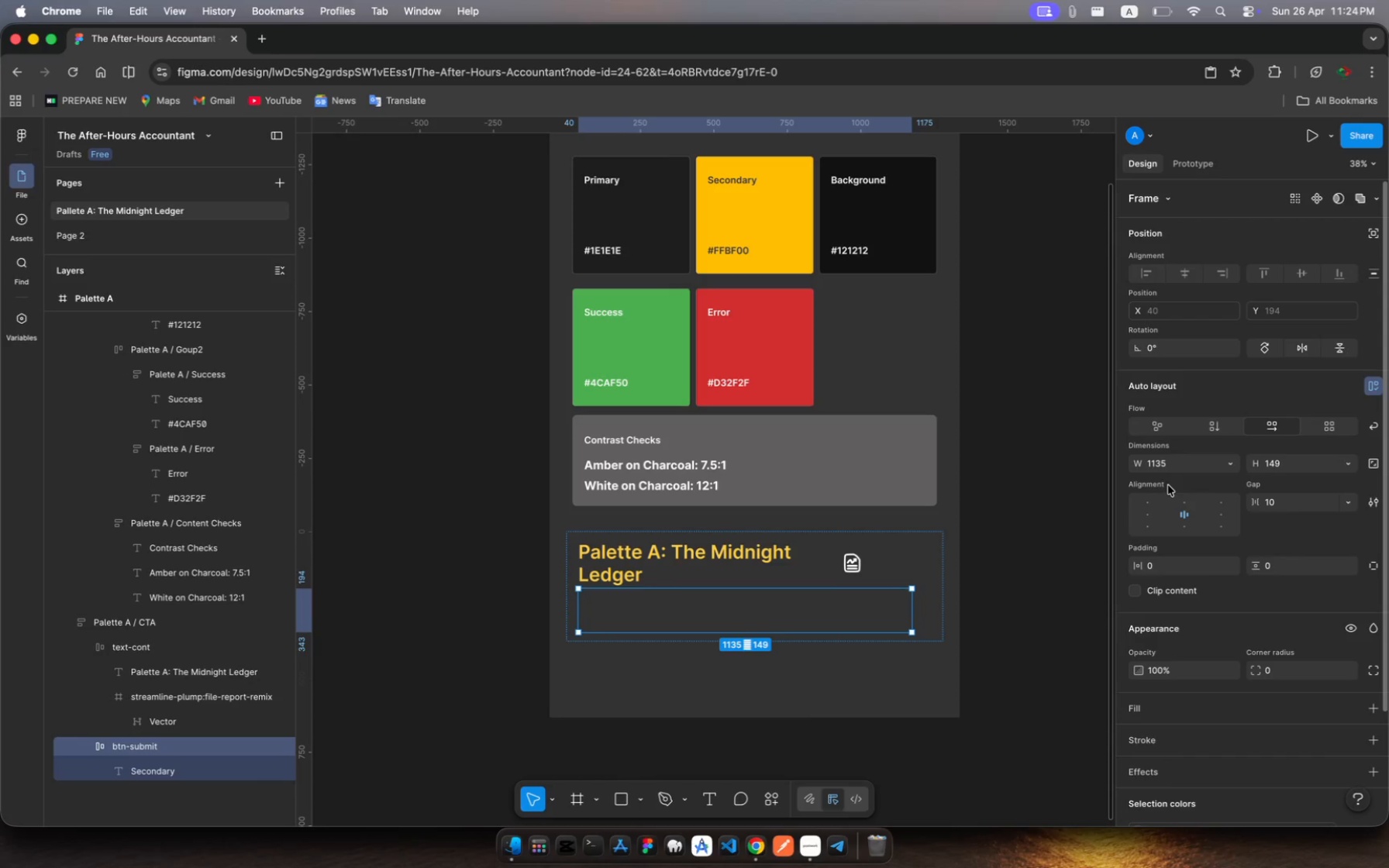 
mouse_move([1184, 515])
 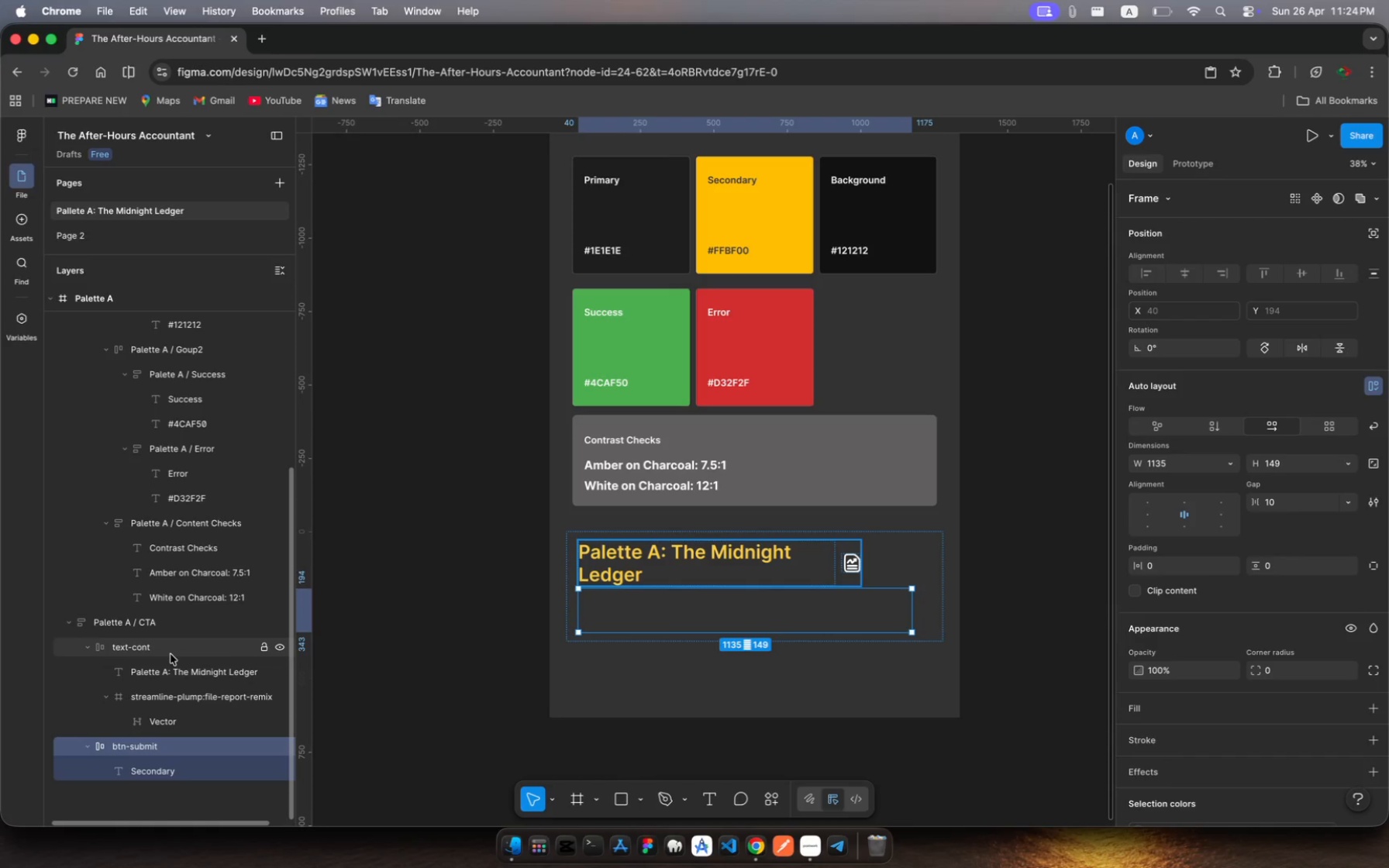 
left_click([171, 654])
 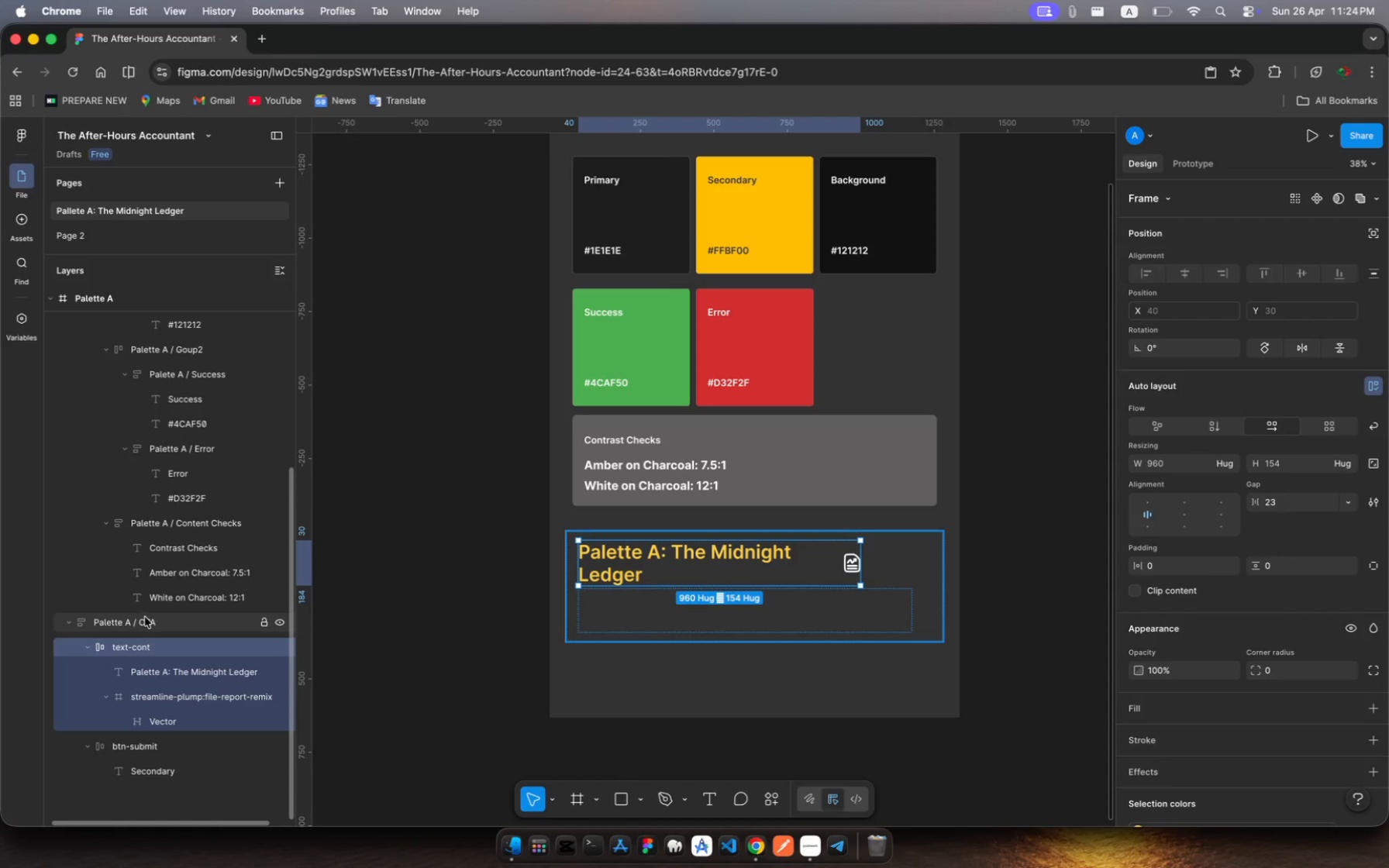 
left_click([145, 617])
 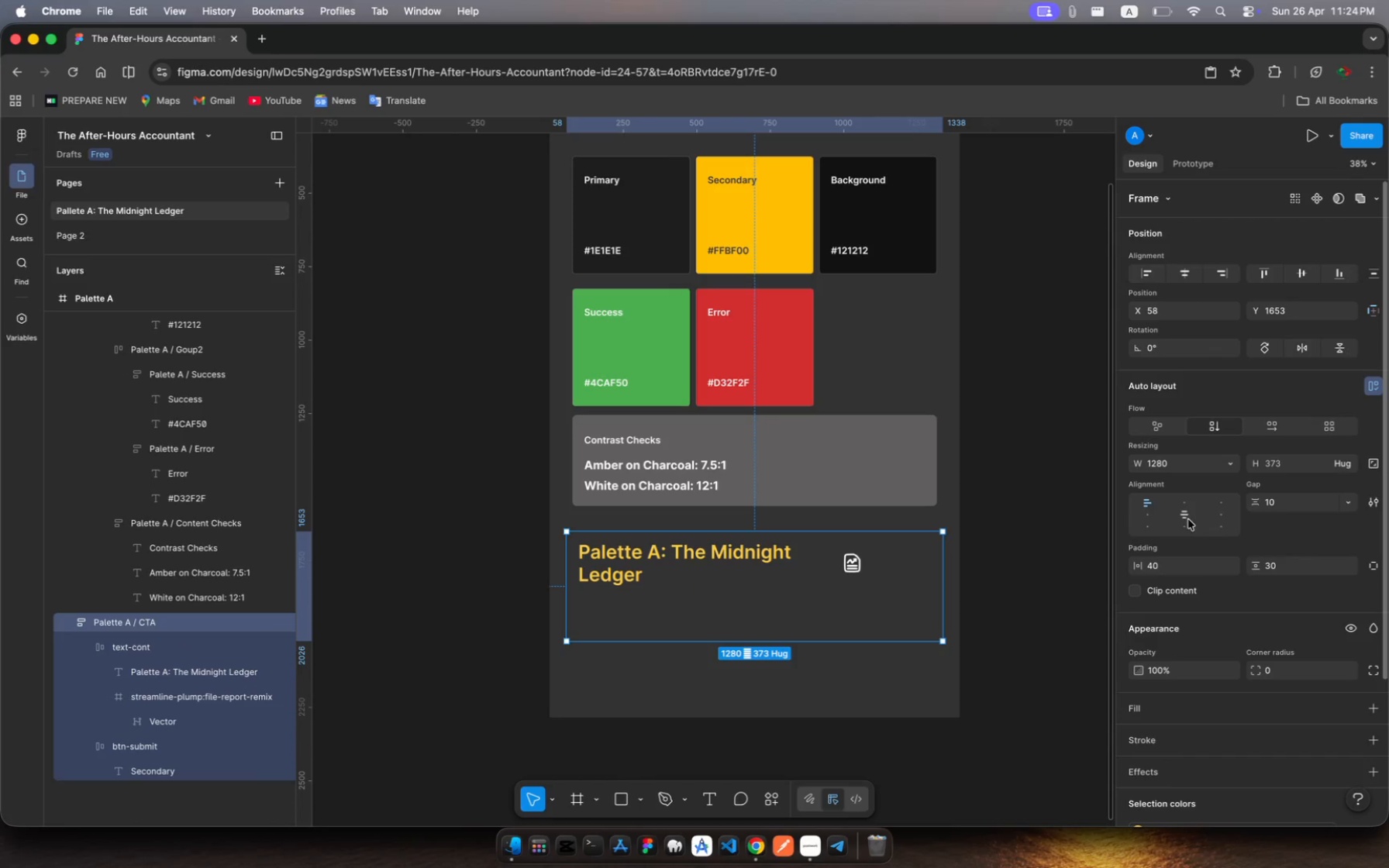 
left_click([1186, 518])
 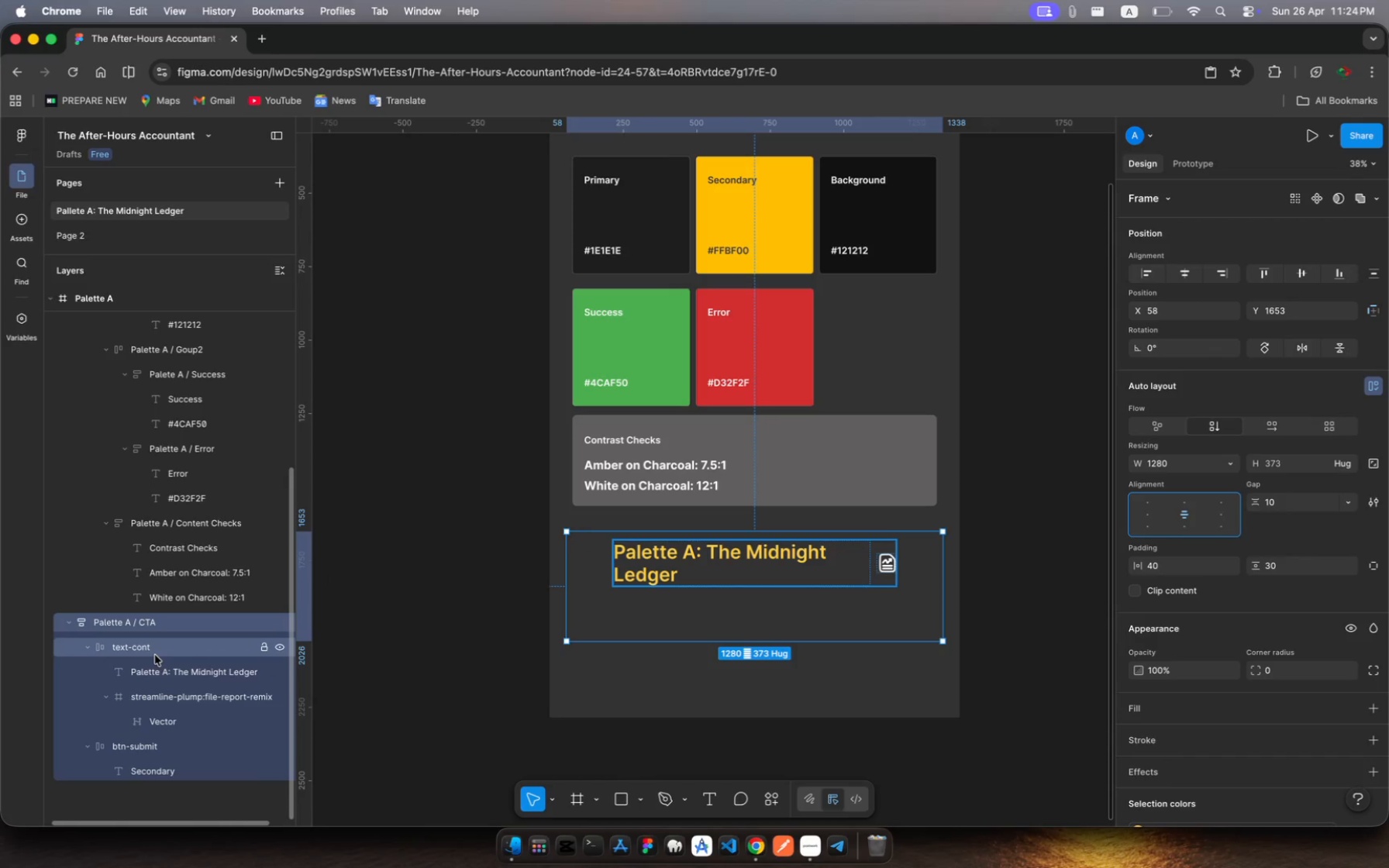 
left_click([155, 655])
 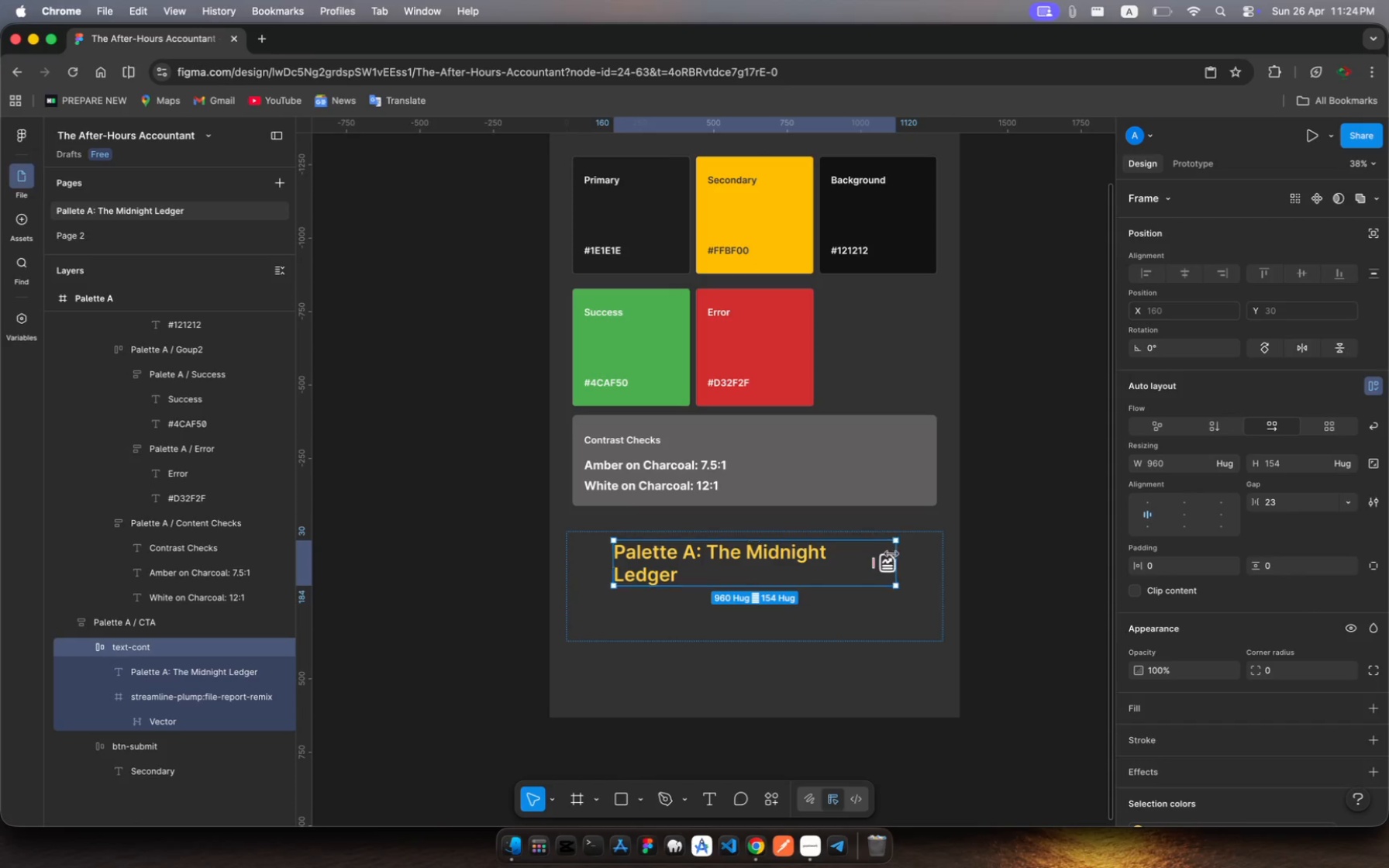 
left_click_drag(start_coordinate=[897, 553], to_coordinate=[919, 554])
 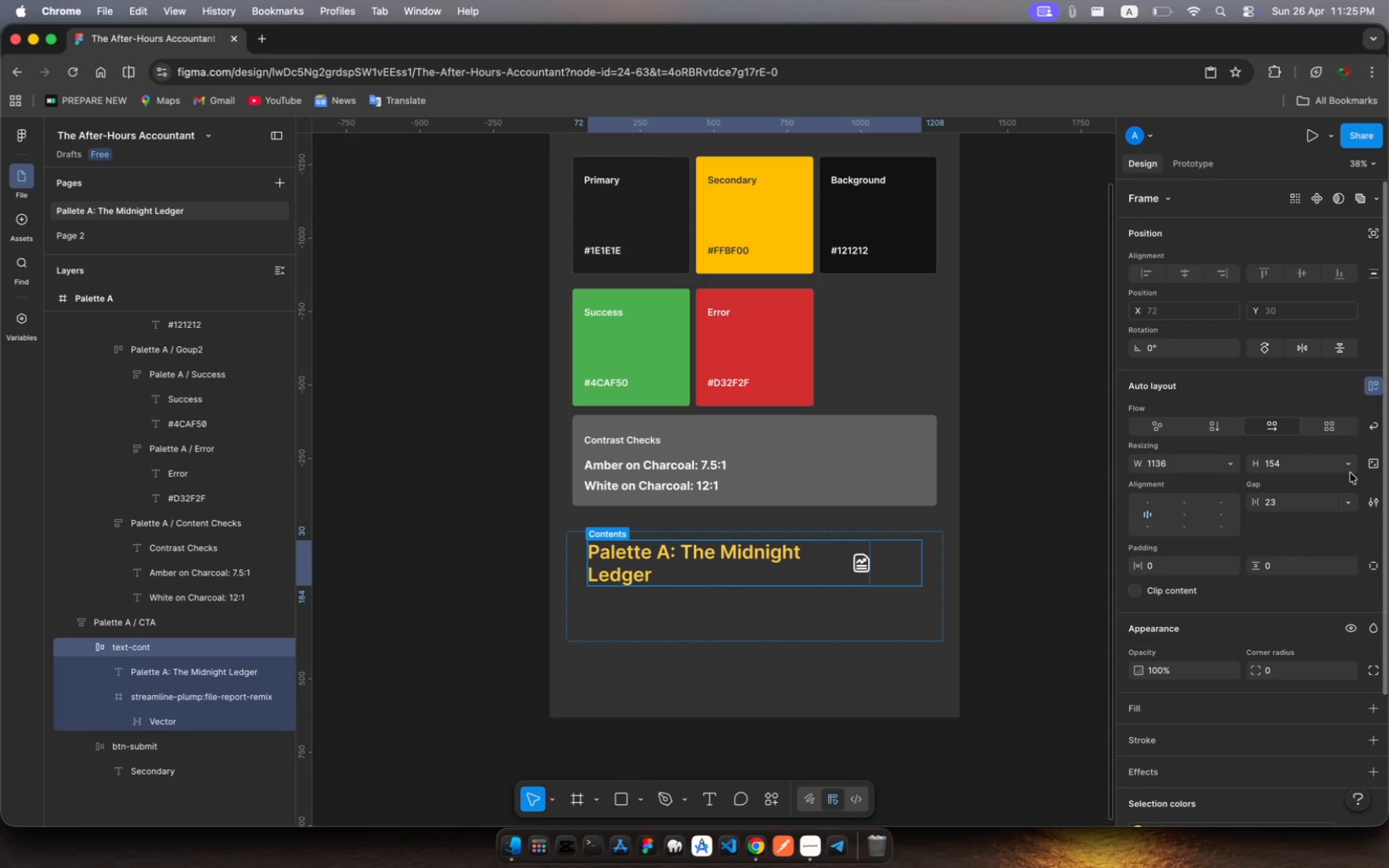 
wait(11.51)
 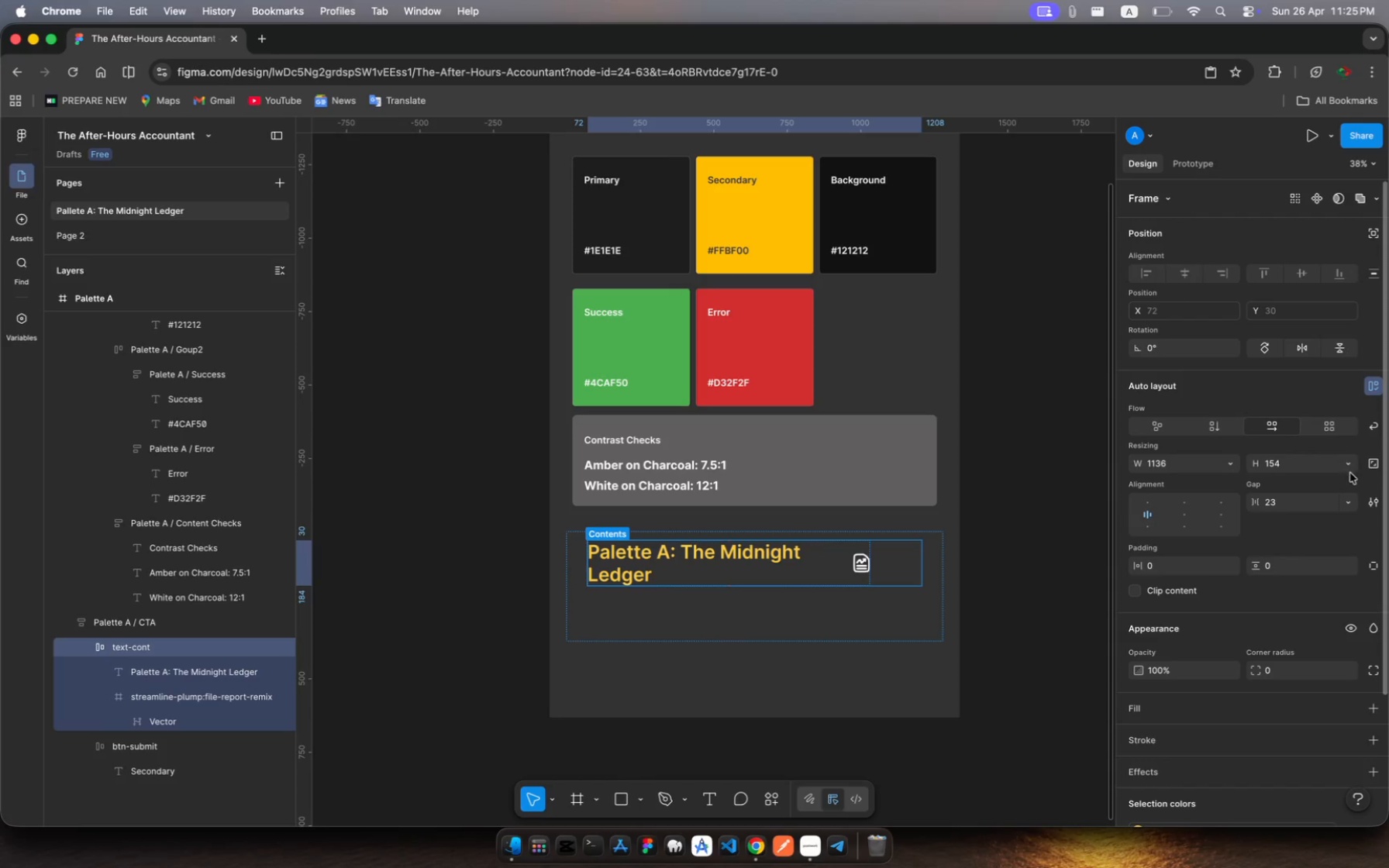 
left_click([1344, 504])
 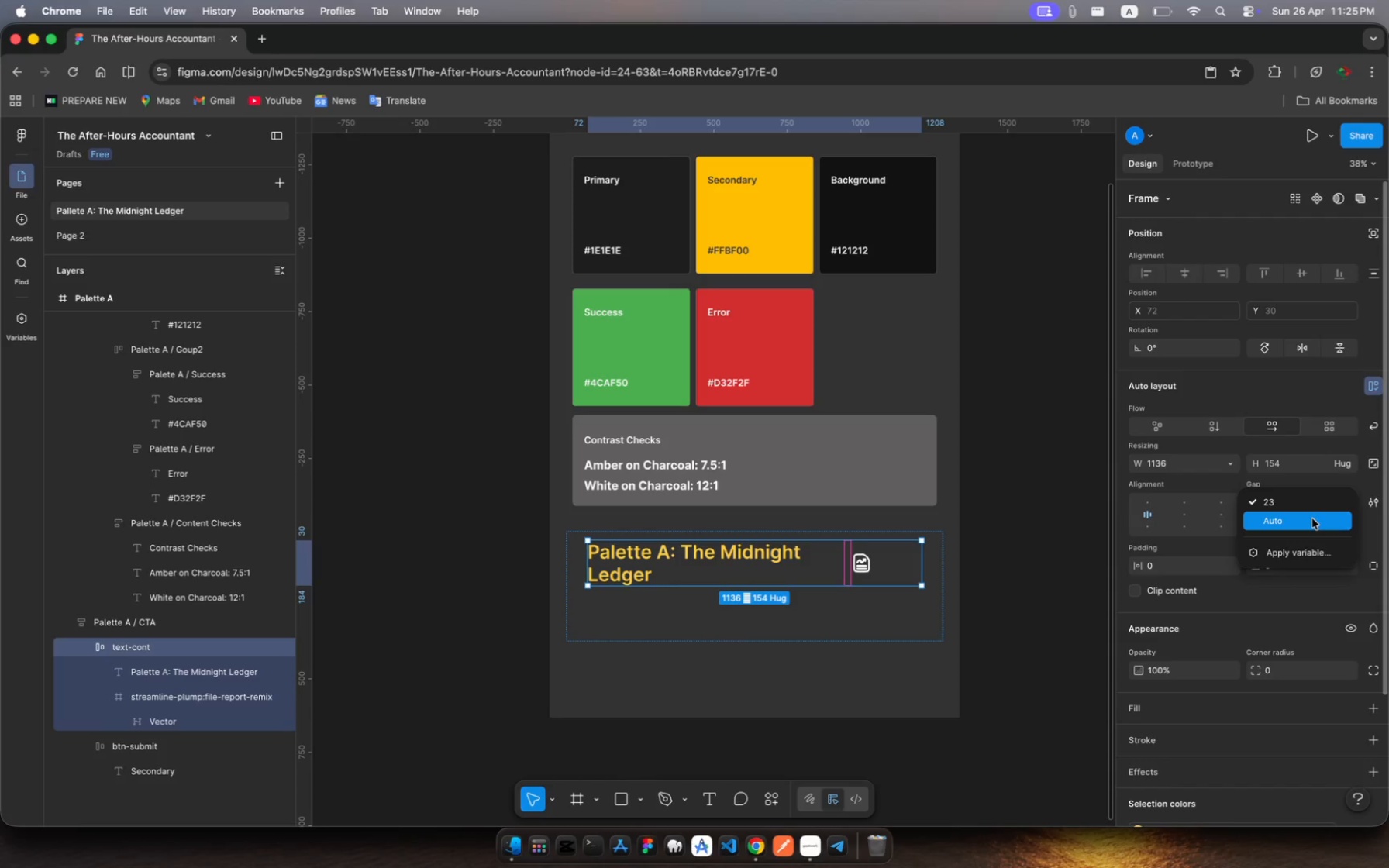 
left_click([1311, 518])
 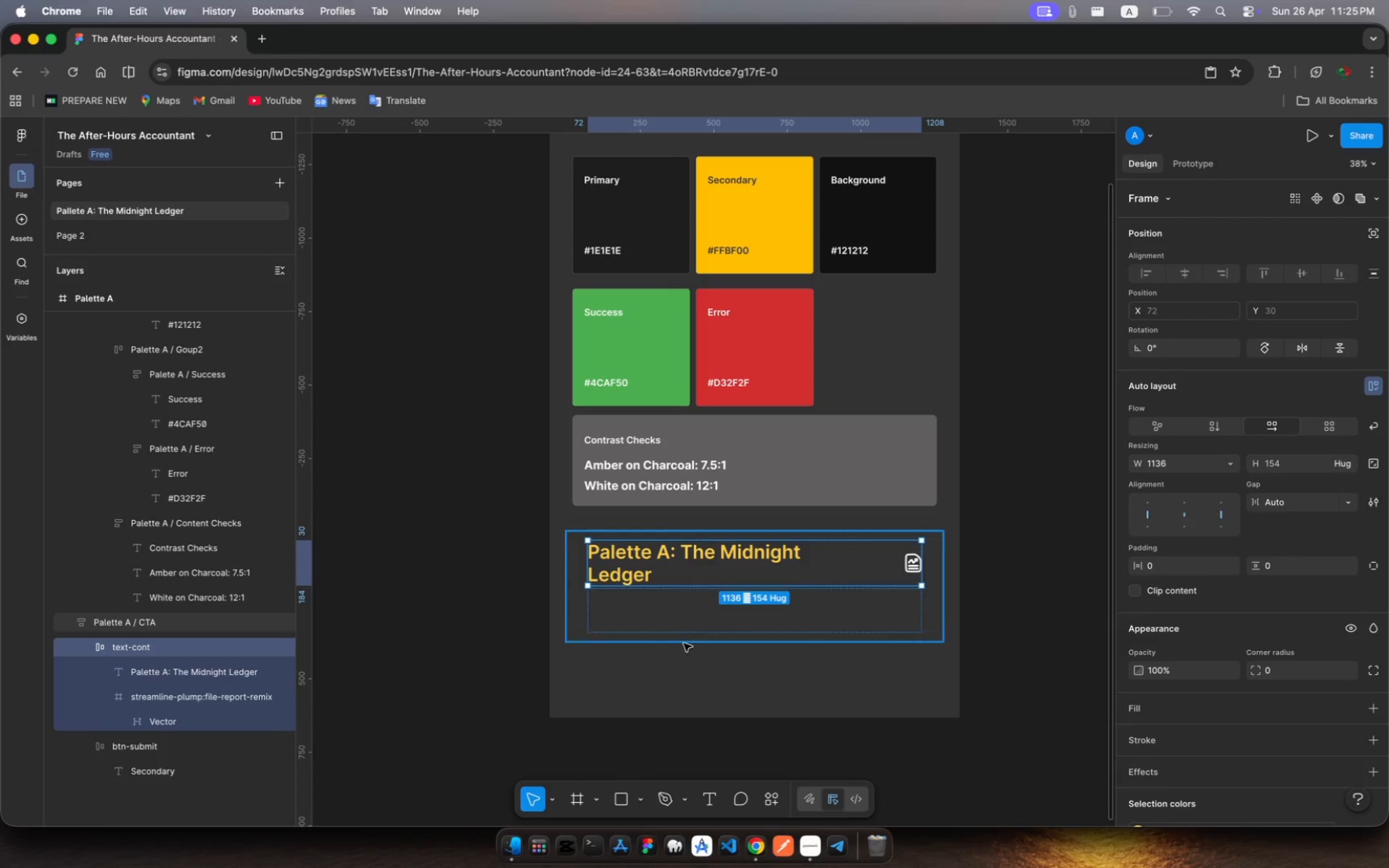 
wait(5.22)
 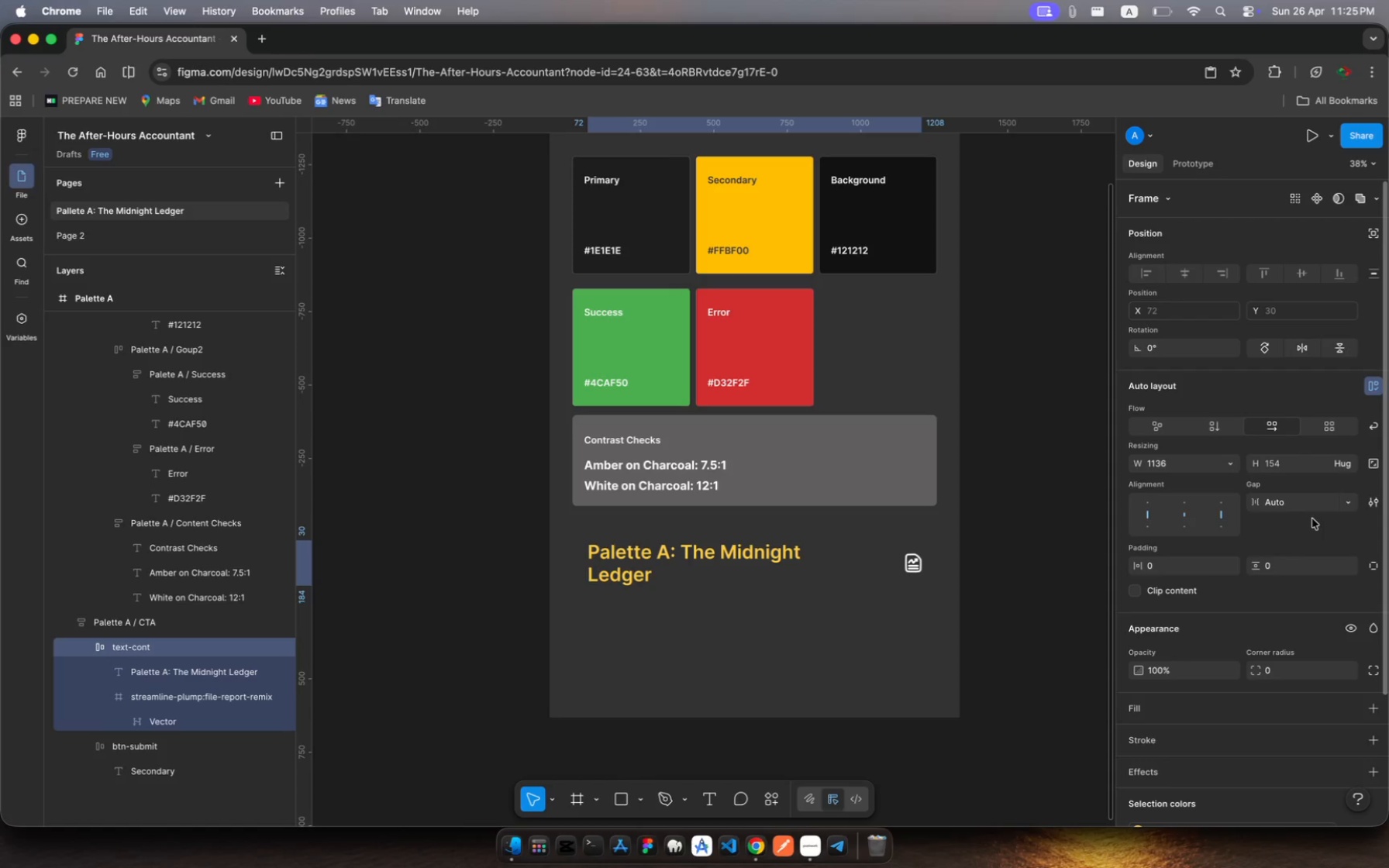 
left_click([701, 606])
 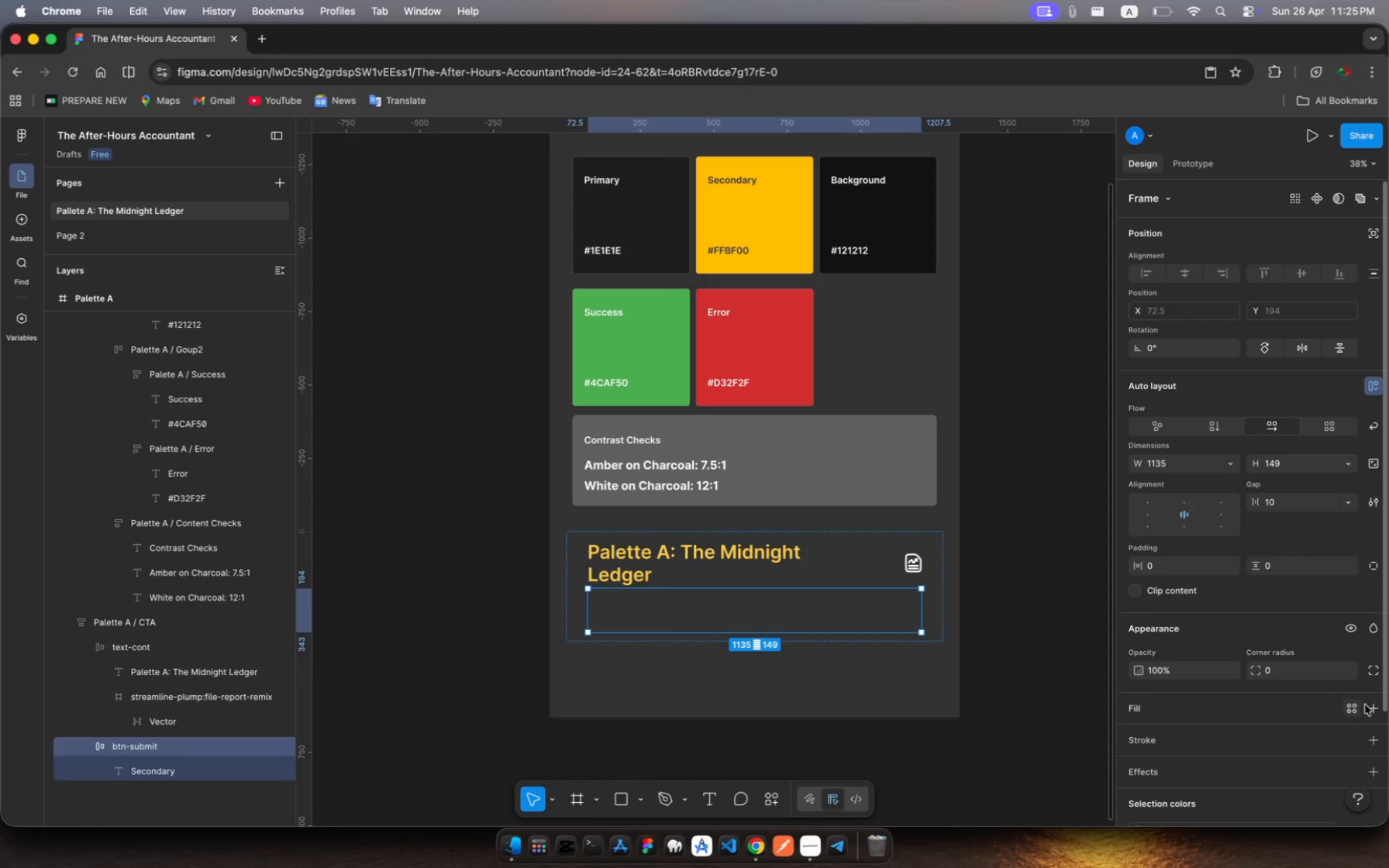 
wait(5.84)
 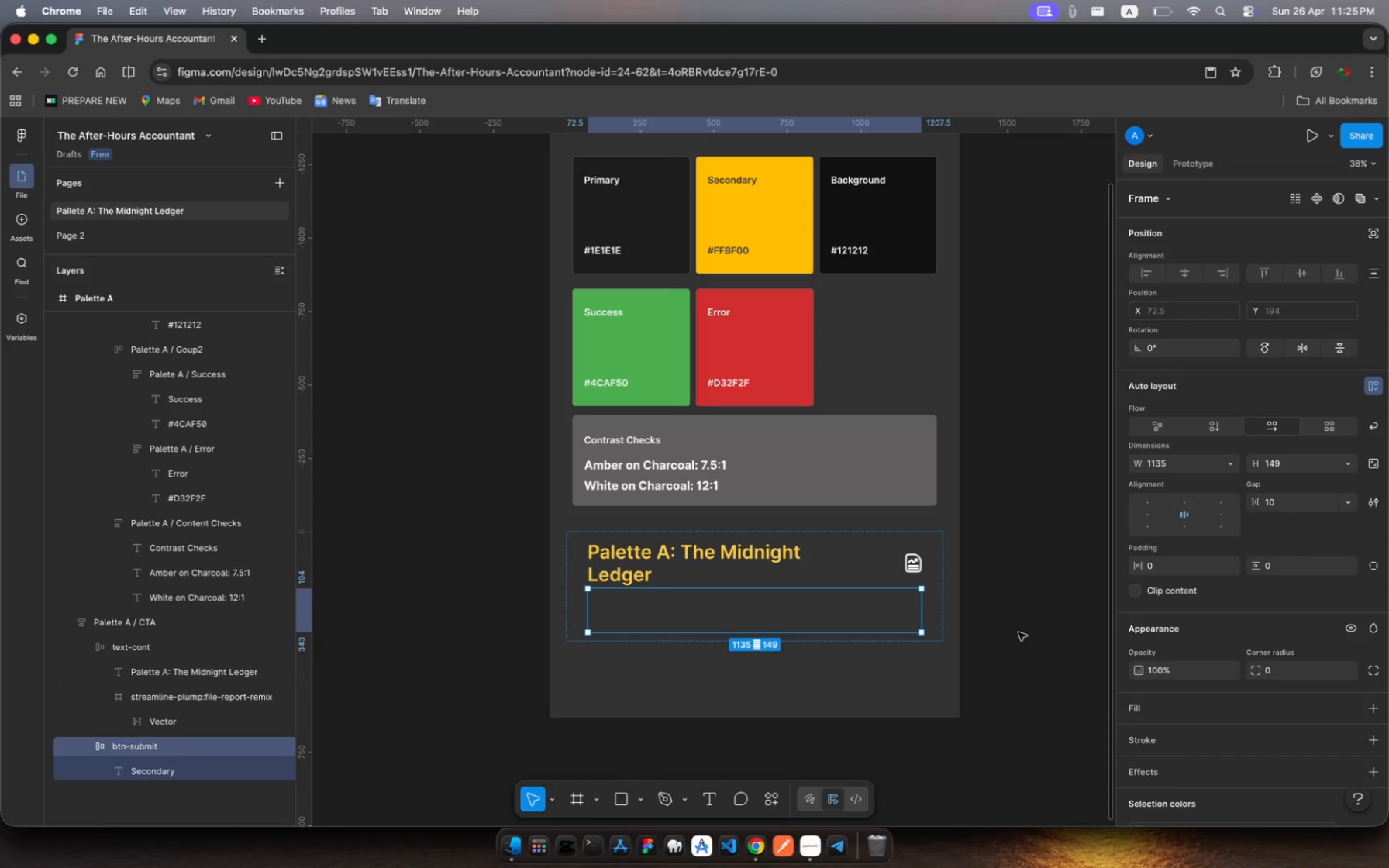 
left_click([1351, 705])
 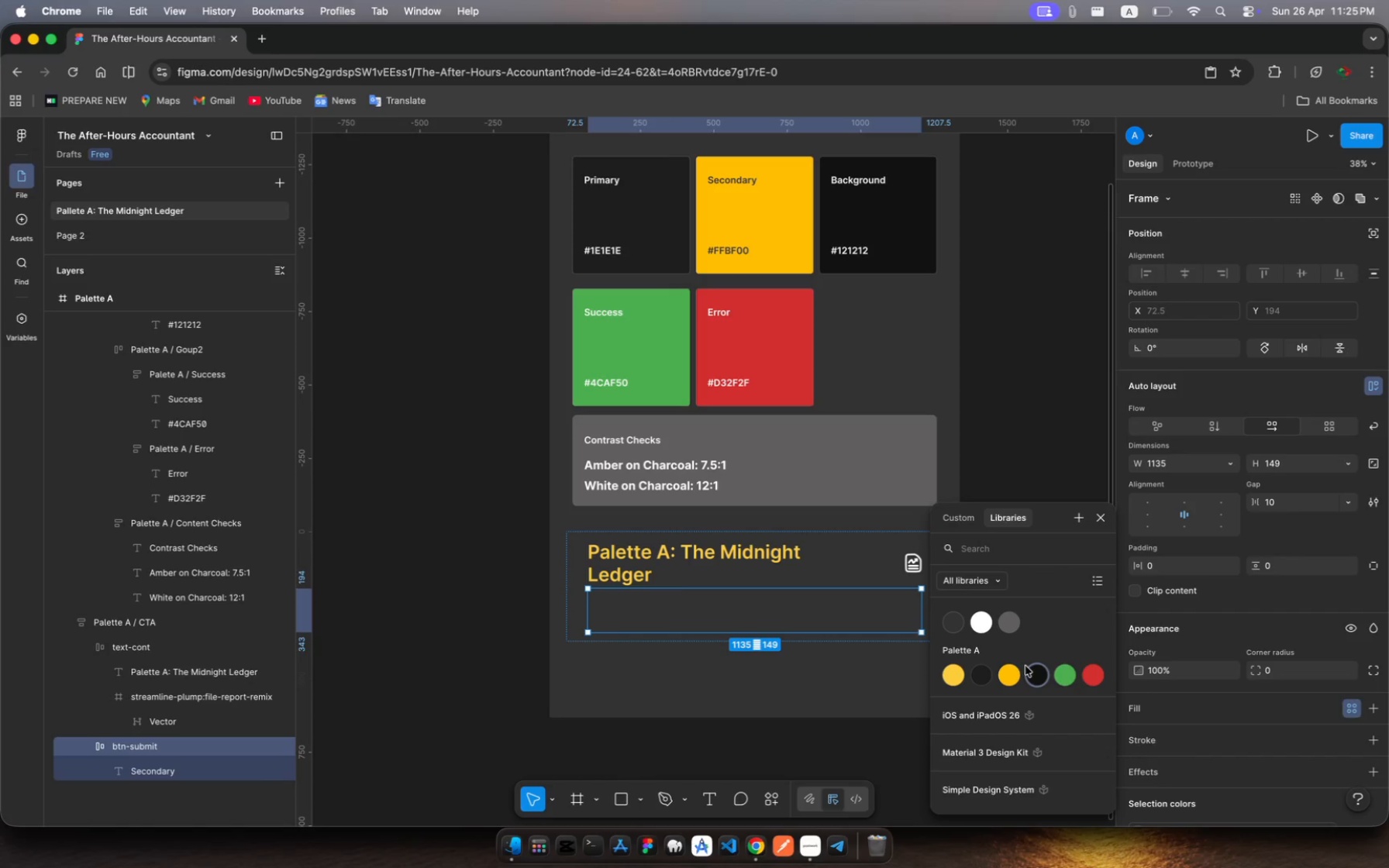 
mouse_move([1005, 677])
 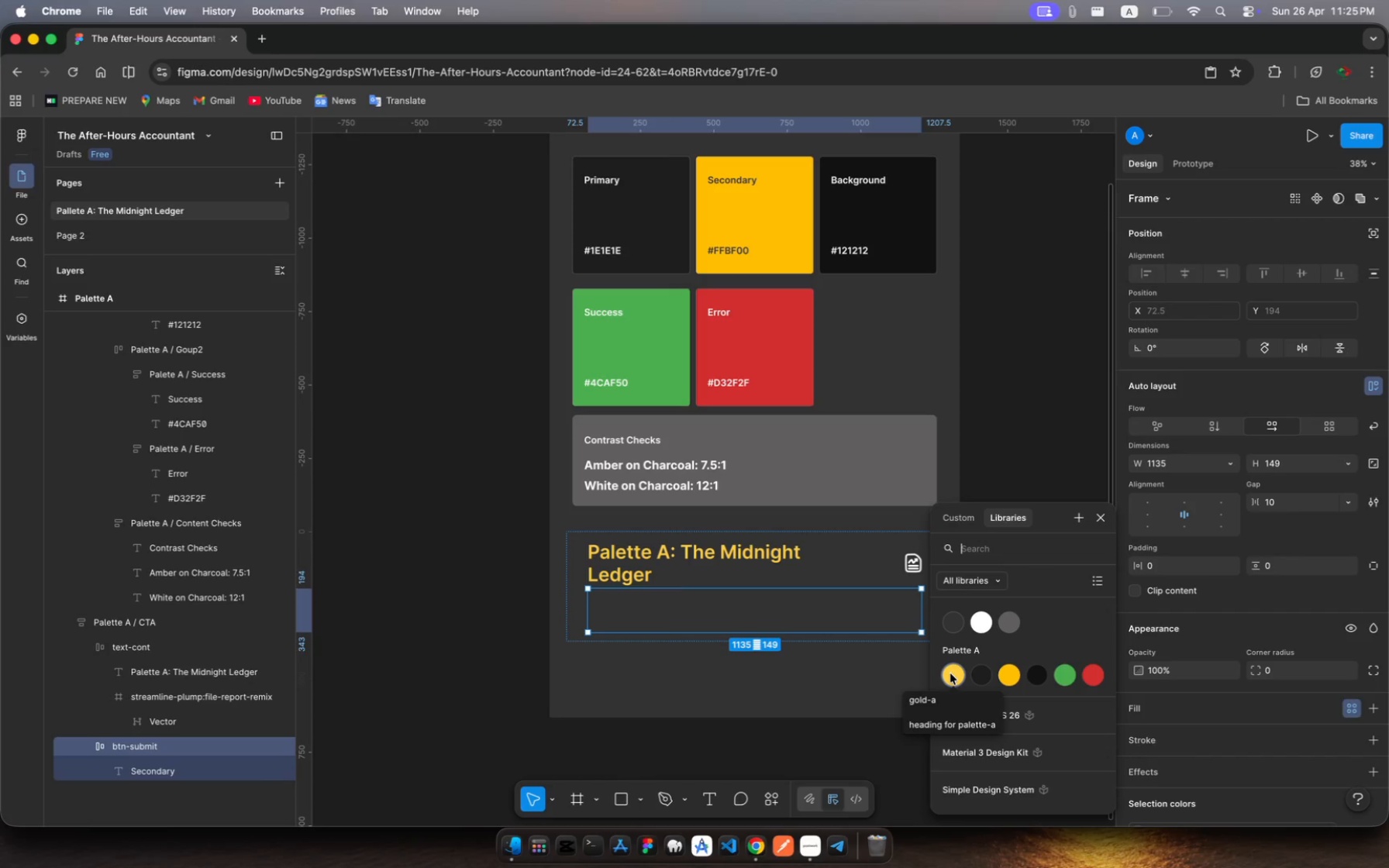 
left_click([950, 673])
 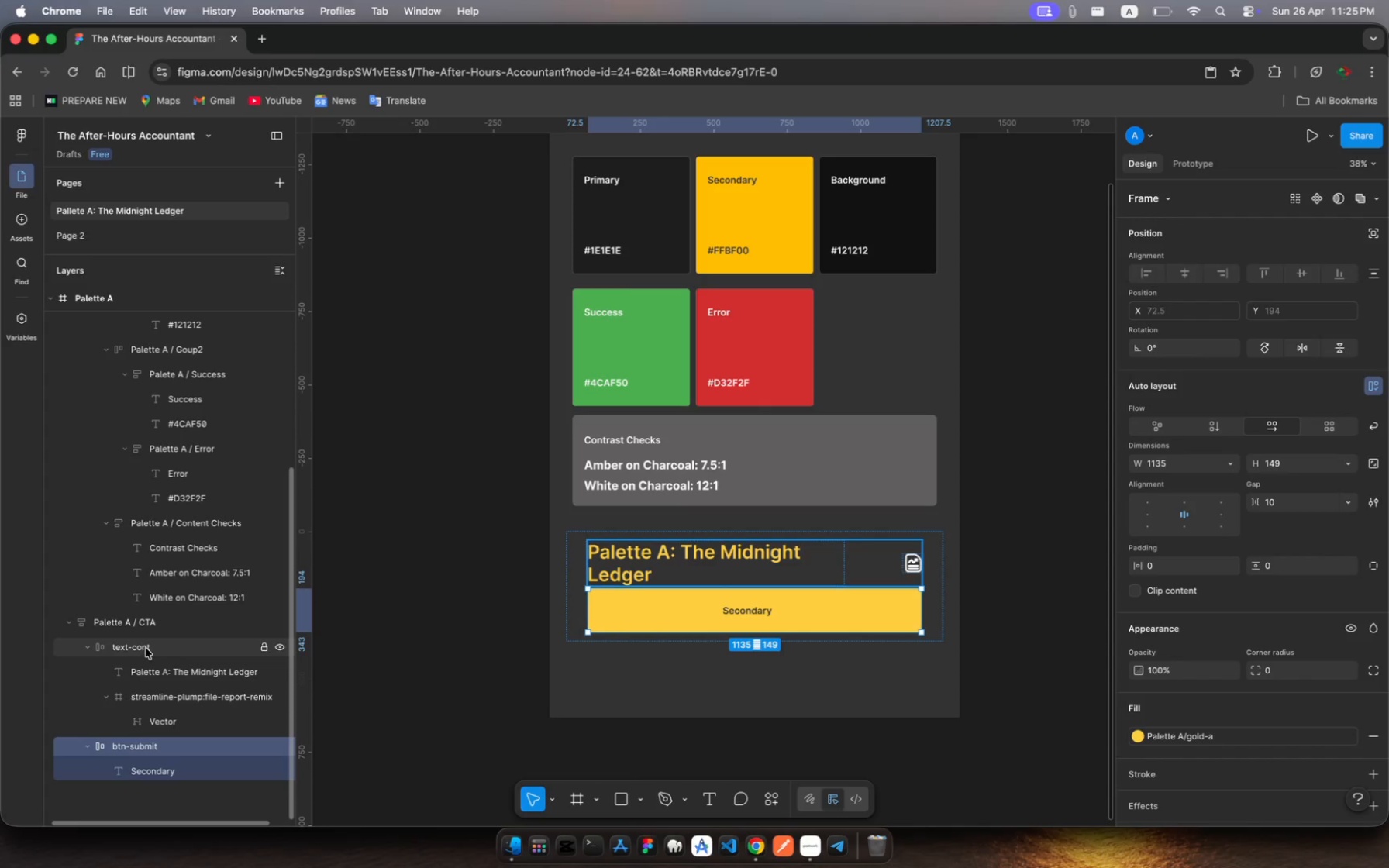 
wait(7.49)
 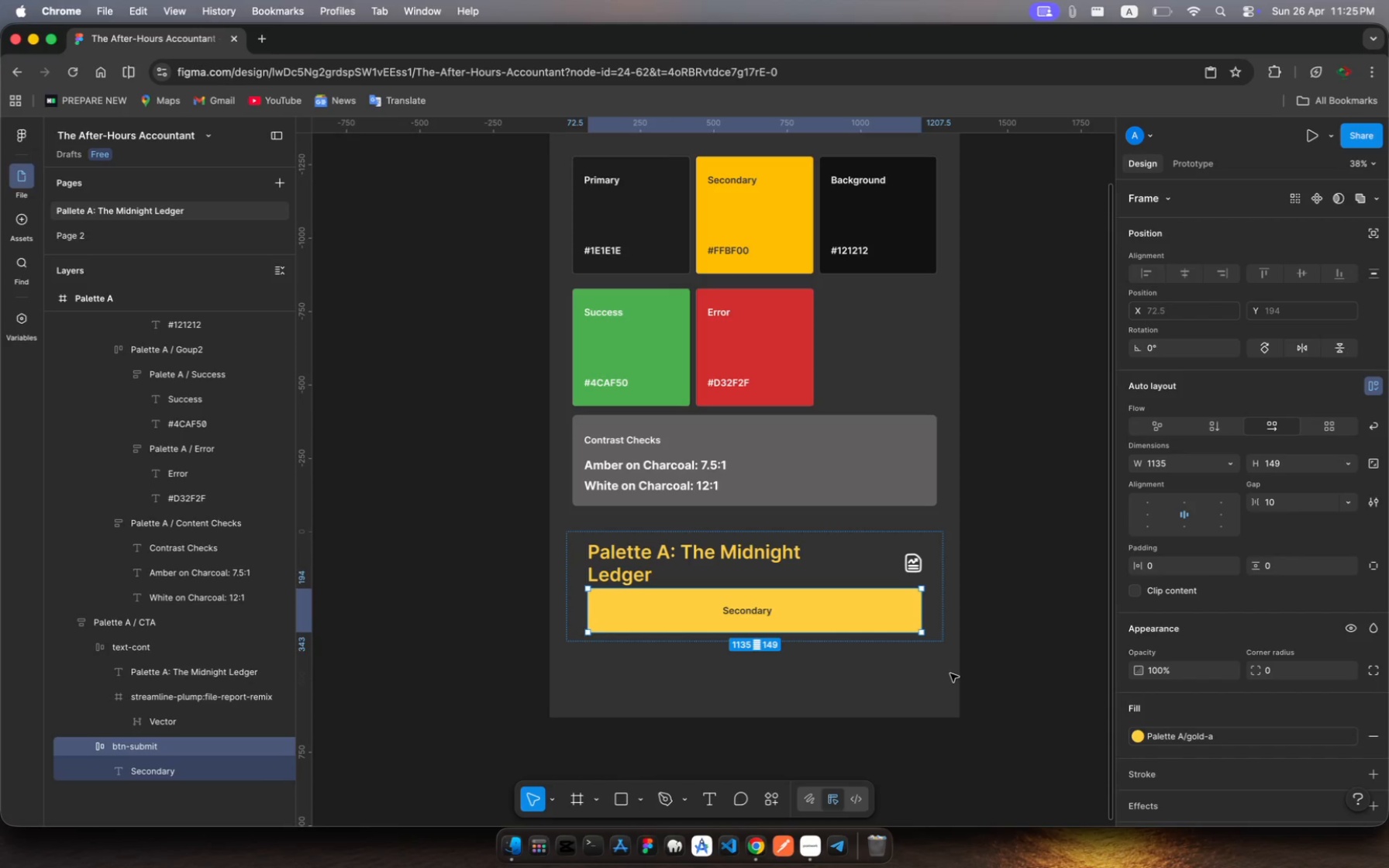 
left_click([144, 628])
 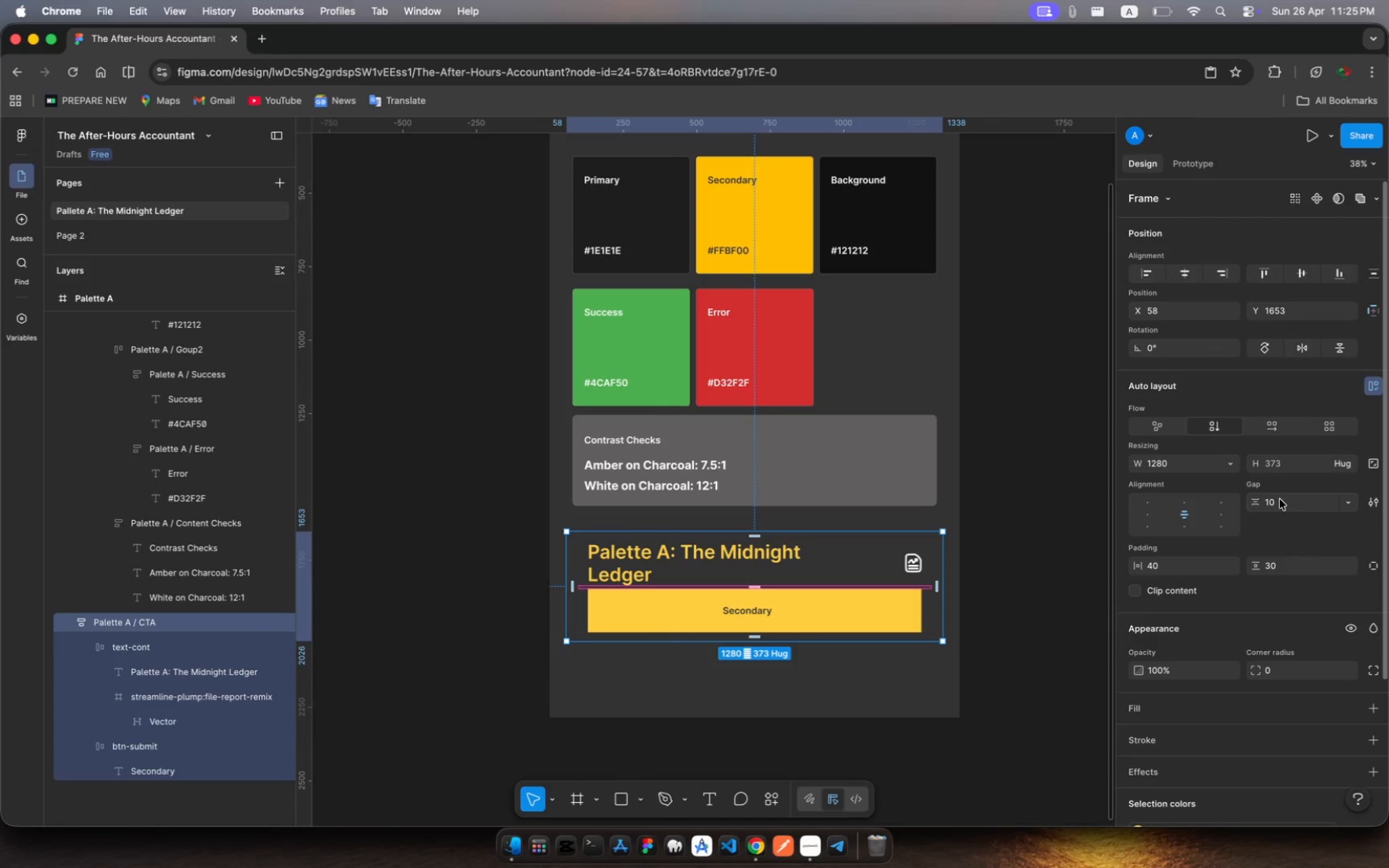 
left_click([1270, 503])
 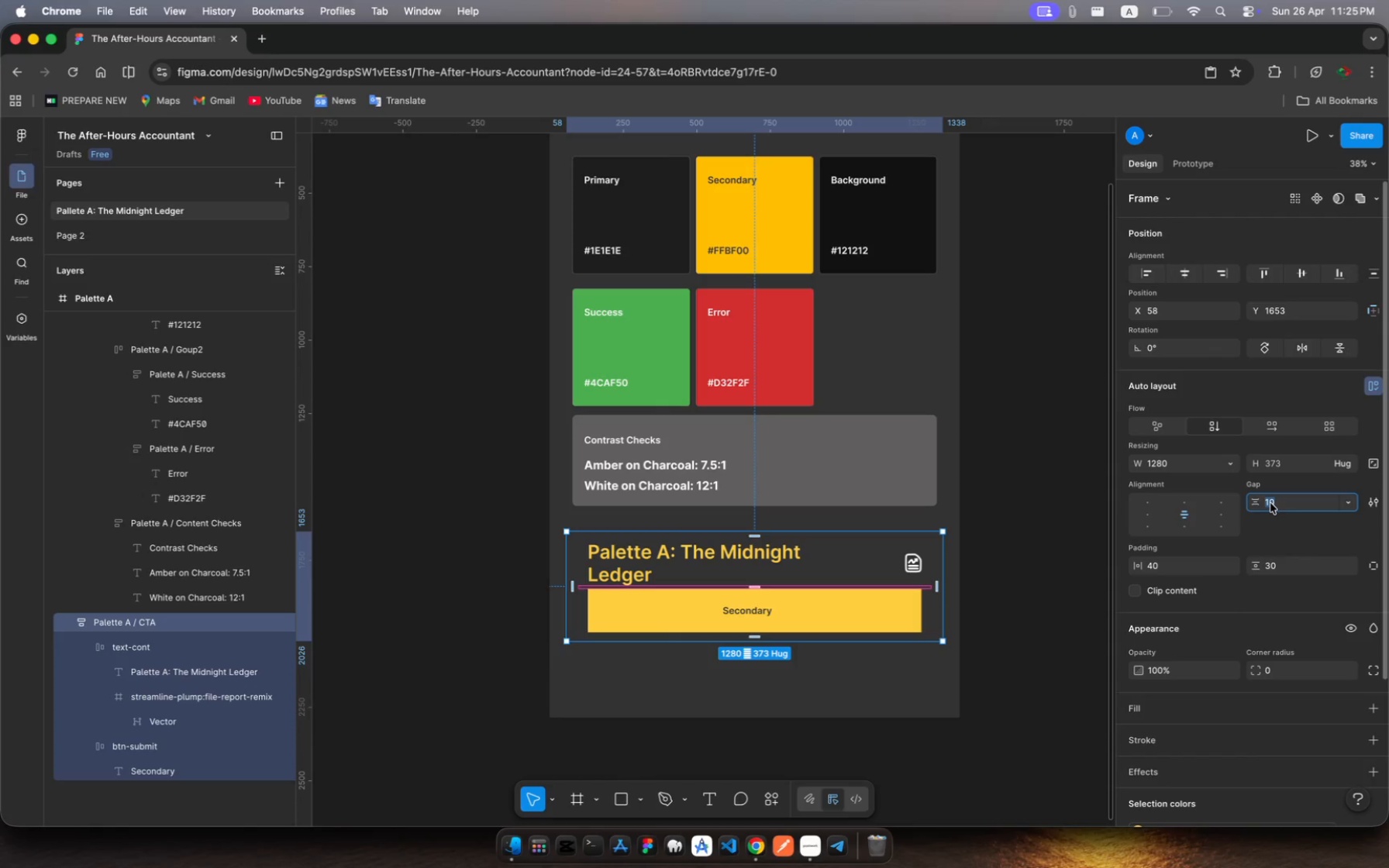 
type(30)
 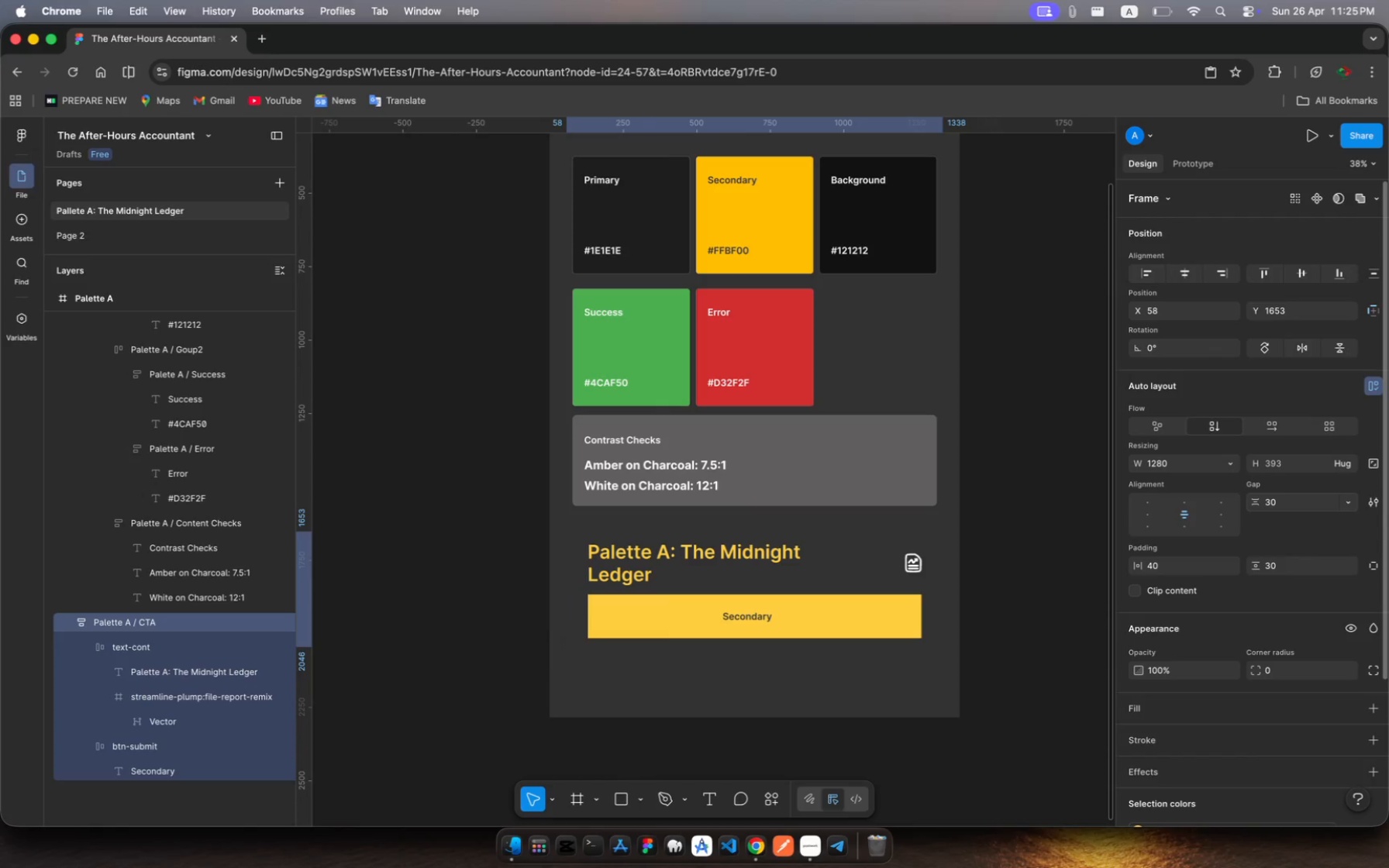 
key(Enter)
 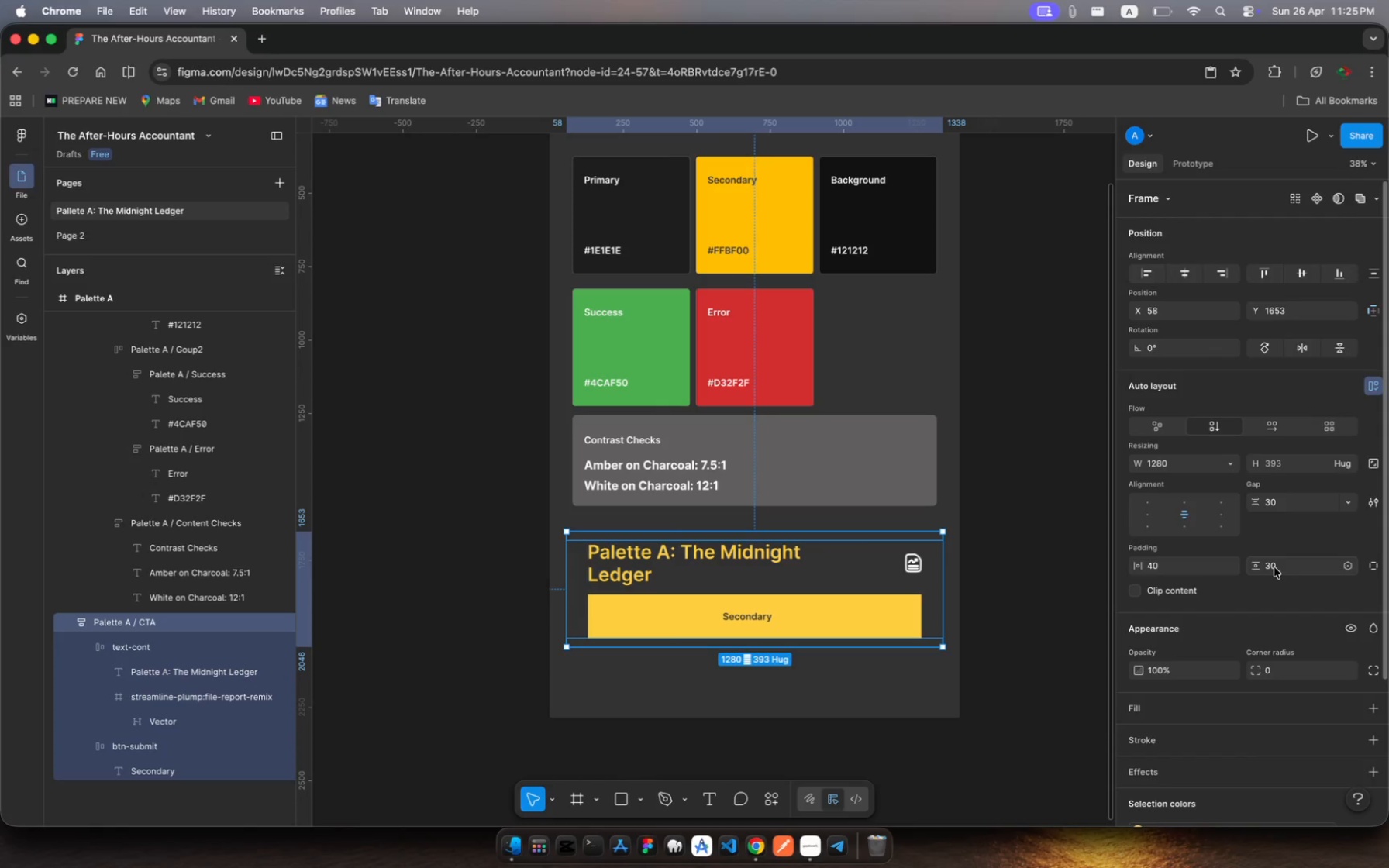 
left_click([1277, 567])
 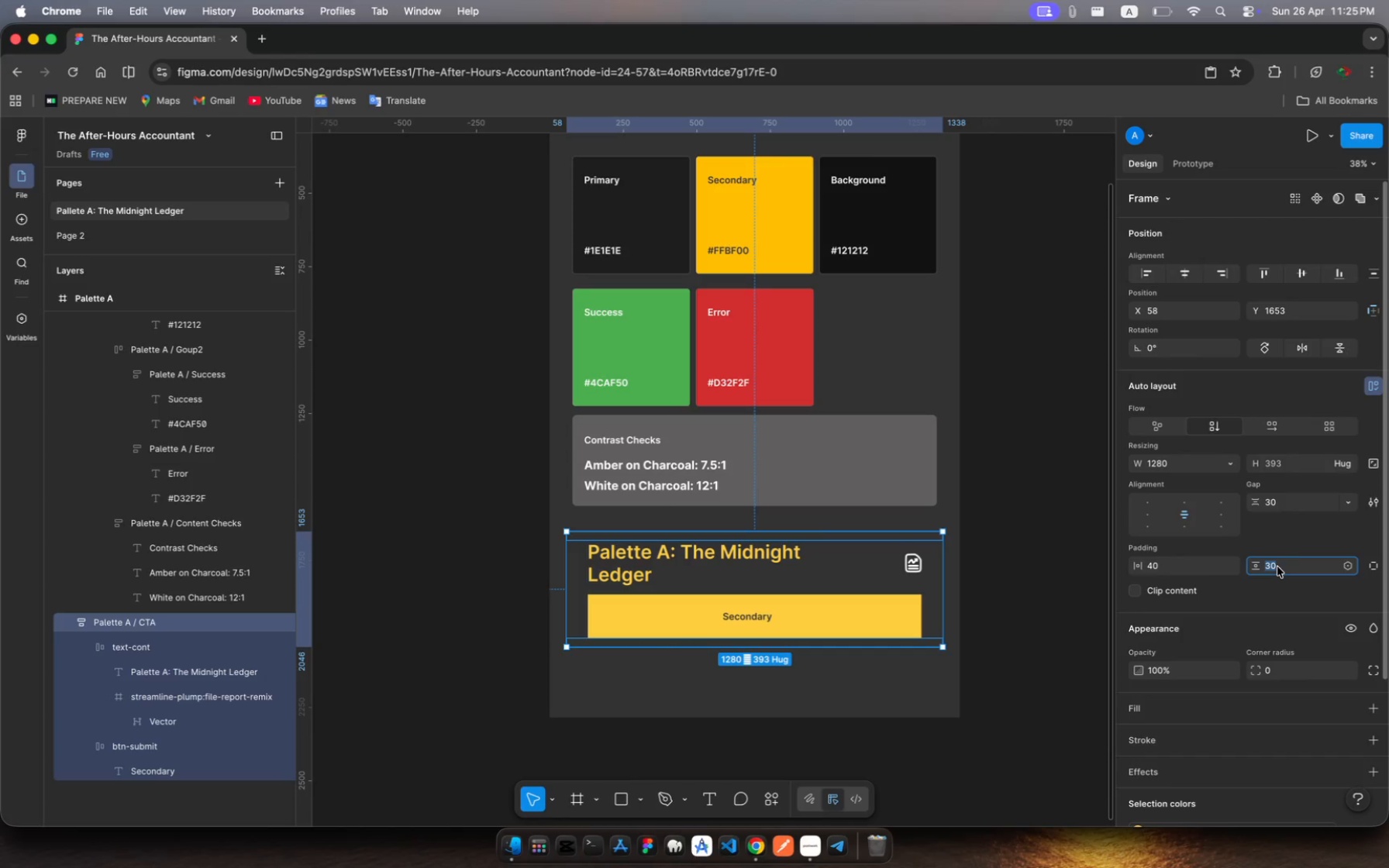 
type(50)
 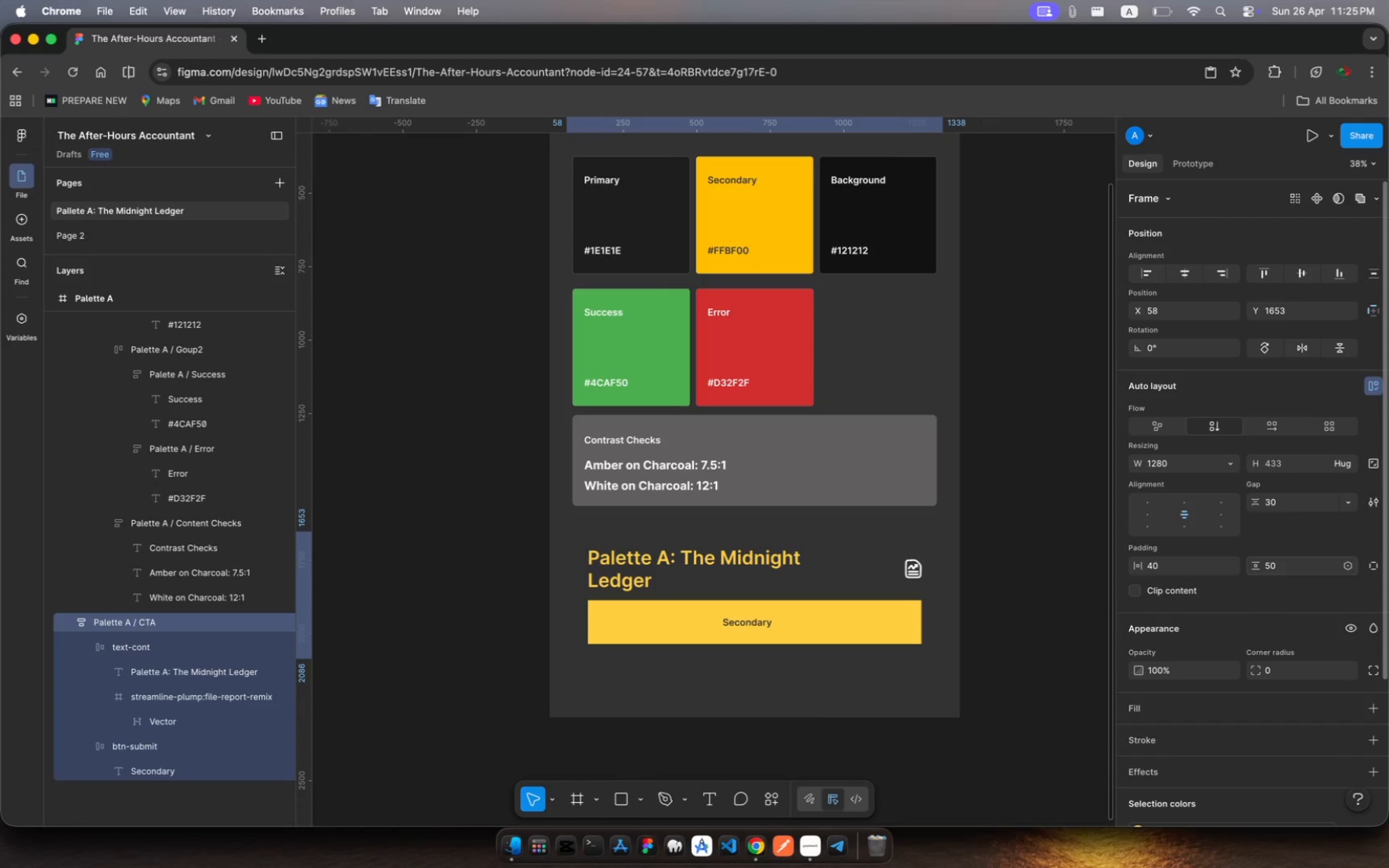 
key(Enter)
 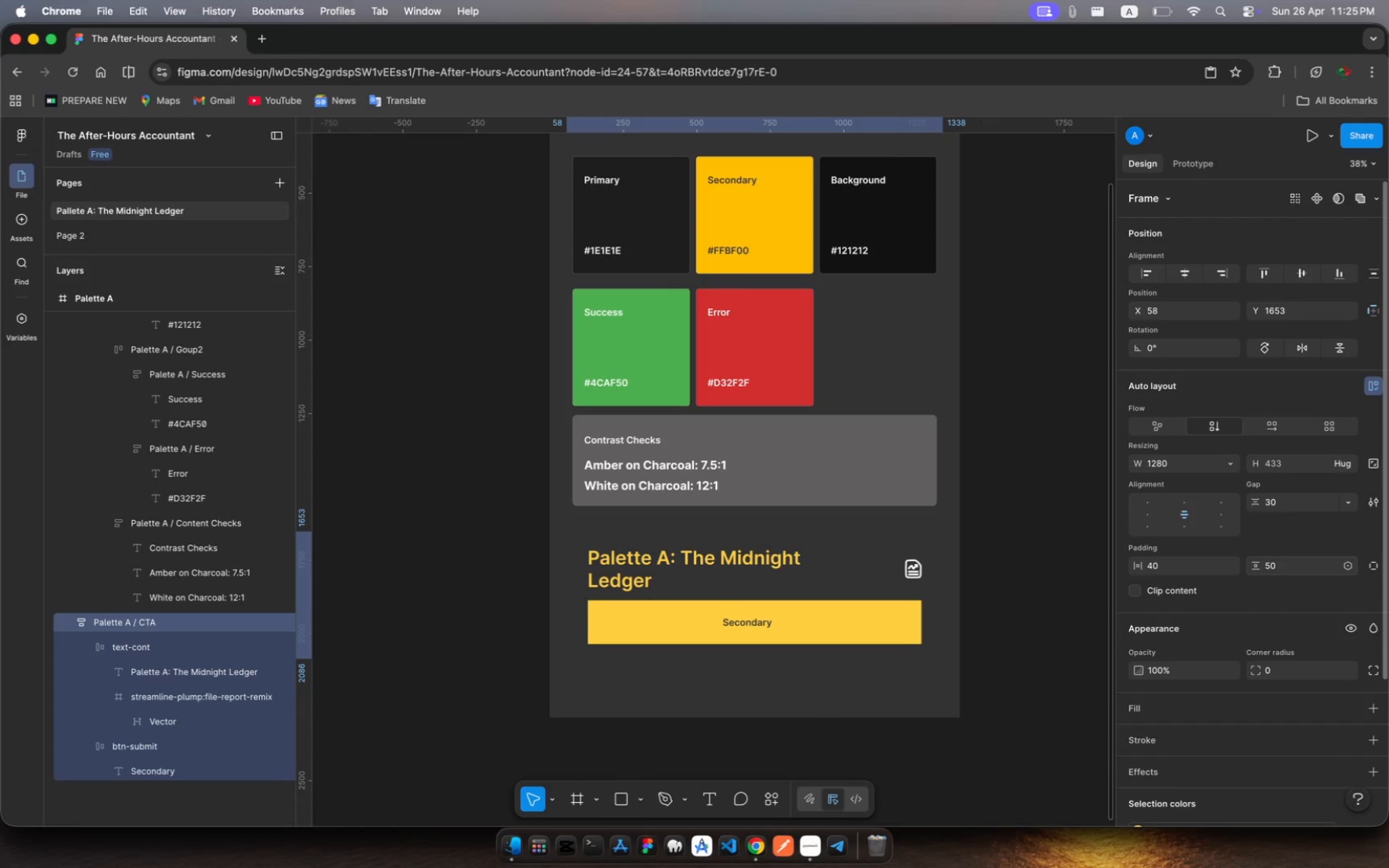 
key(Meta+Z)
 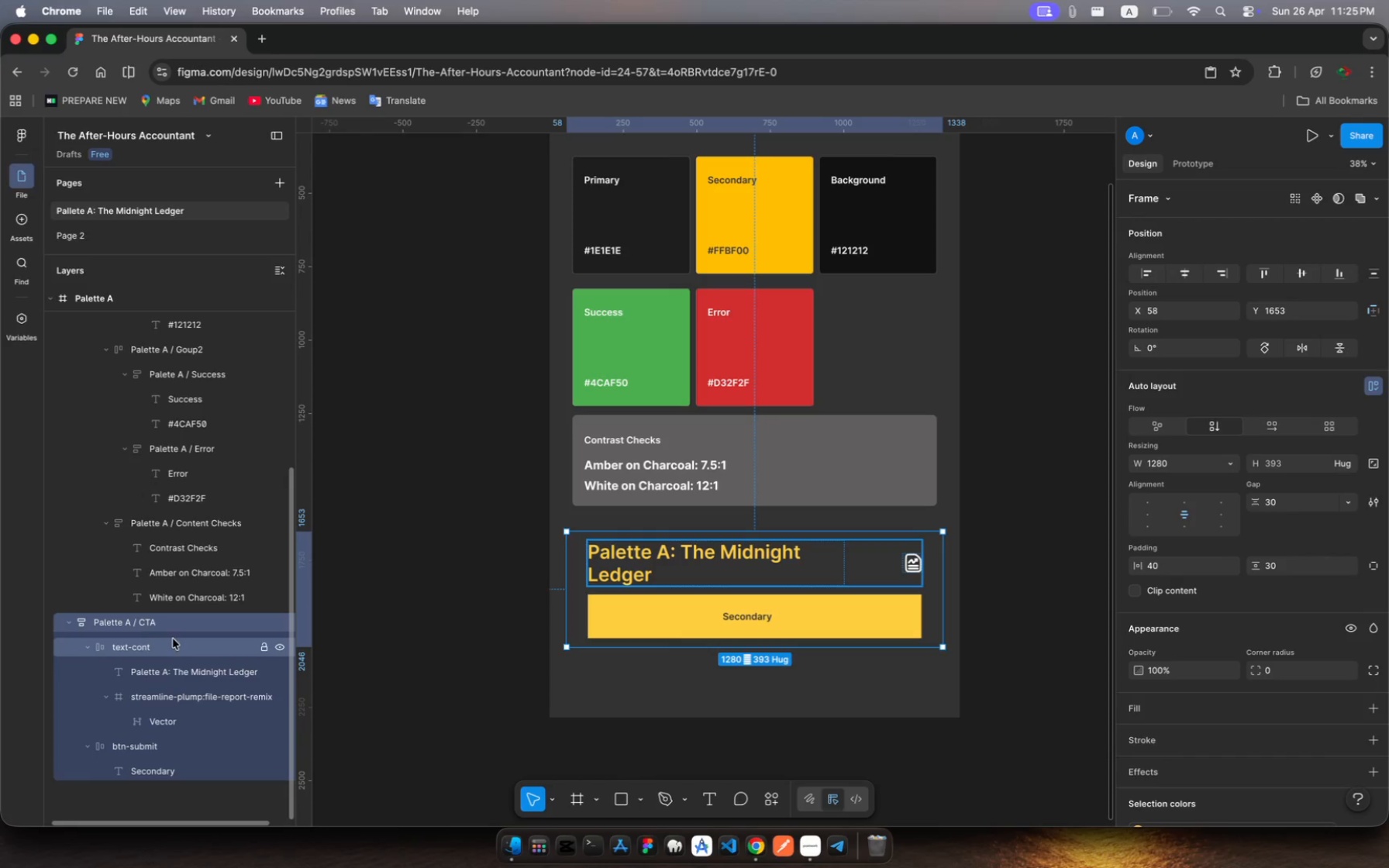 
left_click([163, 647])
 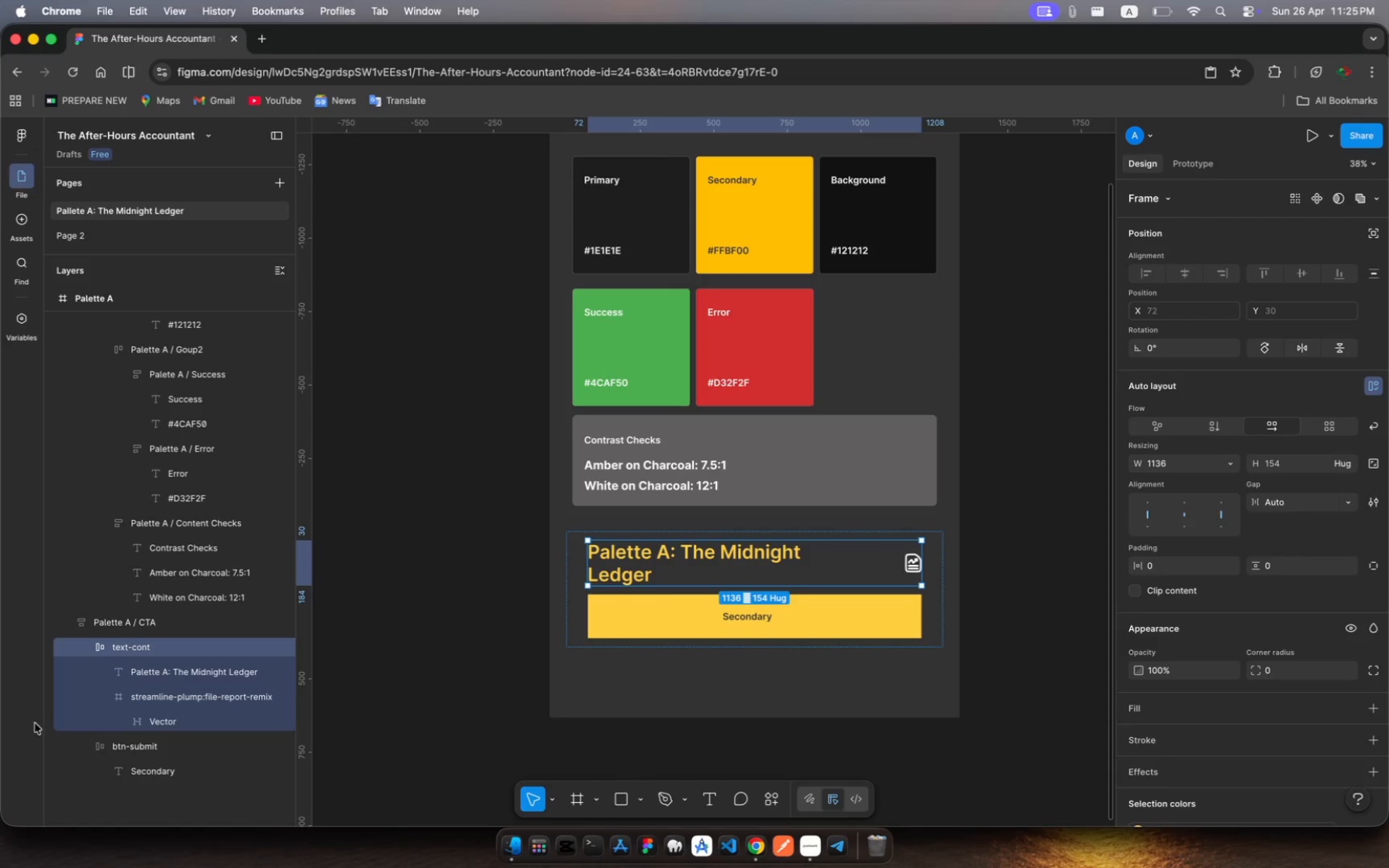 
wait(5.75)
 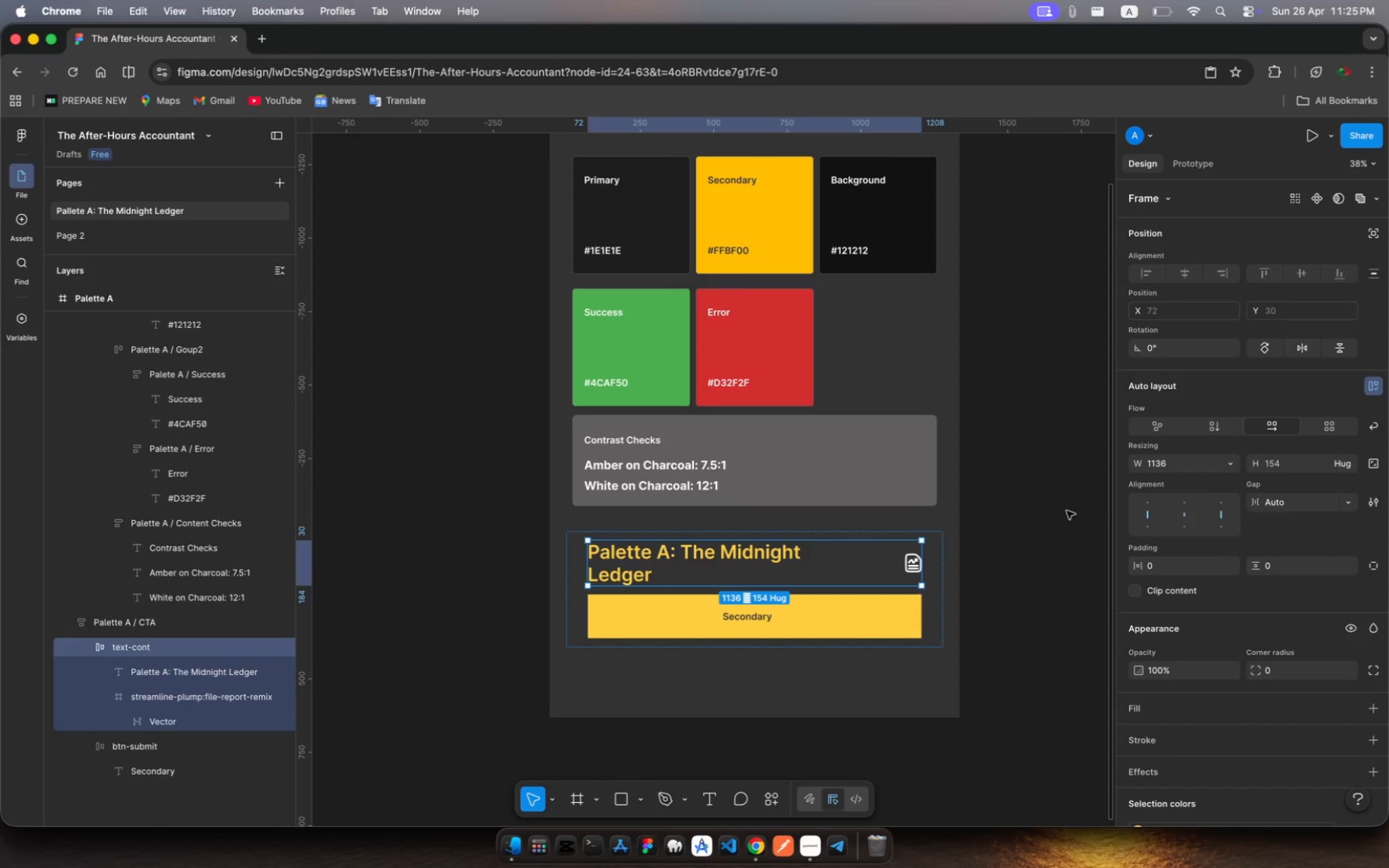 
left_click([91, 749])
 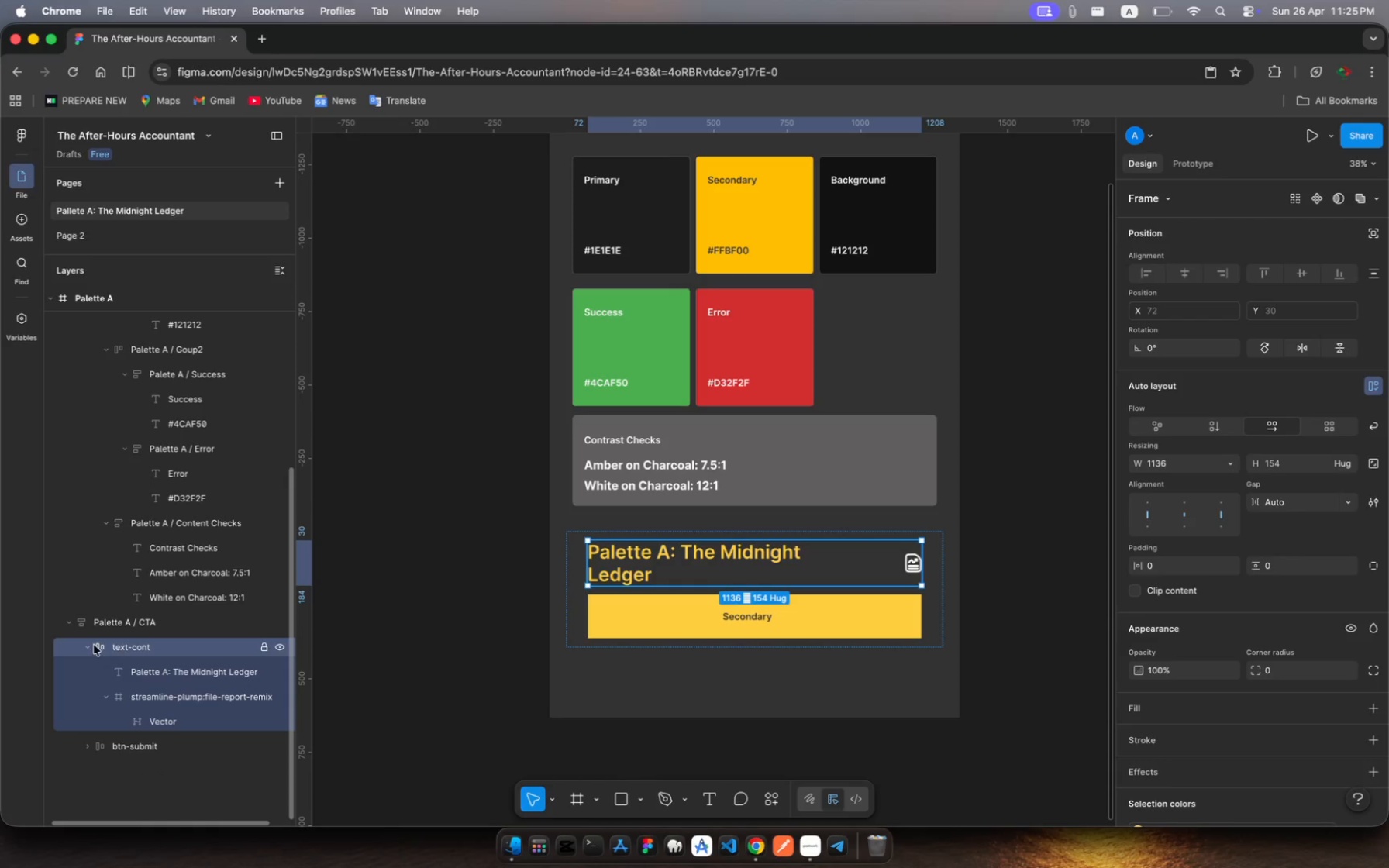 
left_click([92, 645])
 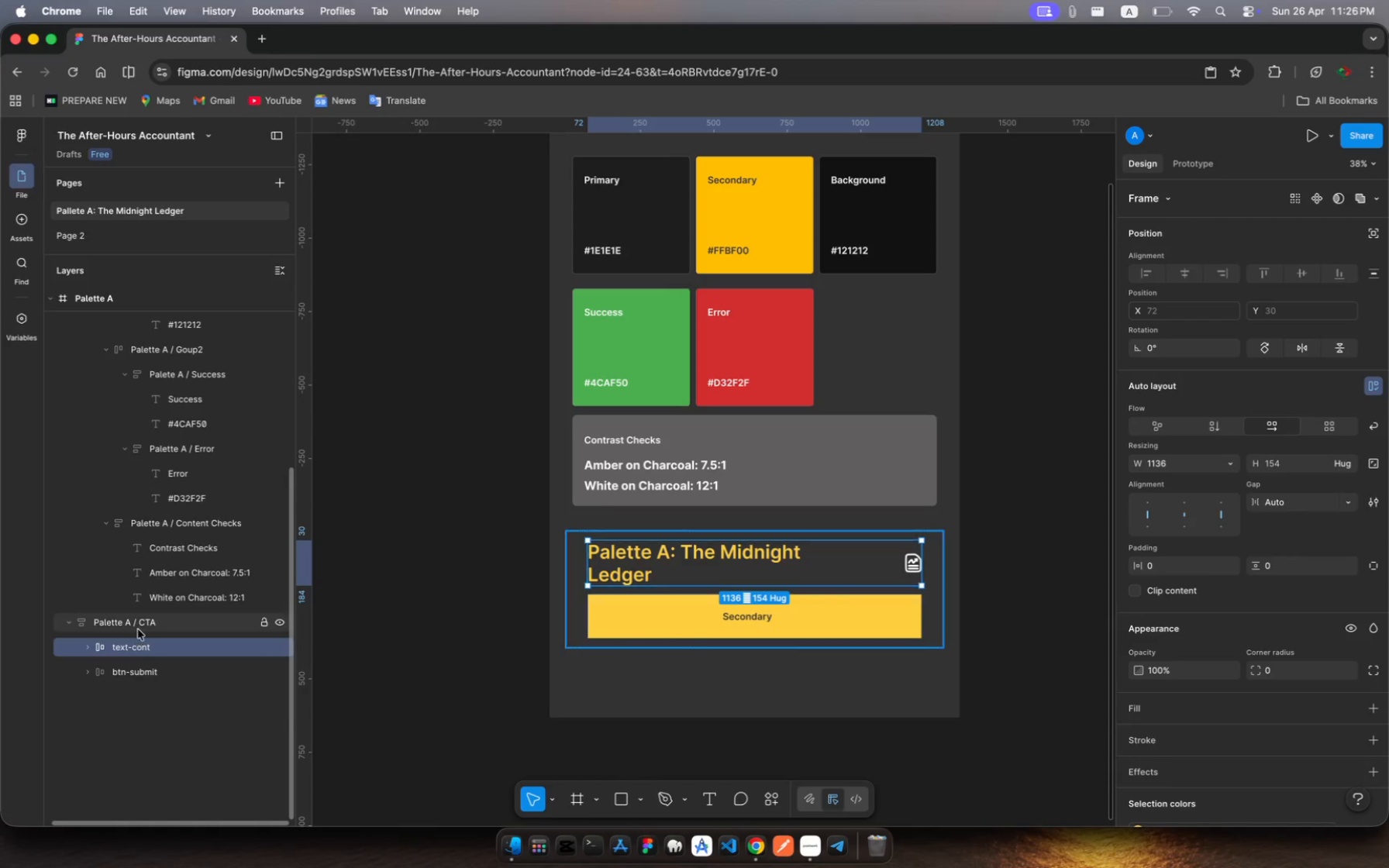 
left_click([140, 625])
 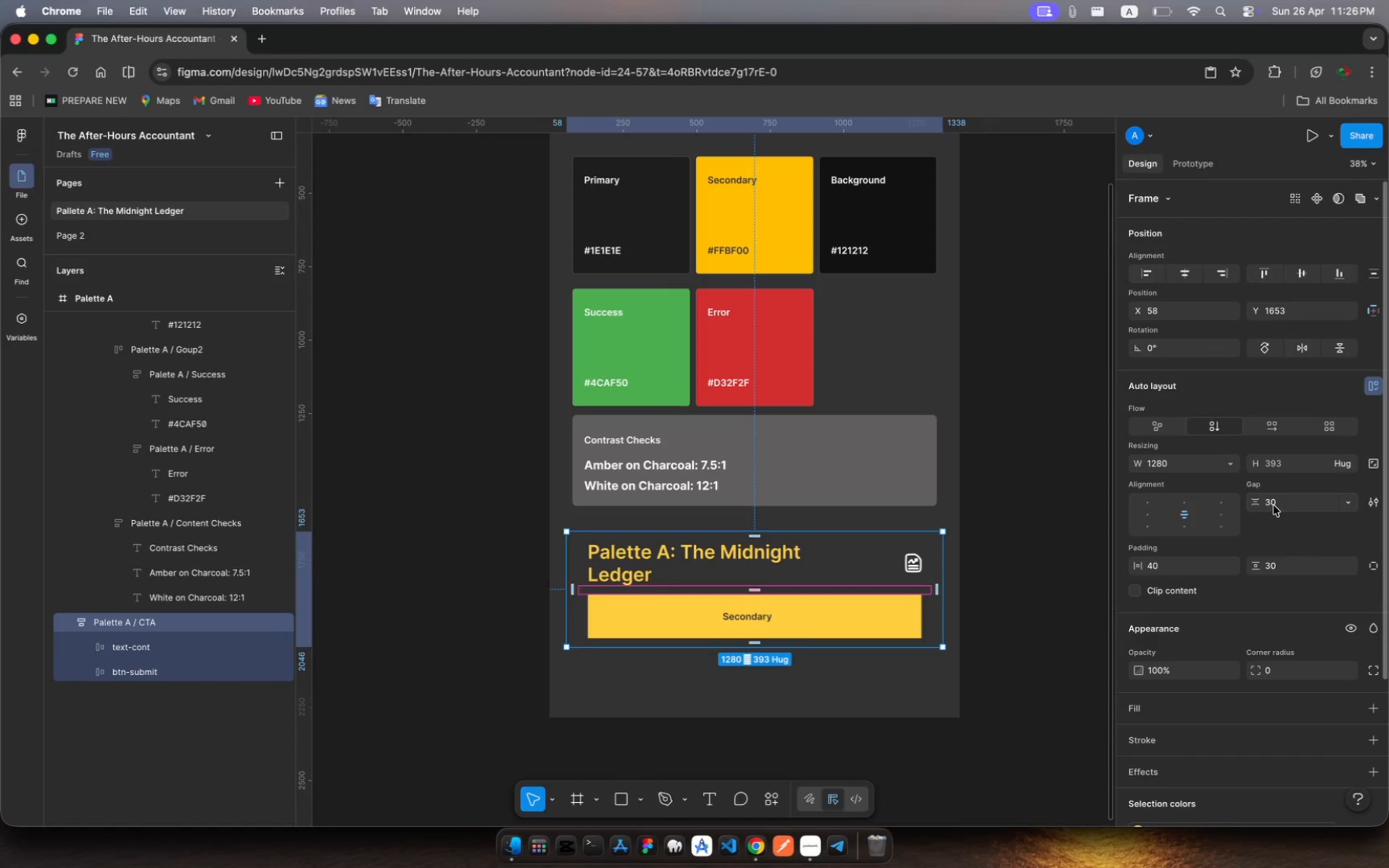 
left_click([1274, 505])
 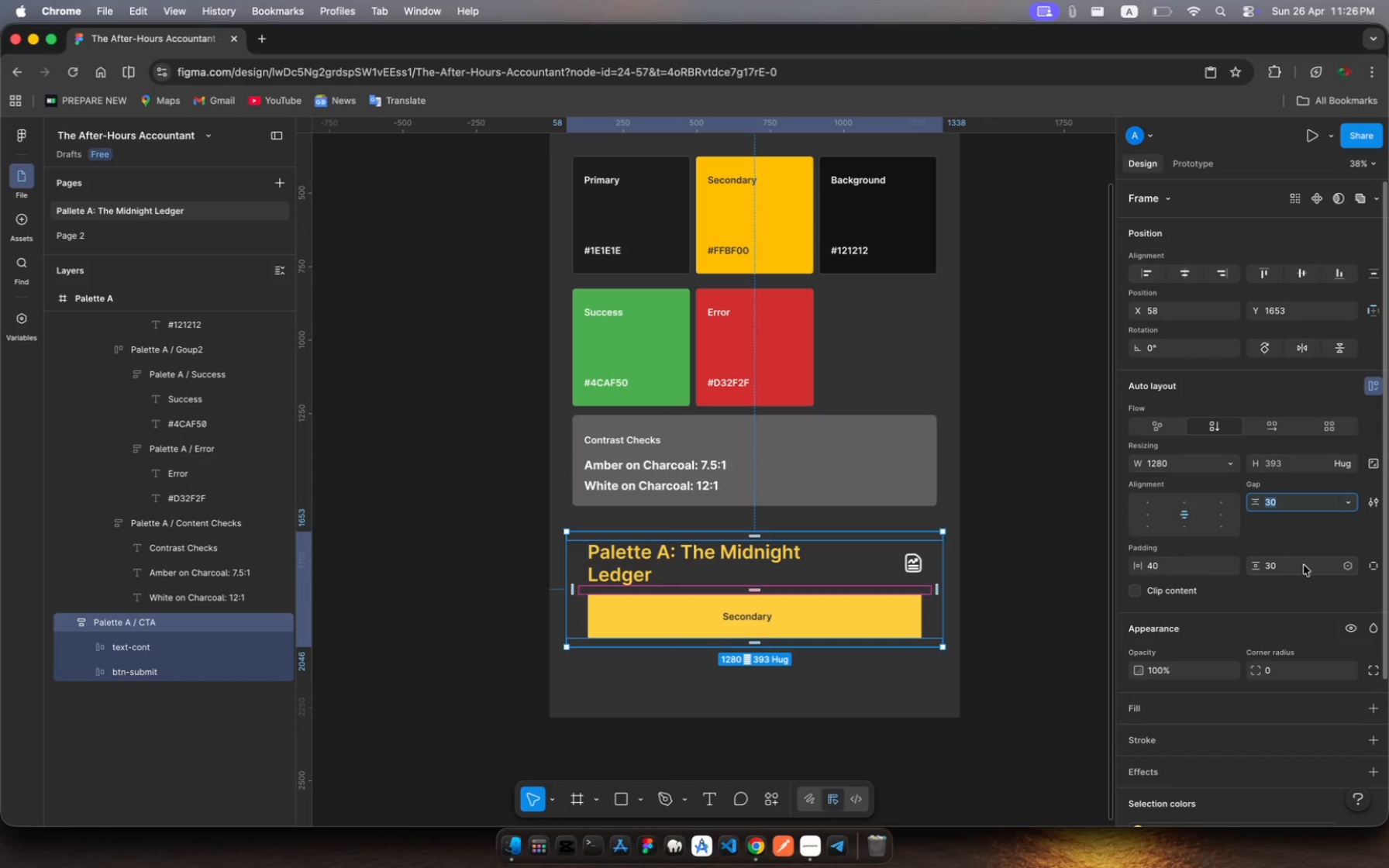 
type(60)
 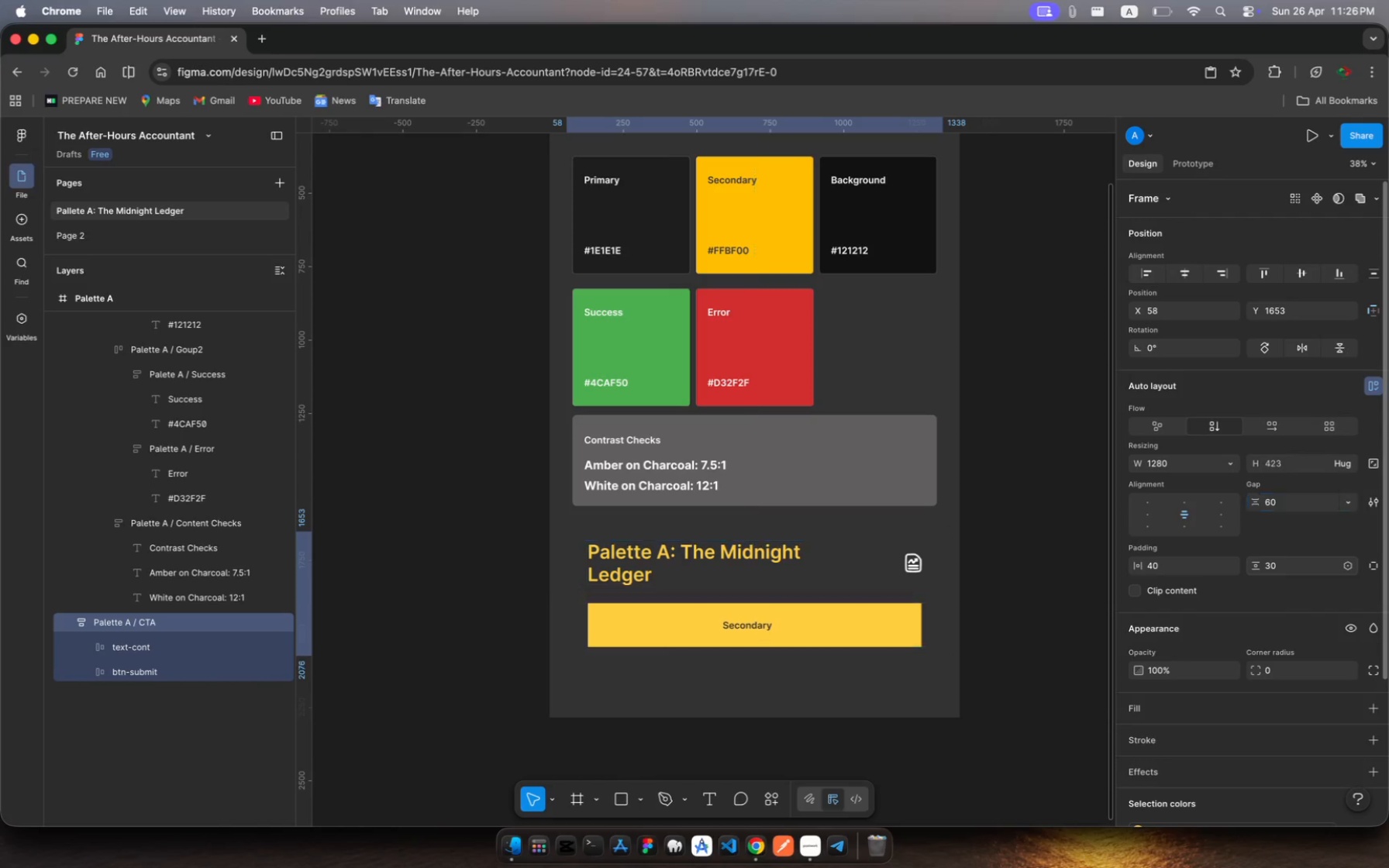 
key(Enter)
 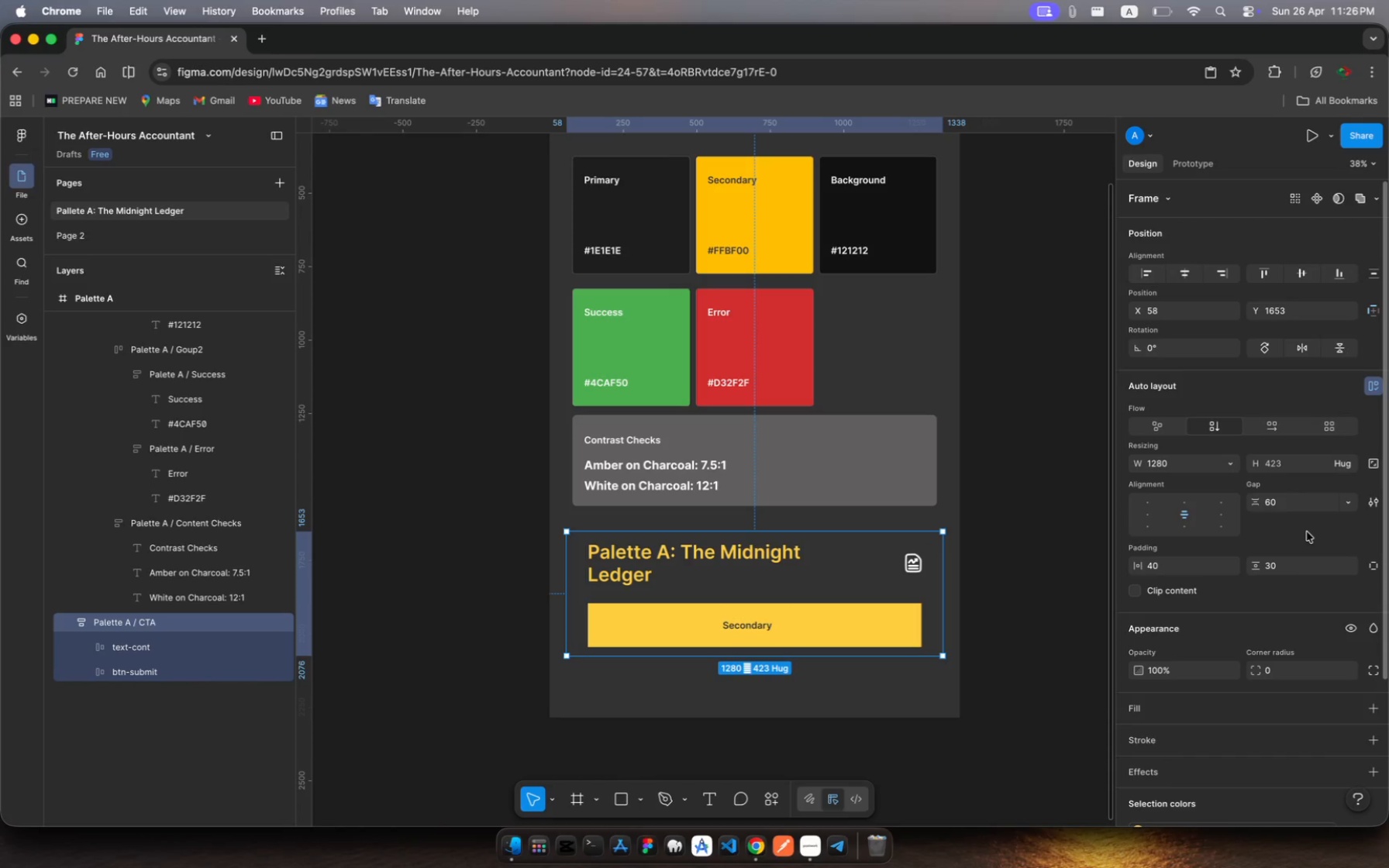 
wait(6.81)
 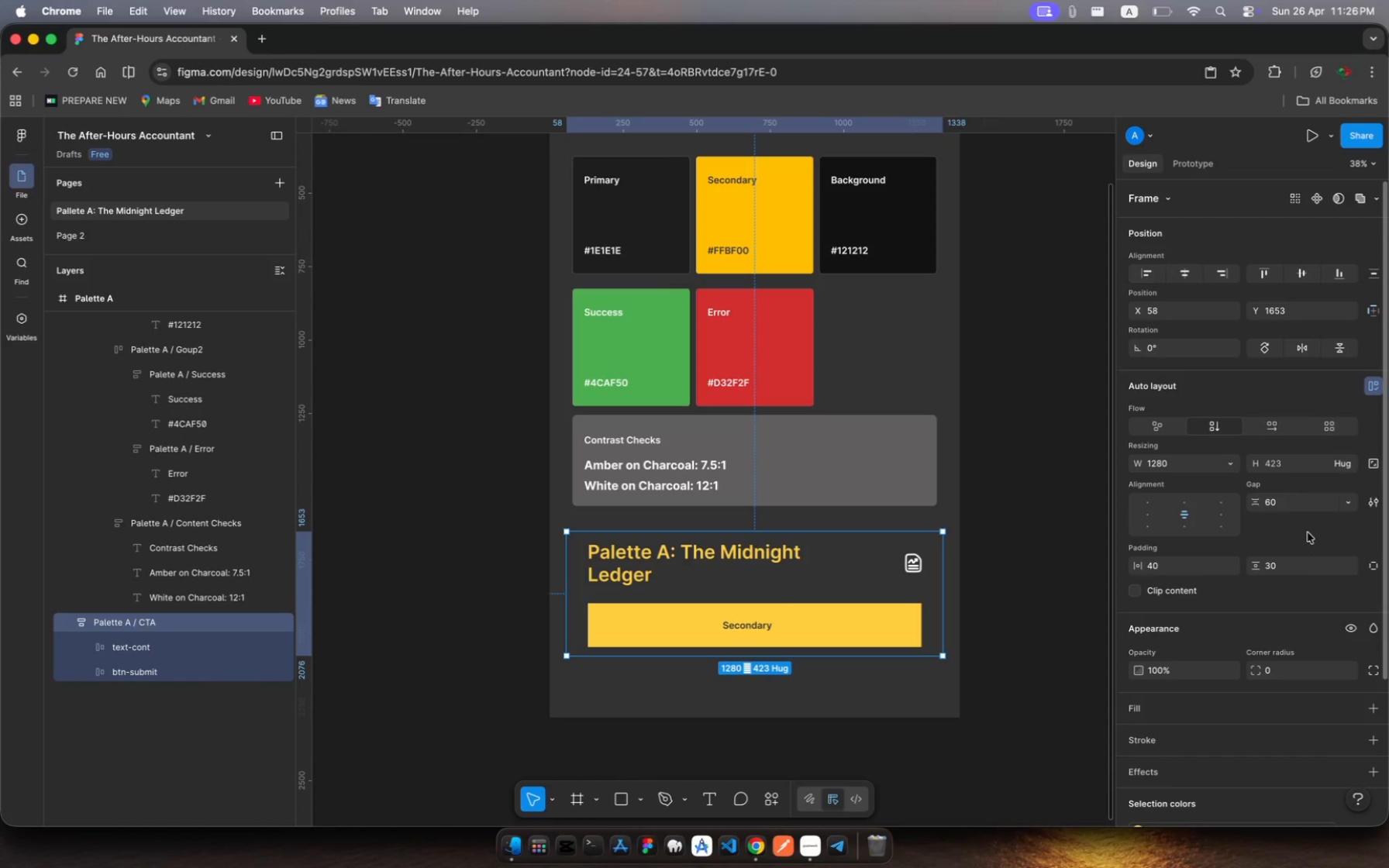 
left_click([1277, 505])
 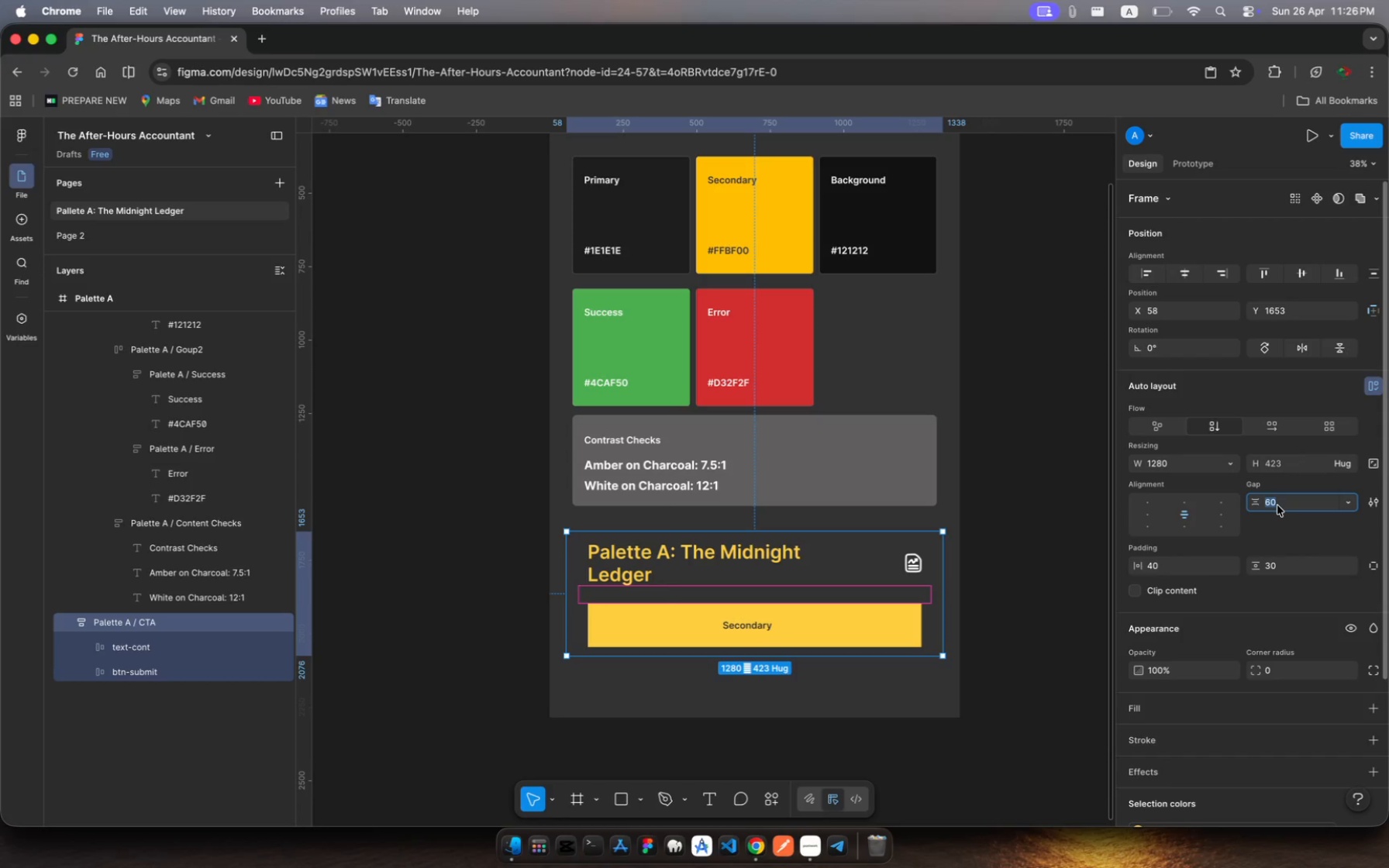 
type(80)
 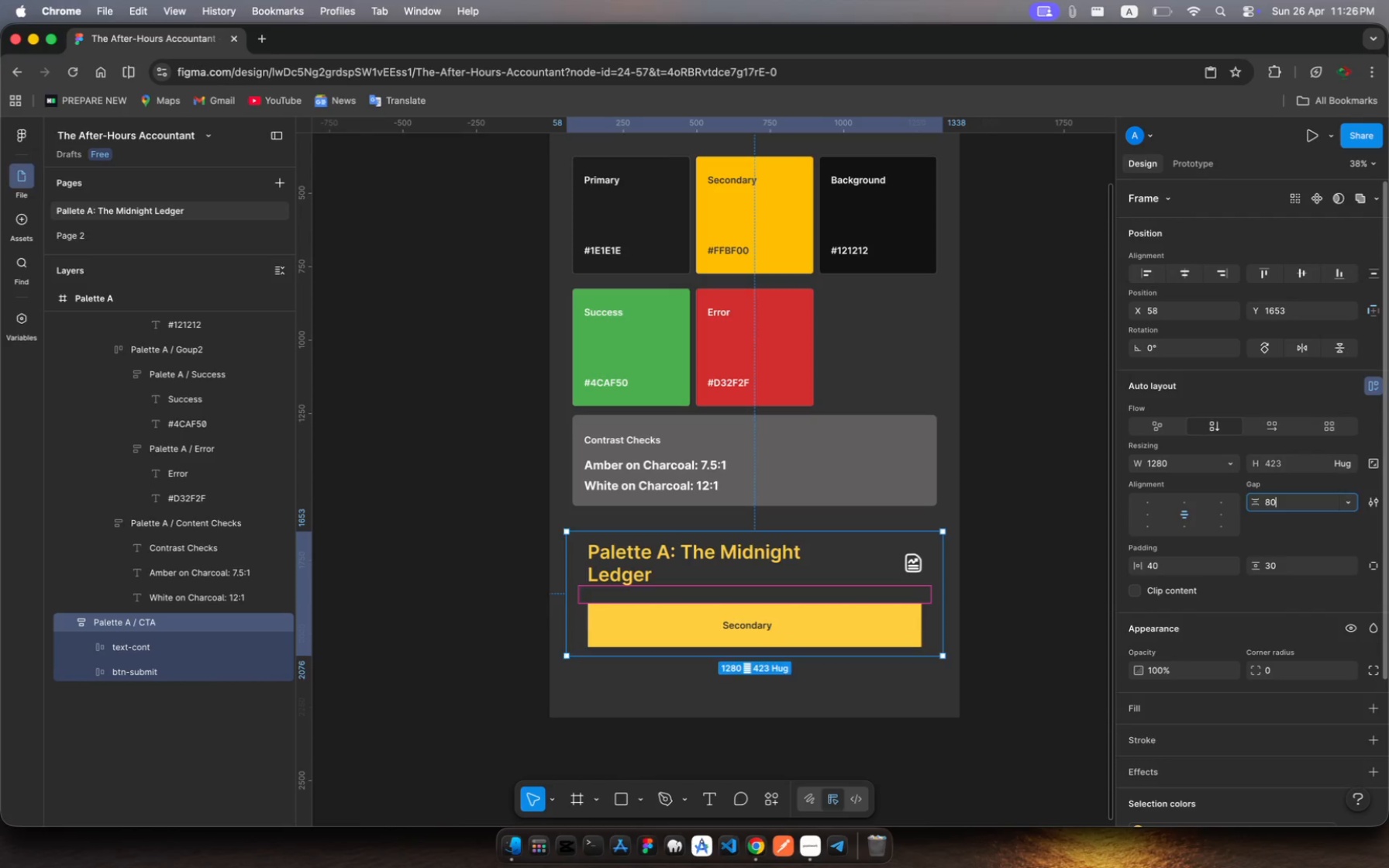 
key(Enter)
 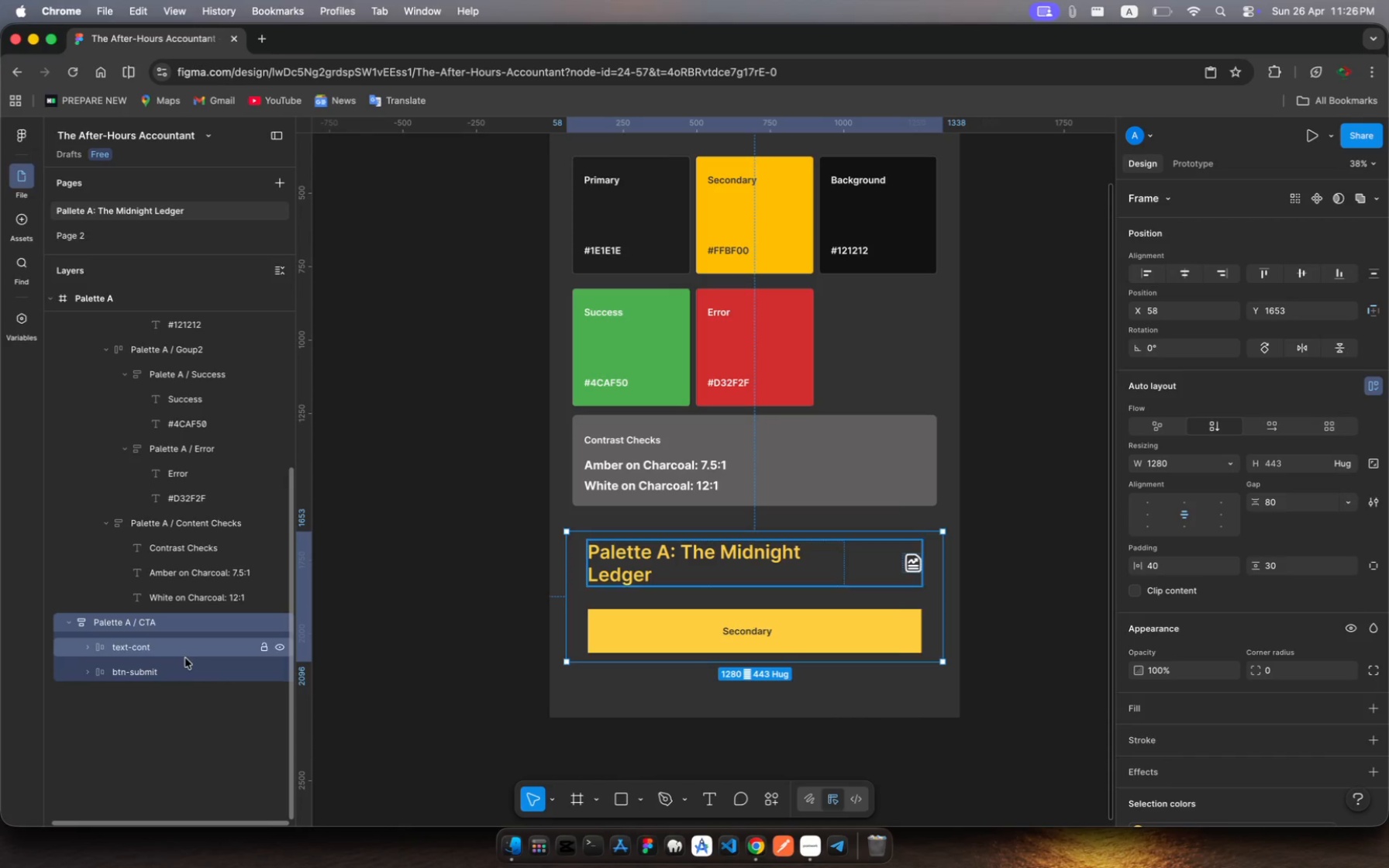 
left_click([176, 670])
 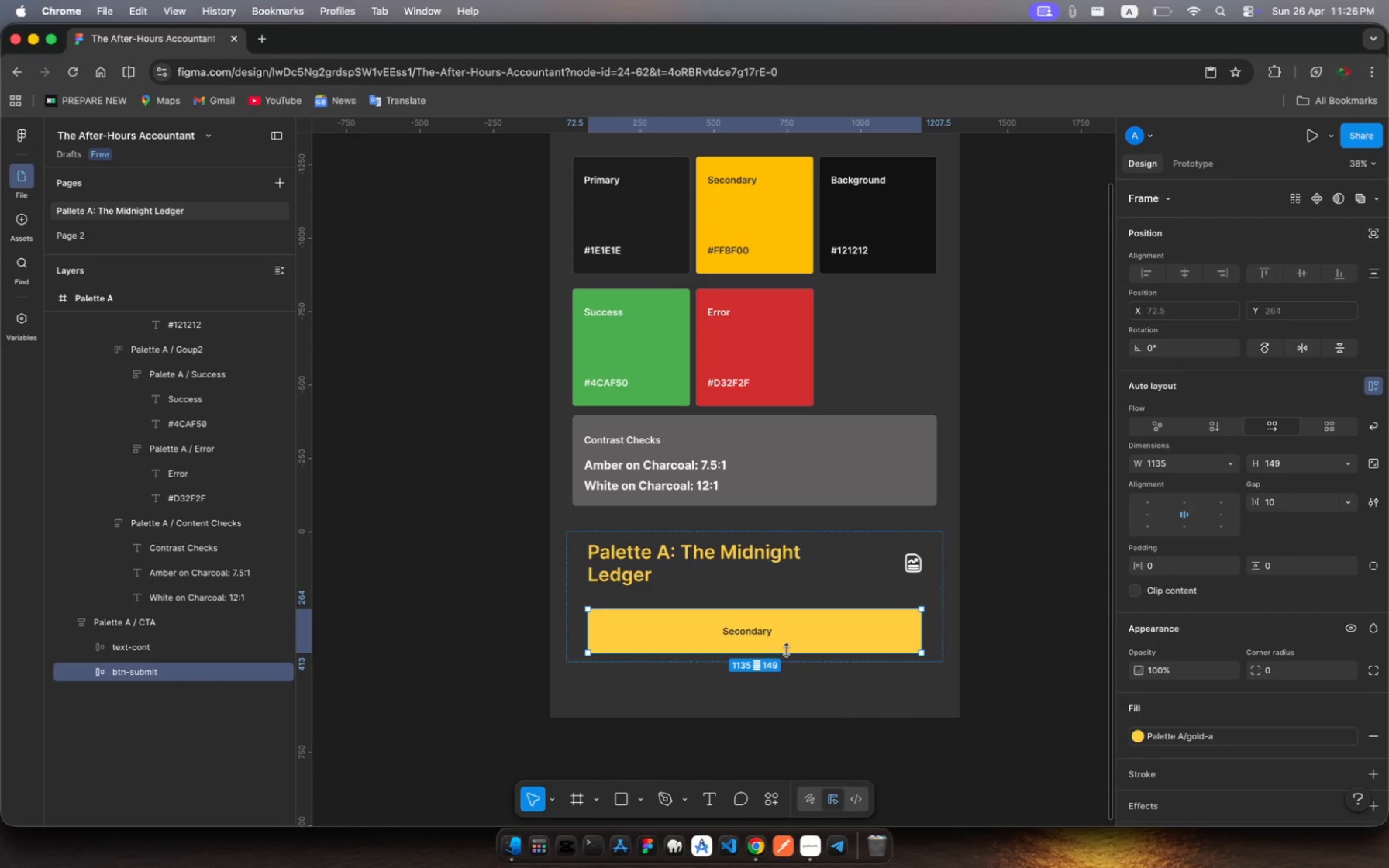 
left_click_drag(start_coordinate=[786, 650], to_coordinate=[790, 650])
 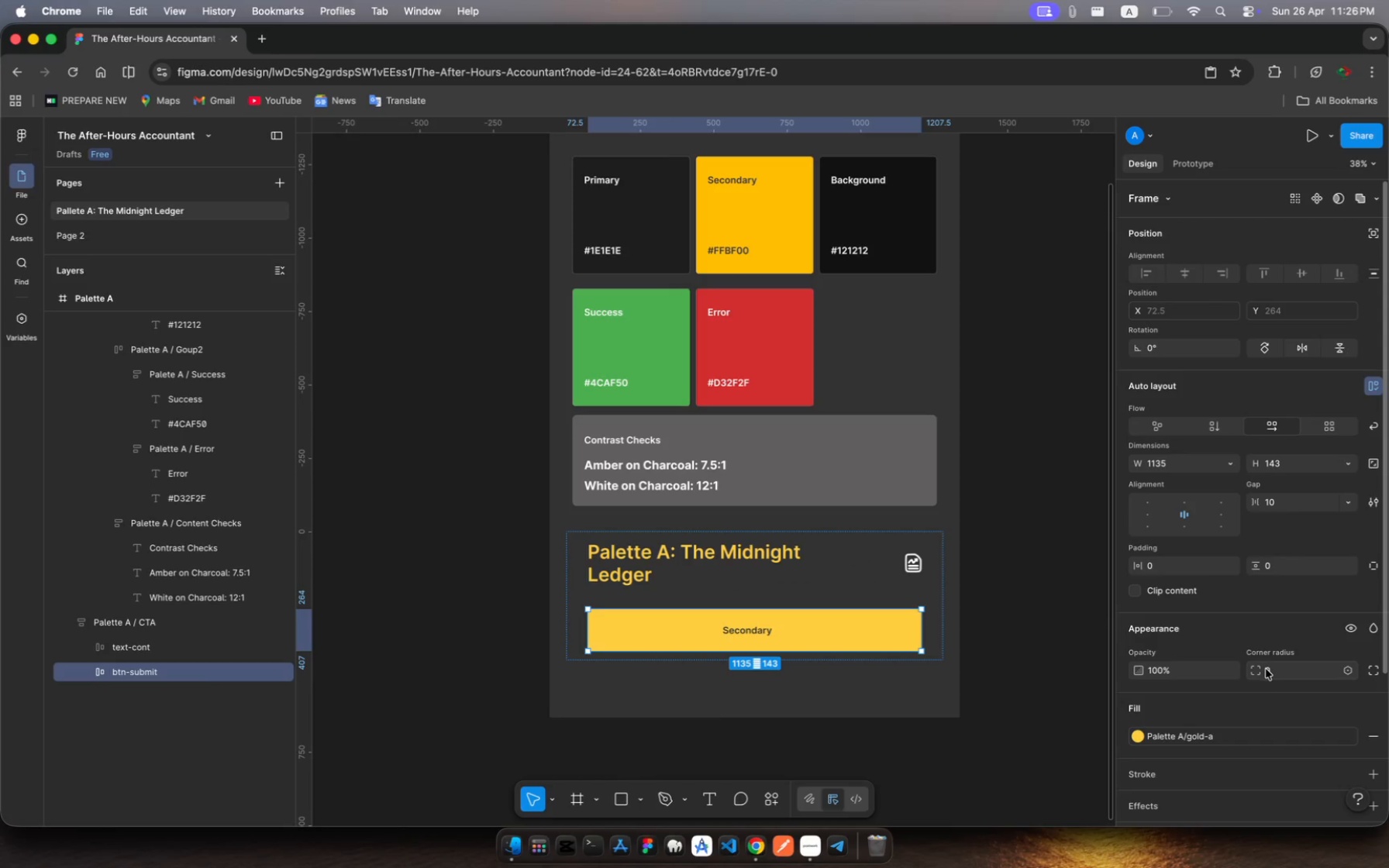 
left_click([1272, 672])
 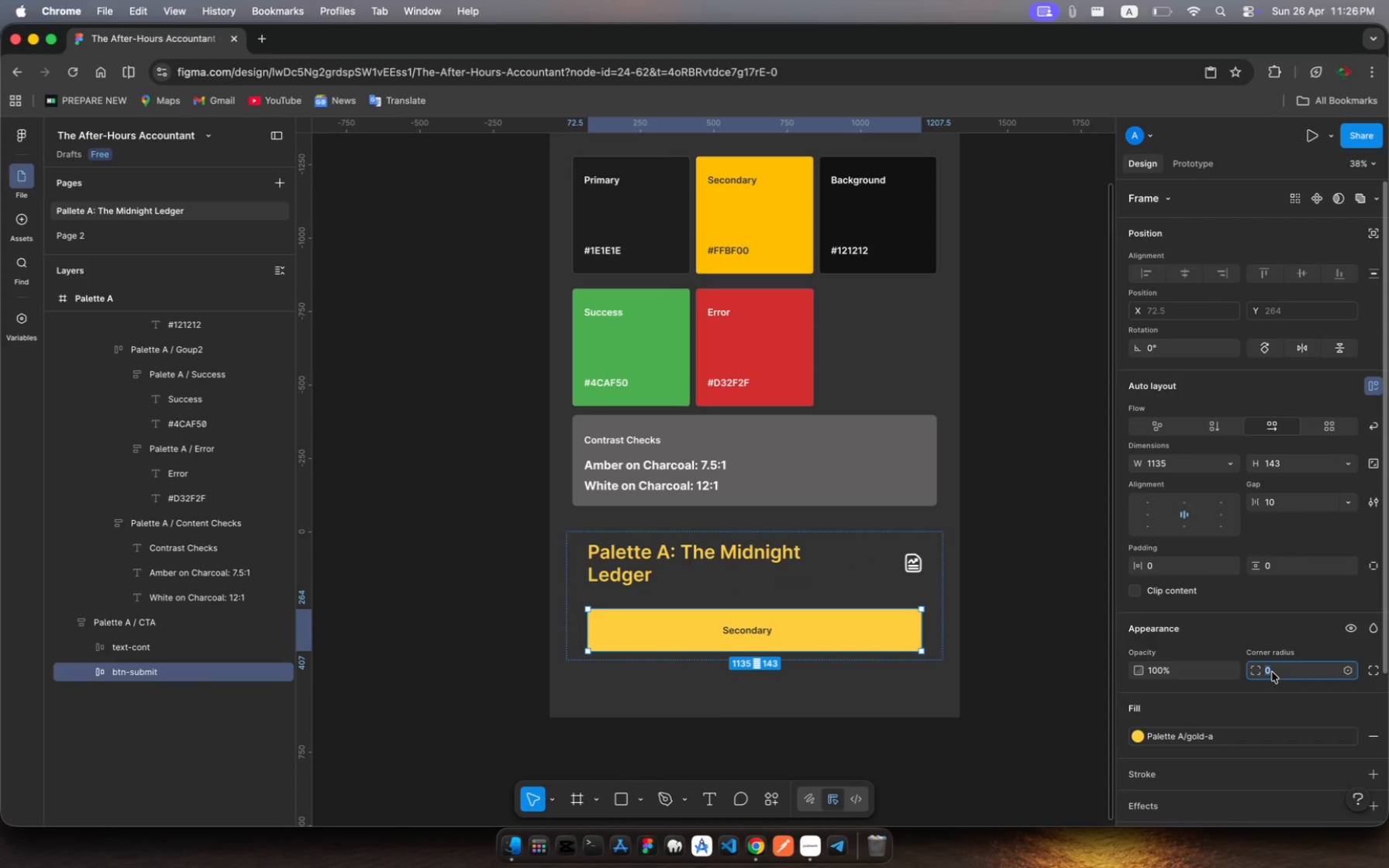 
type(27)
 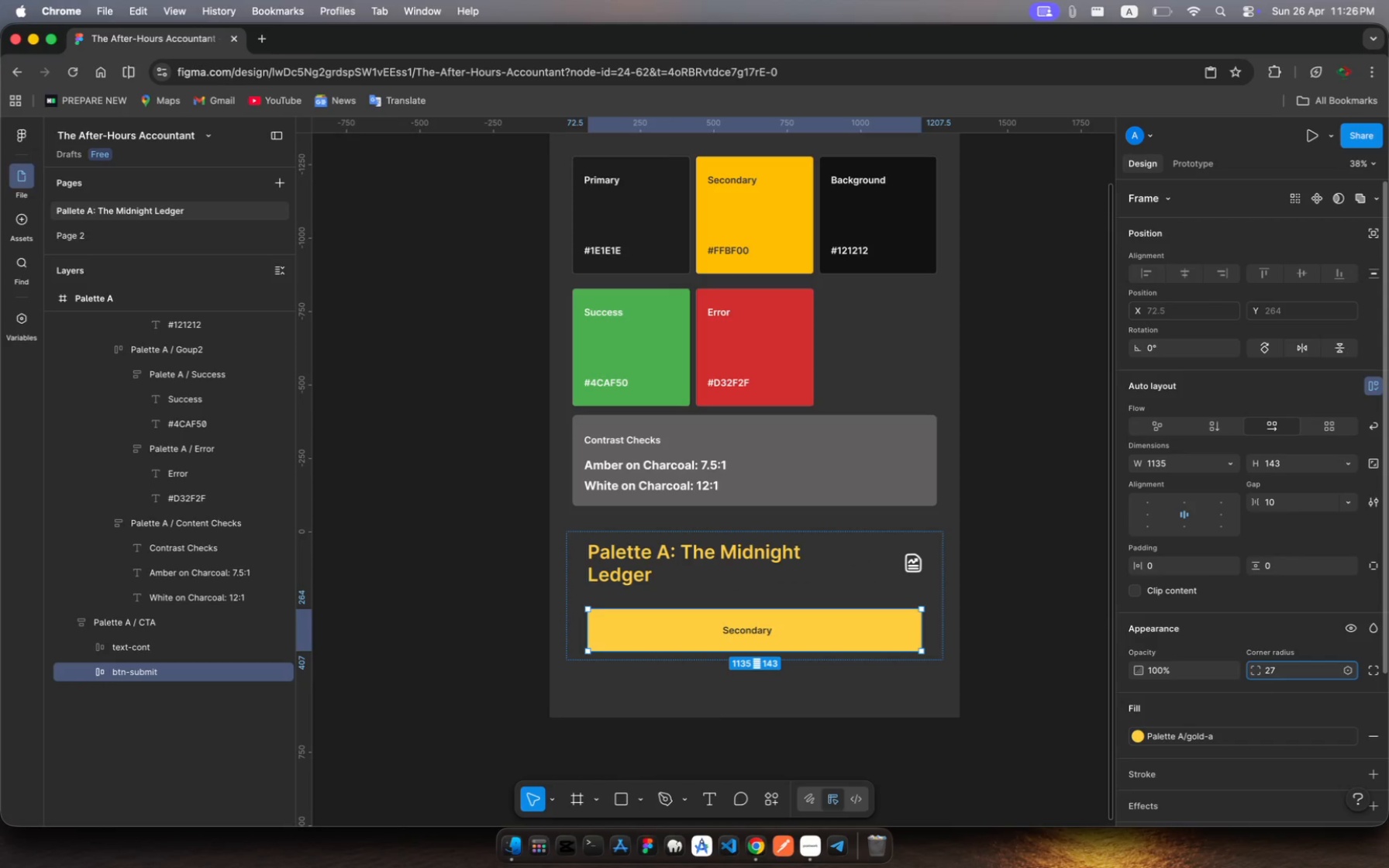 
key(Enter)
 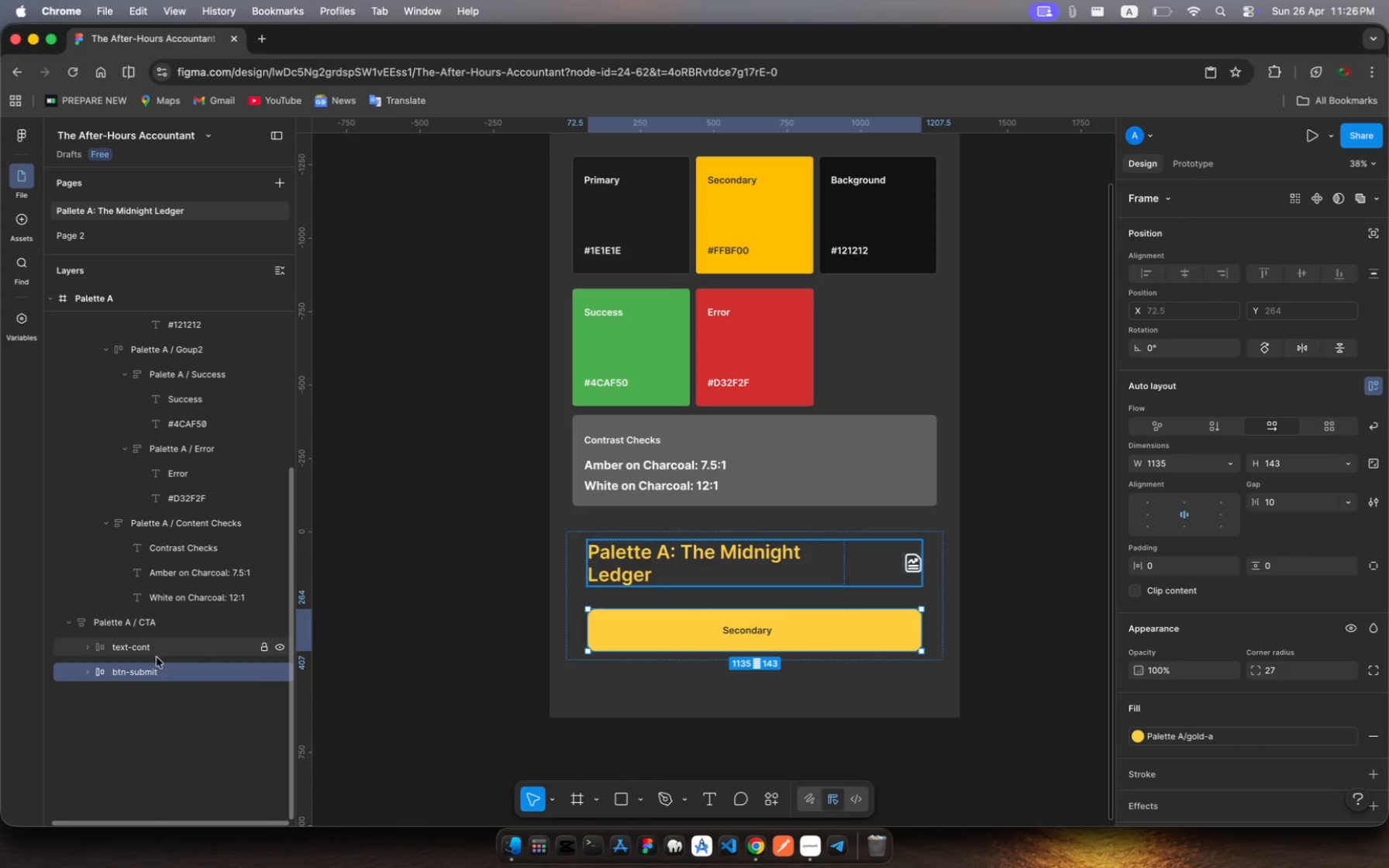 
left_click([93, 673])
 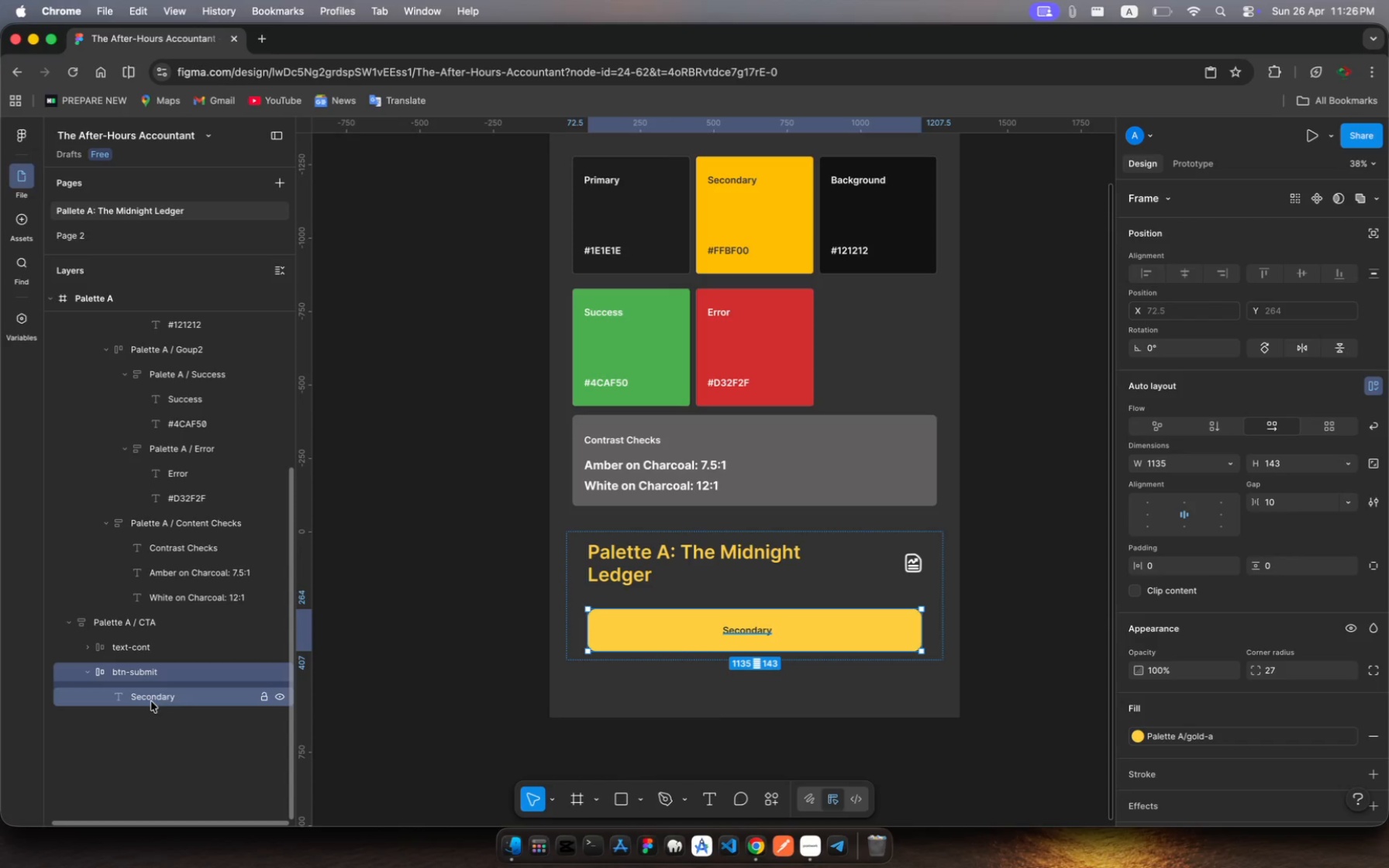 
left_click([151, 701])
 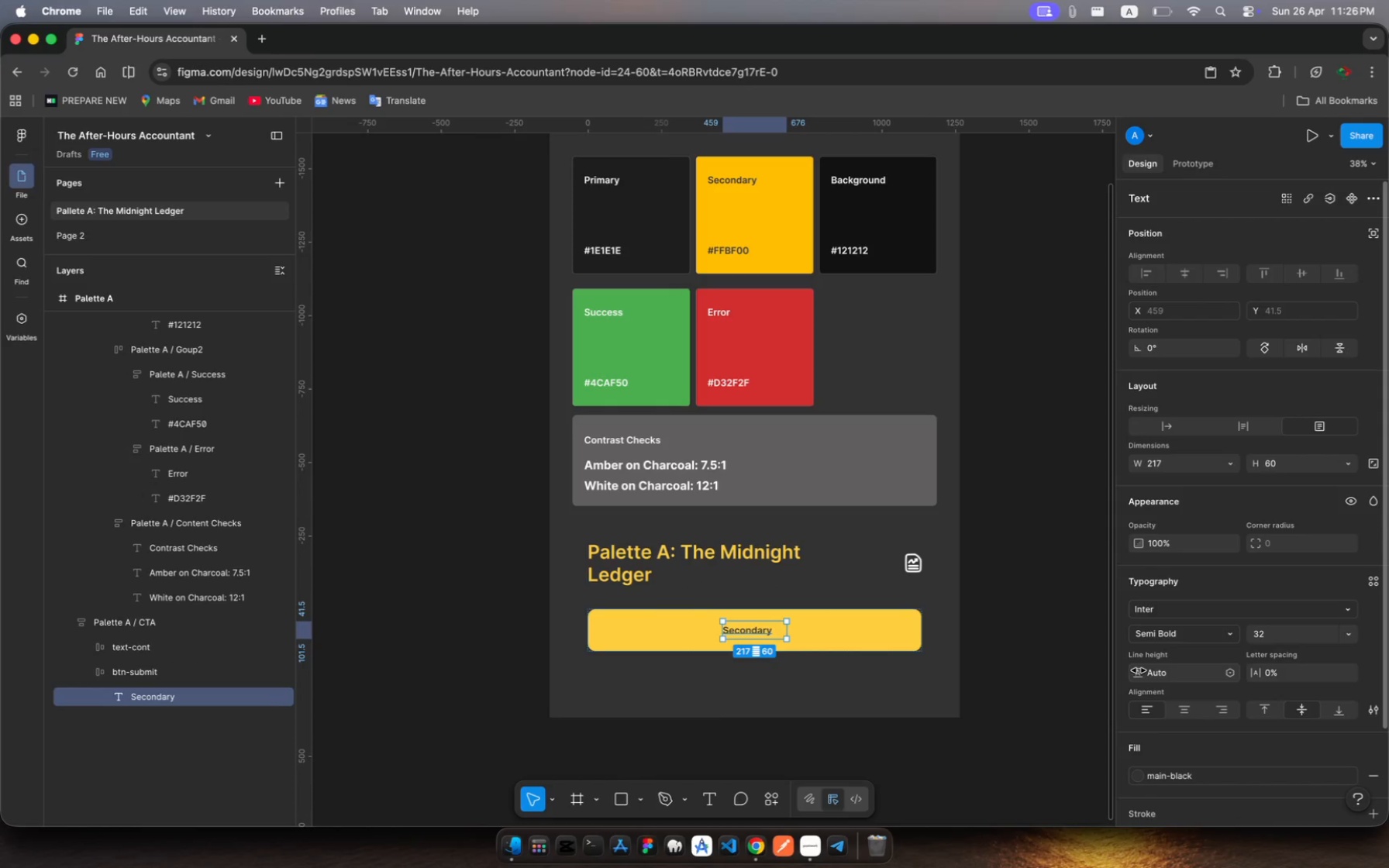 
left_click([1184, 709])
 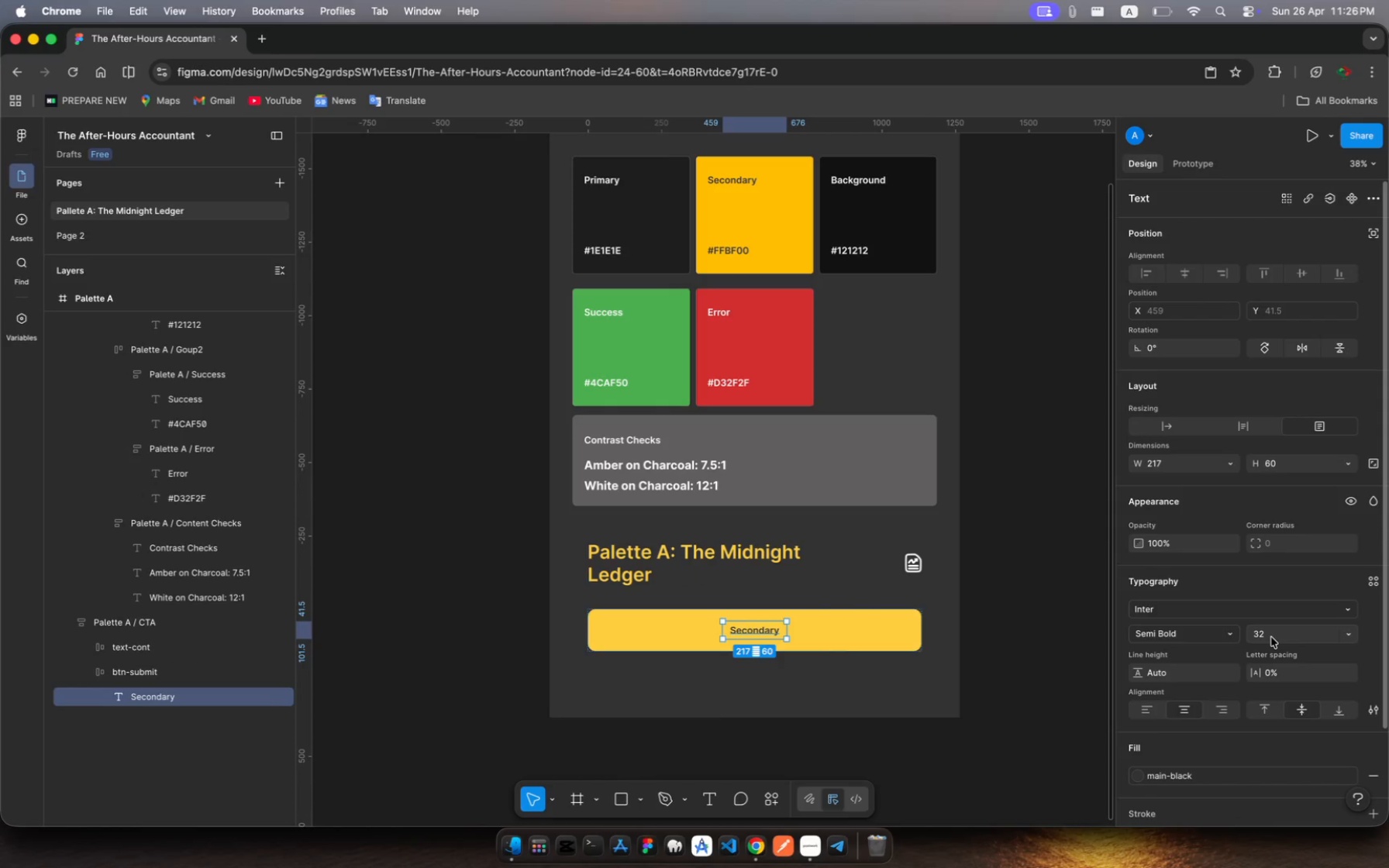 
left_click([1271, 637])
 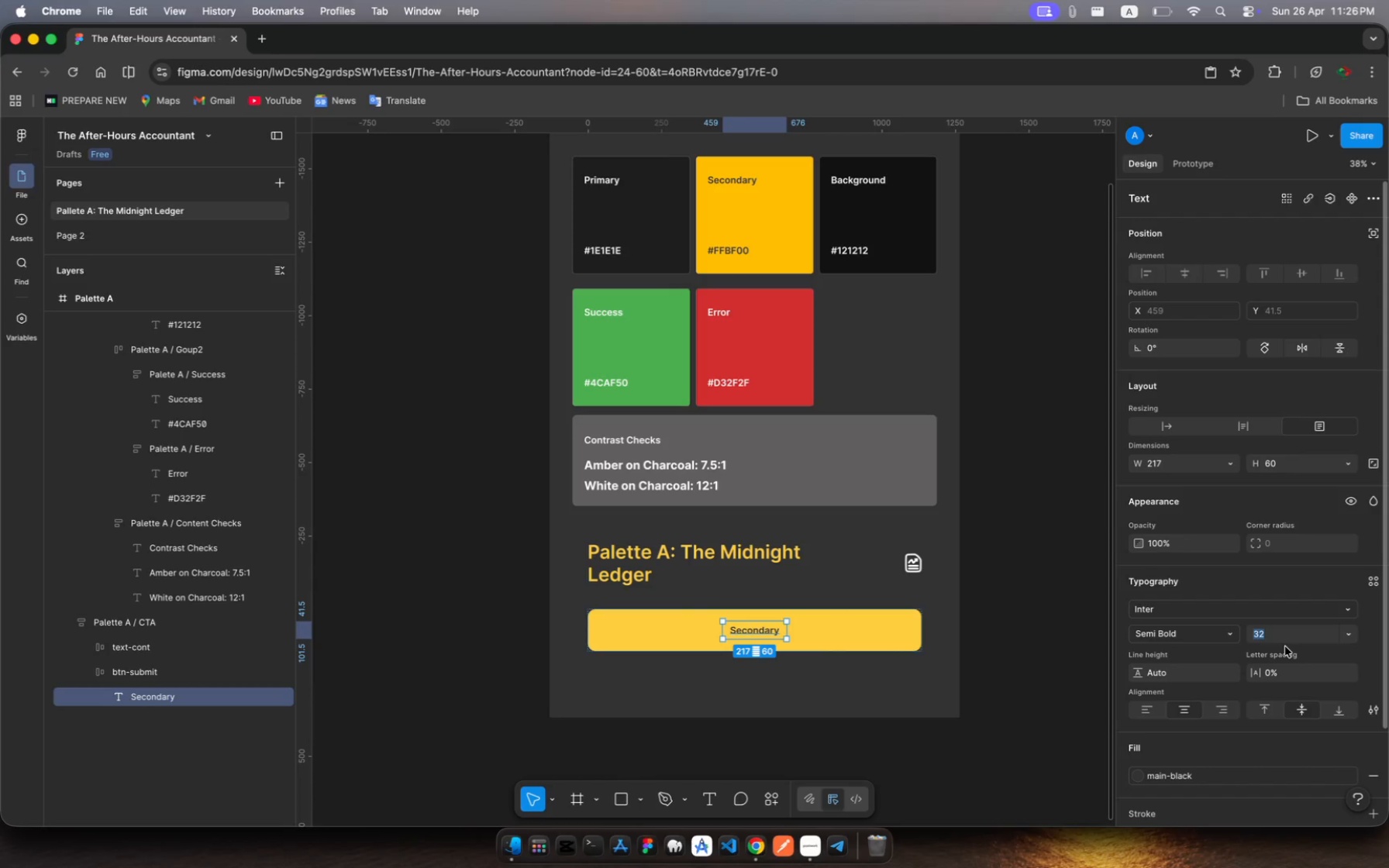 
wait(6.51)
 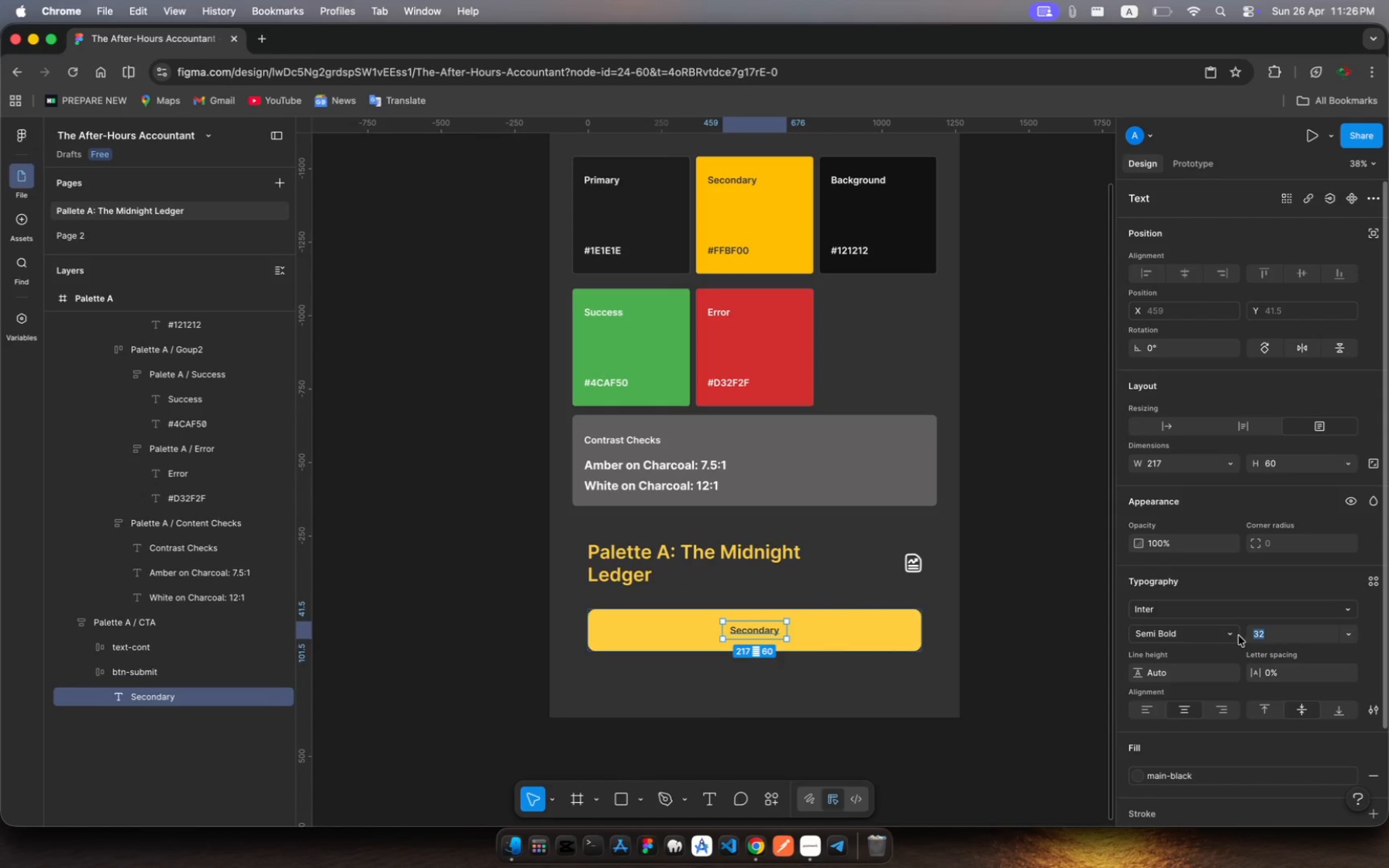 
type(56)
 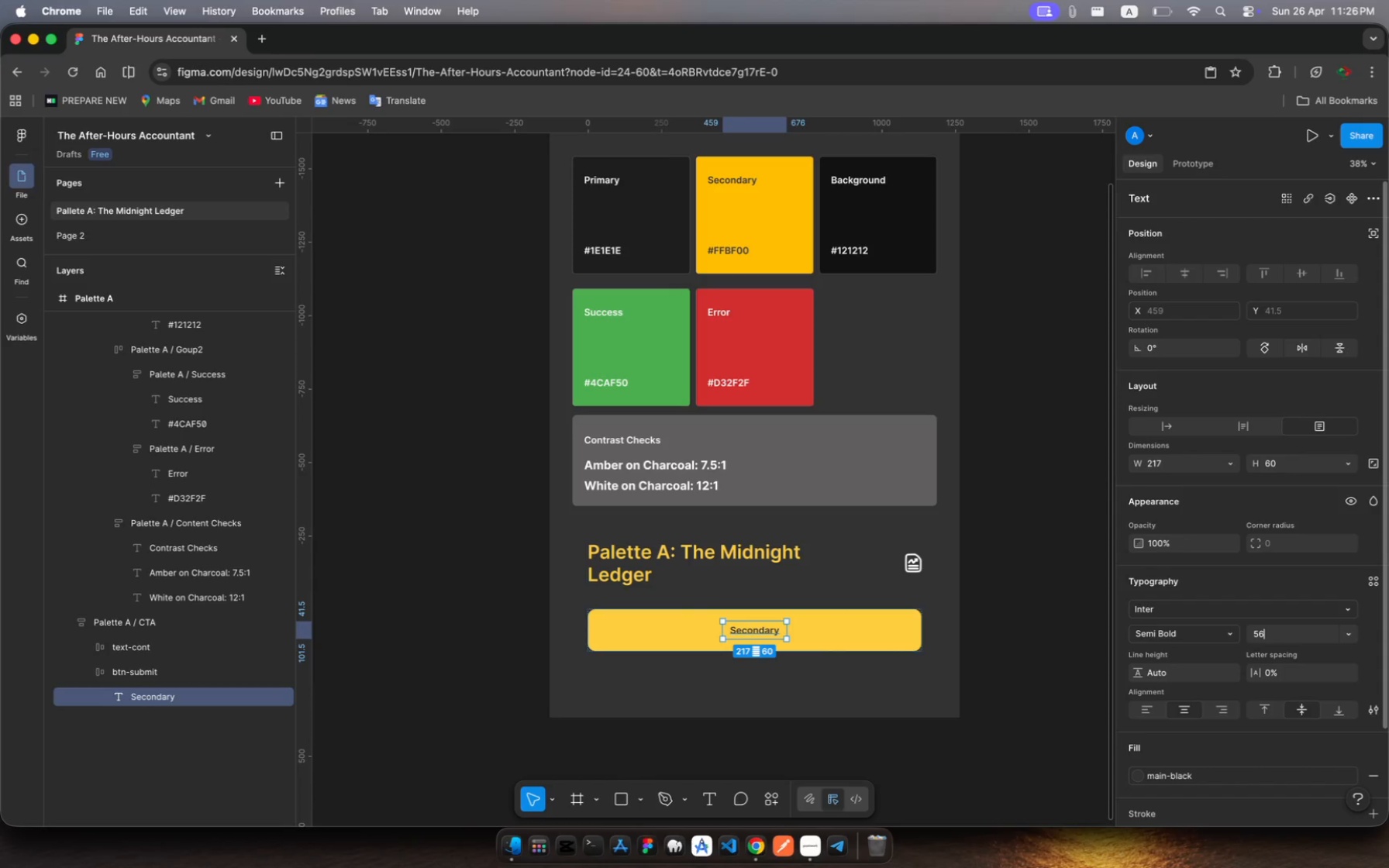 
key(Enter)
 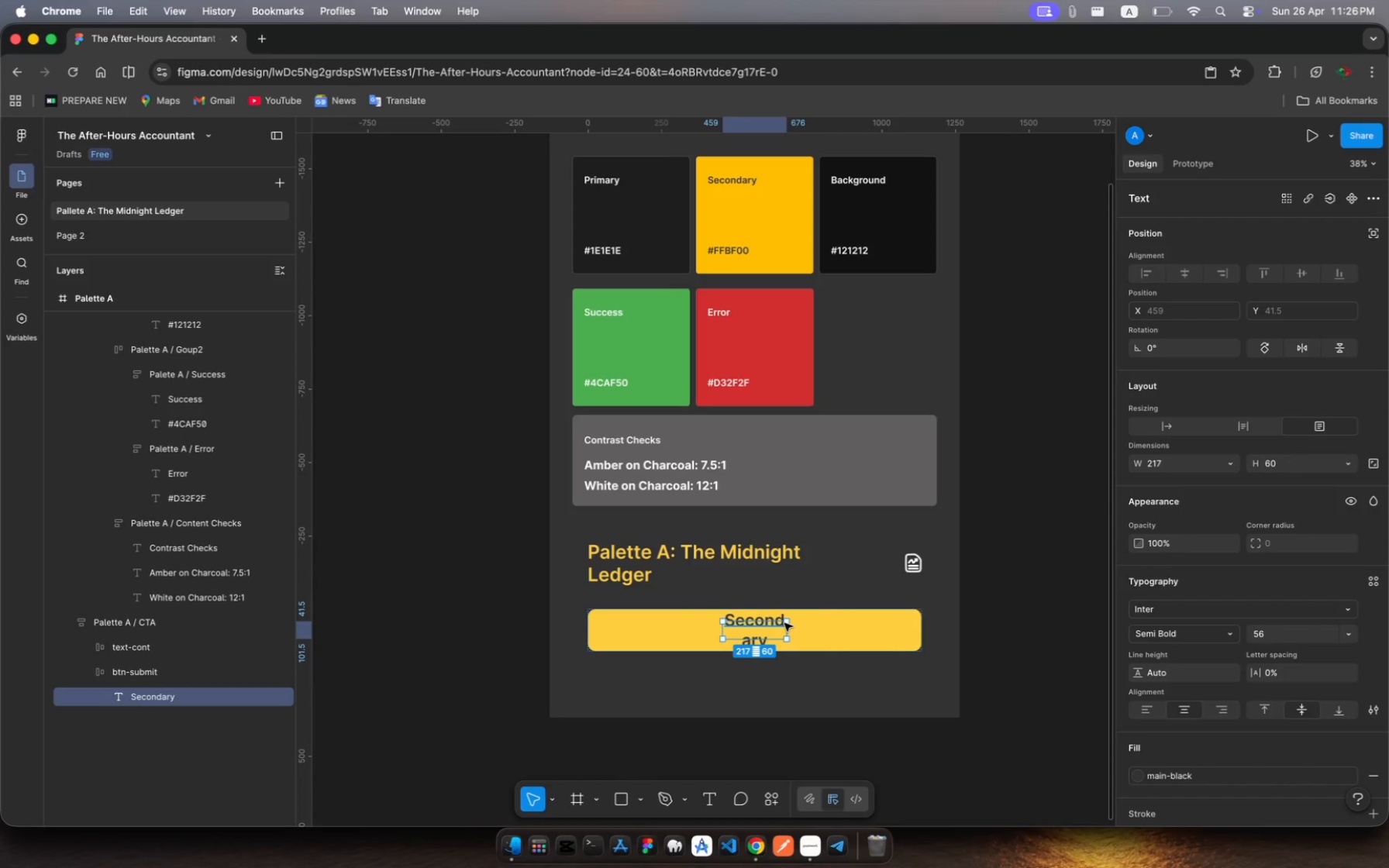 
left_click_drag(start_coordinate=[788, 628], to_coordinate=[826, 632])
 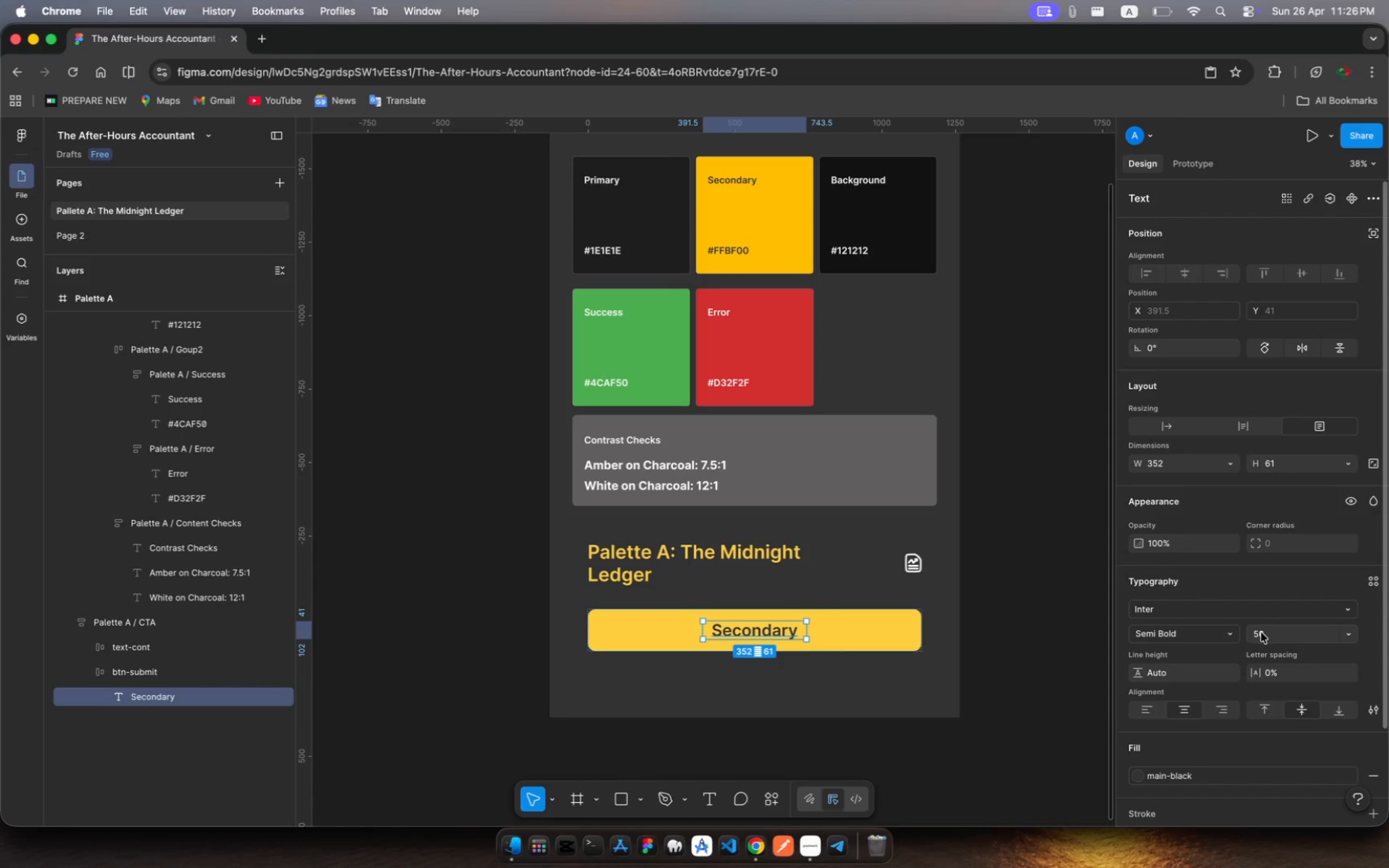 
left_click([1265, 633])
 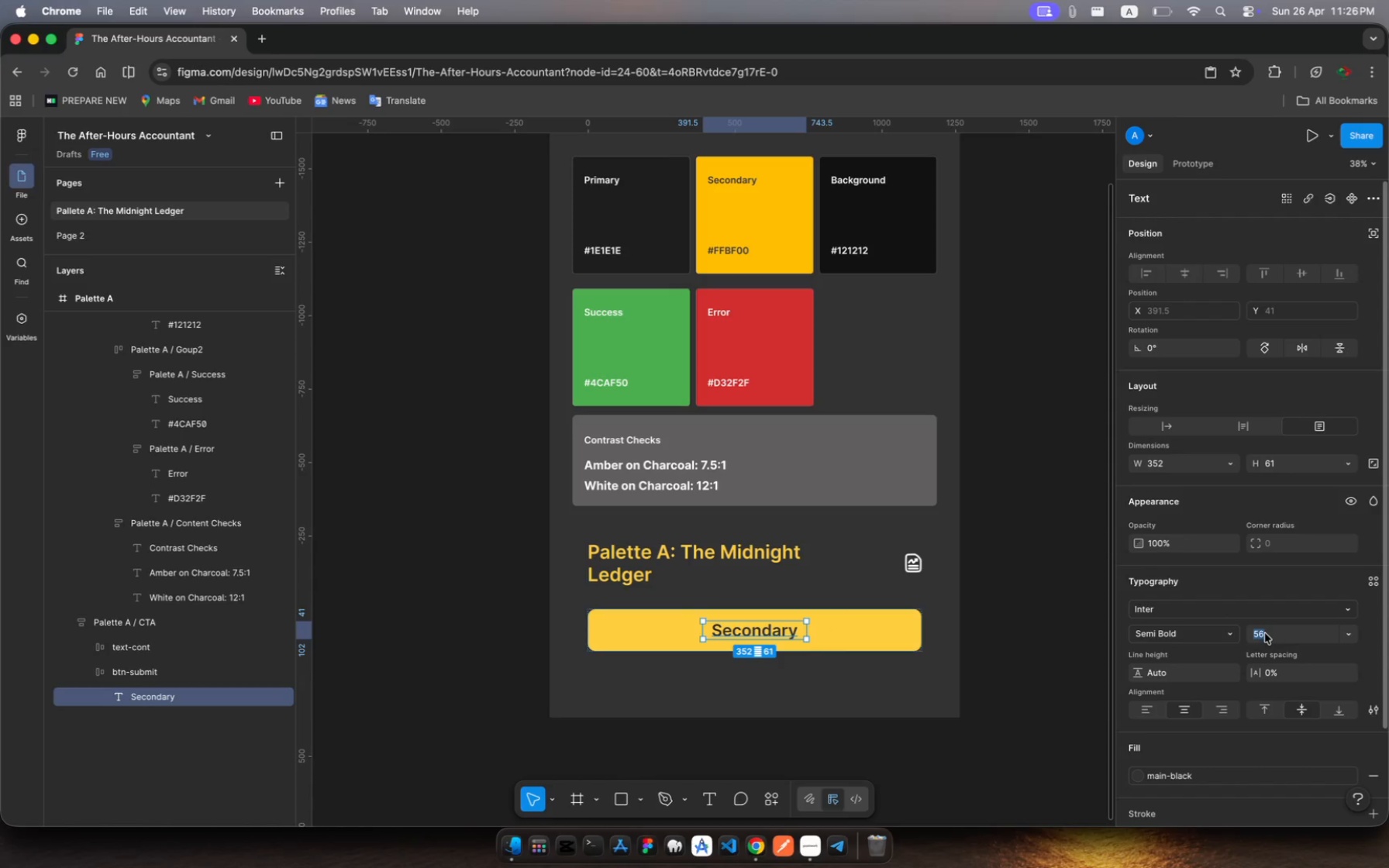 
type(48)
 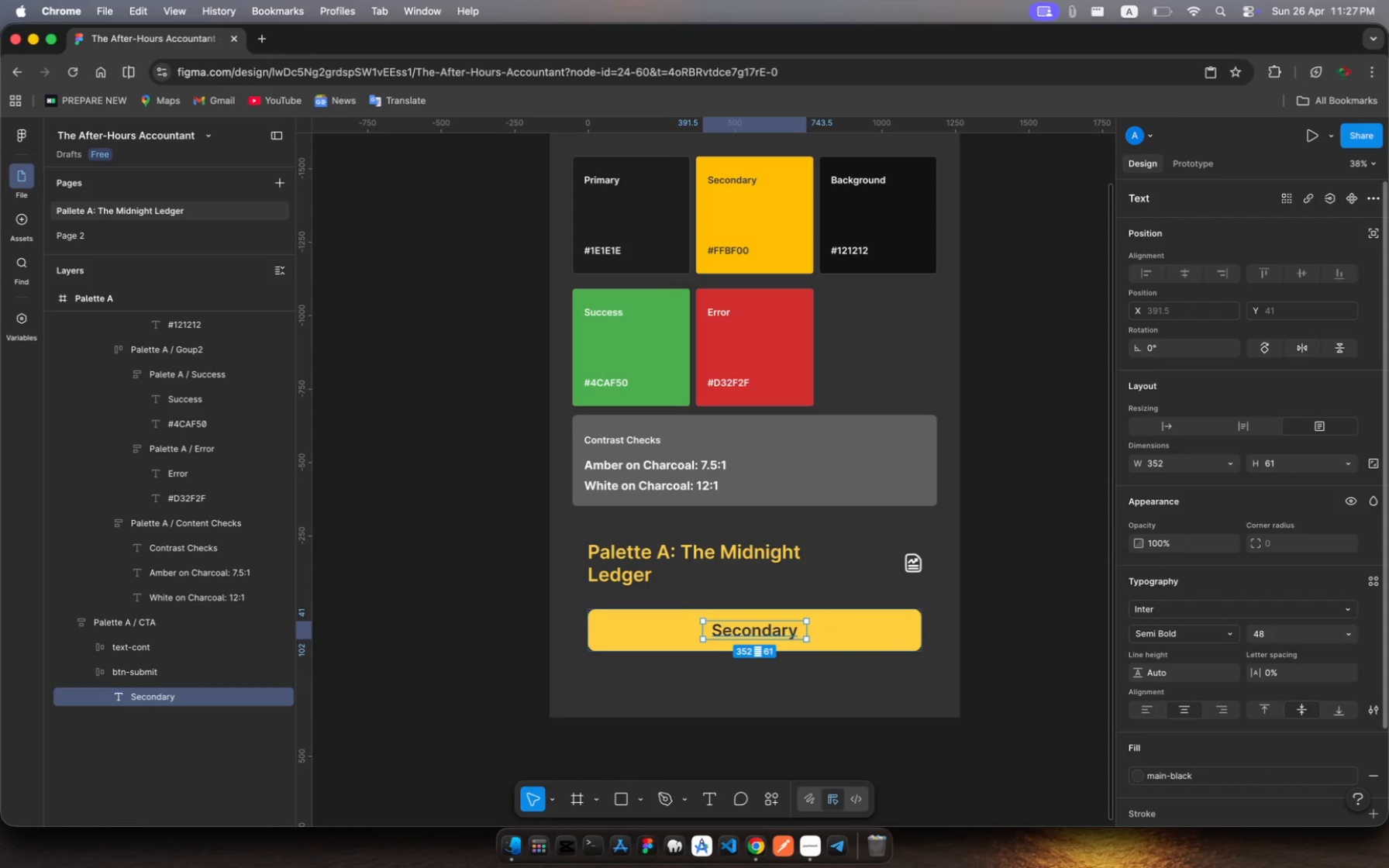 
key(Enter)
 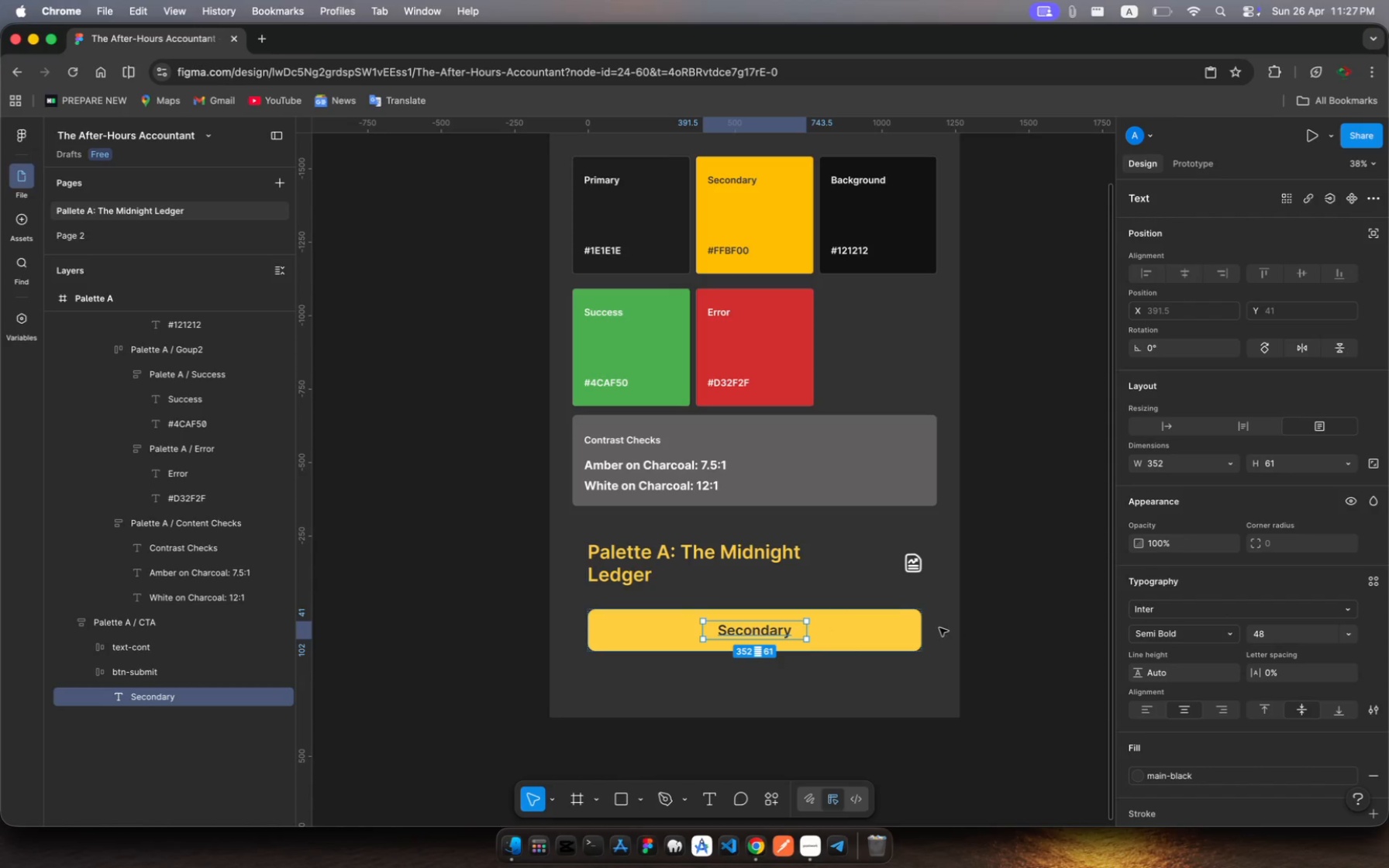 
wait(5.62)
 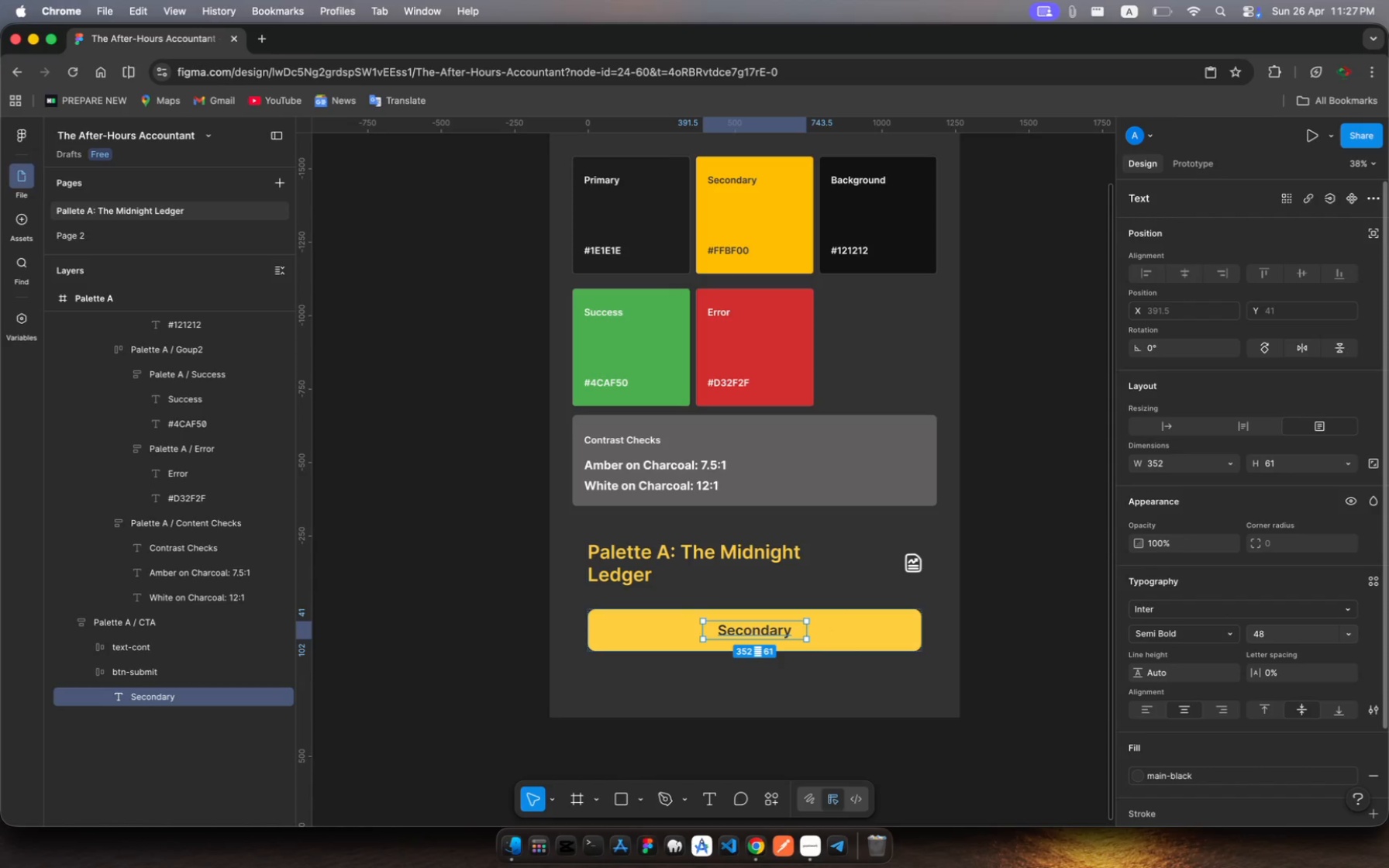 
left_click([772, 633])
 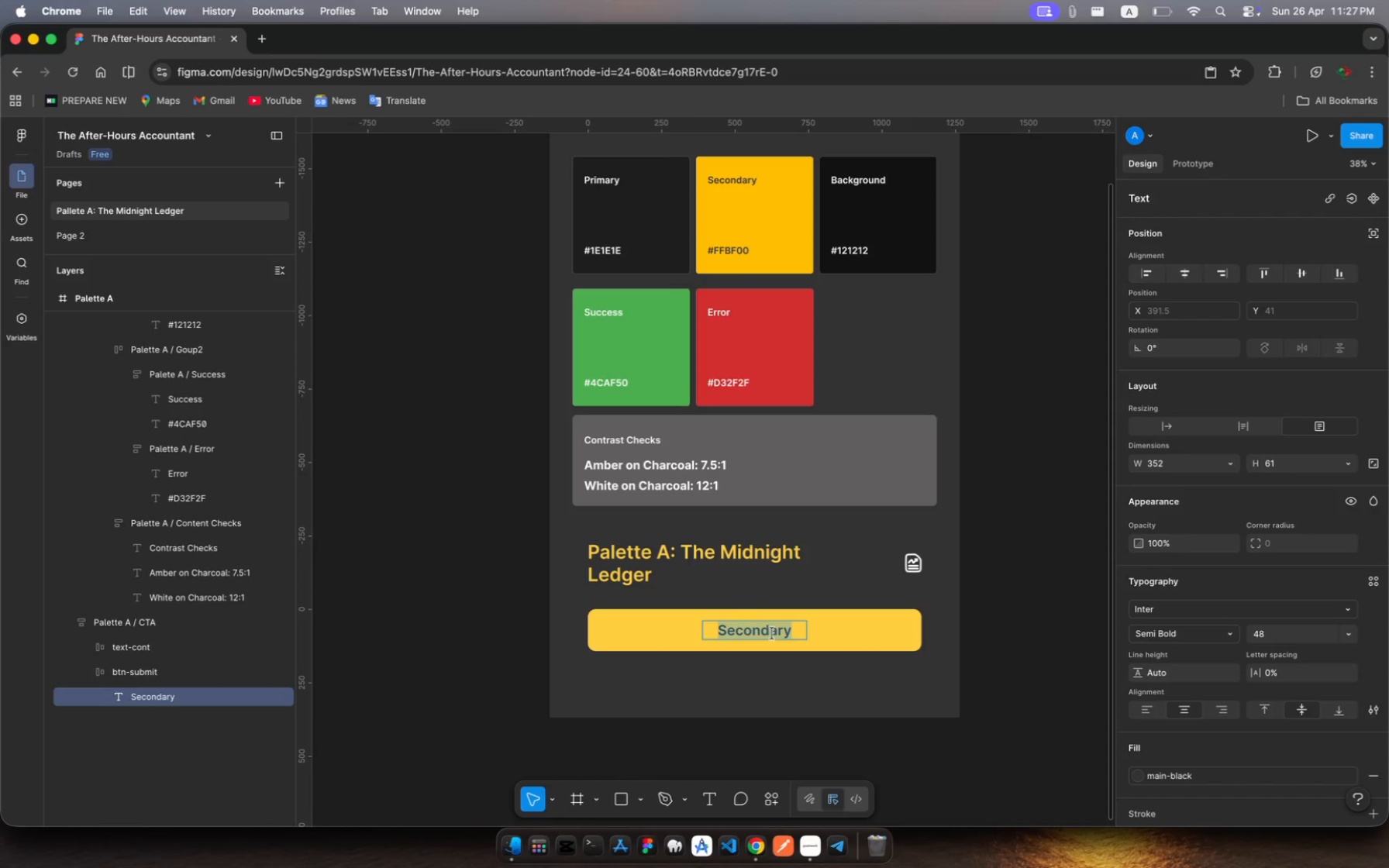 
left_click([772, 633])
 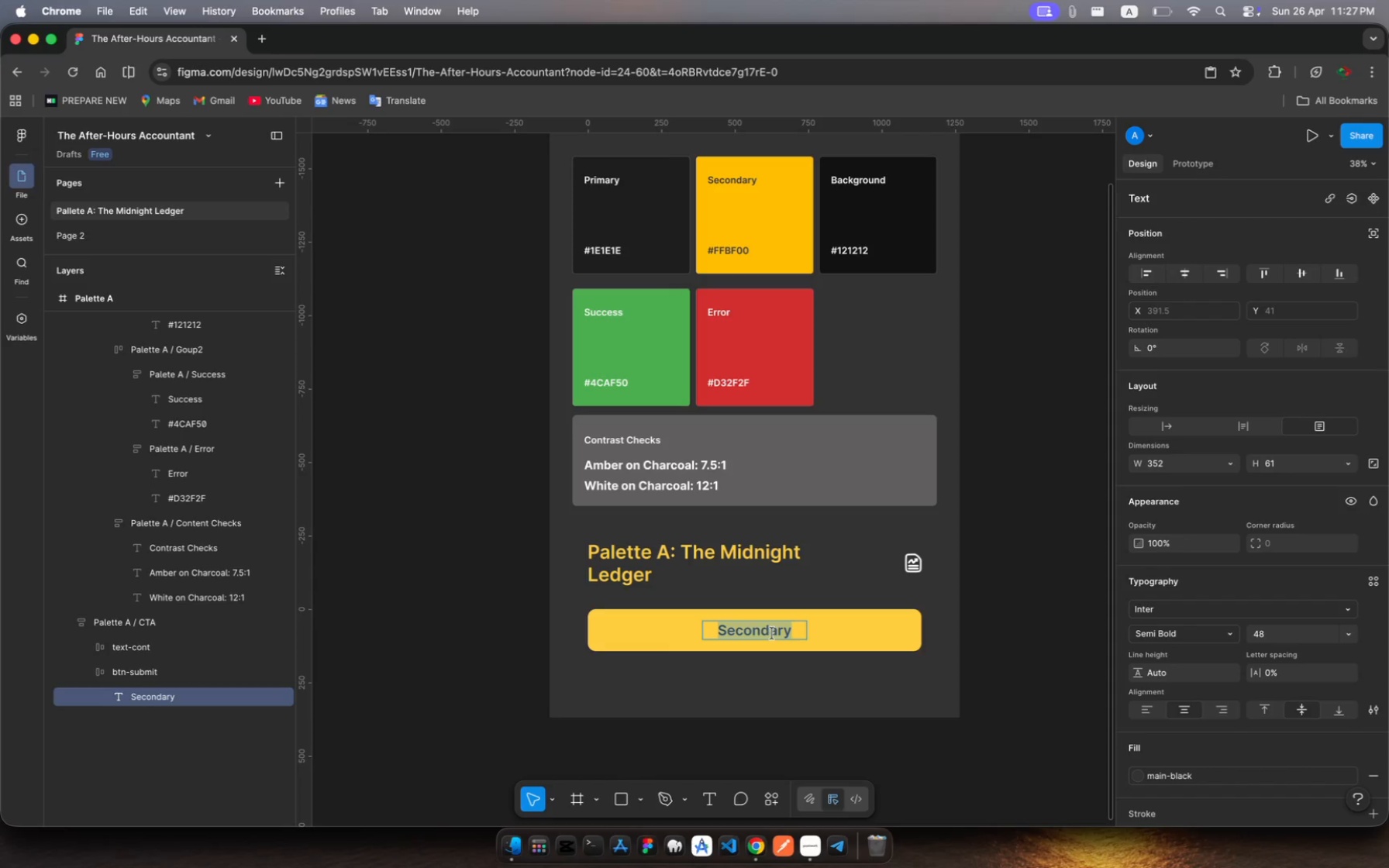 
type(Submit Audit)
key(Escape)
 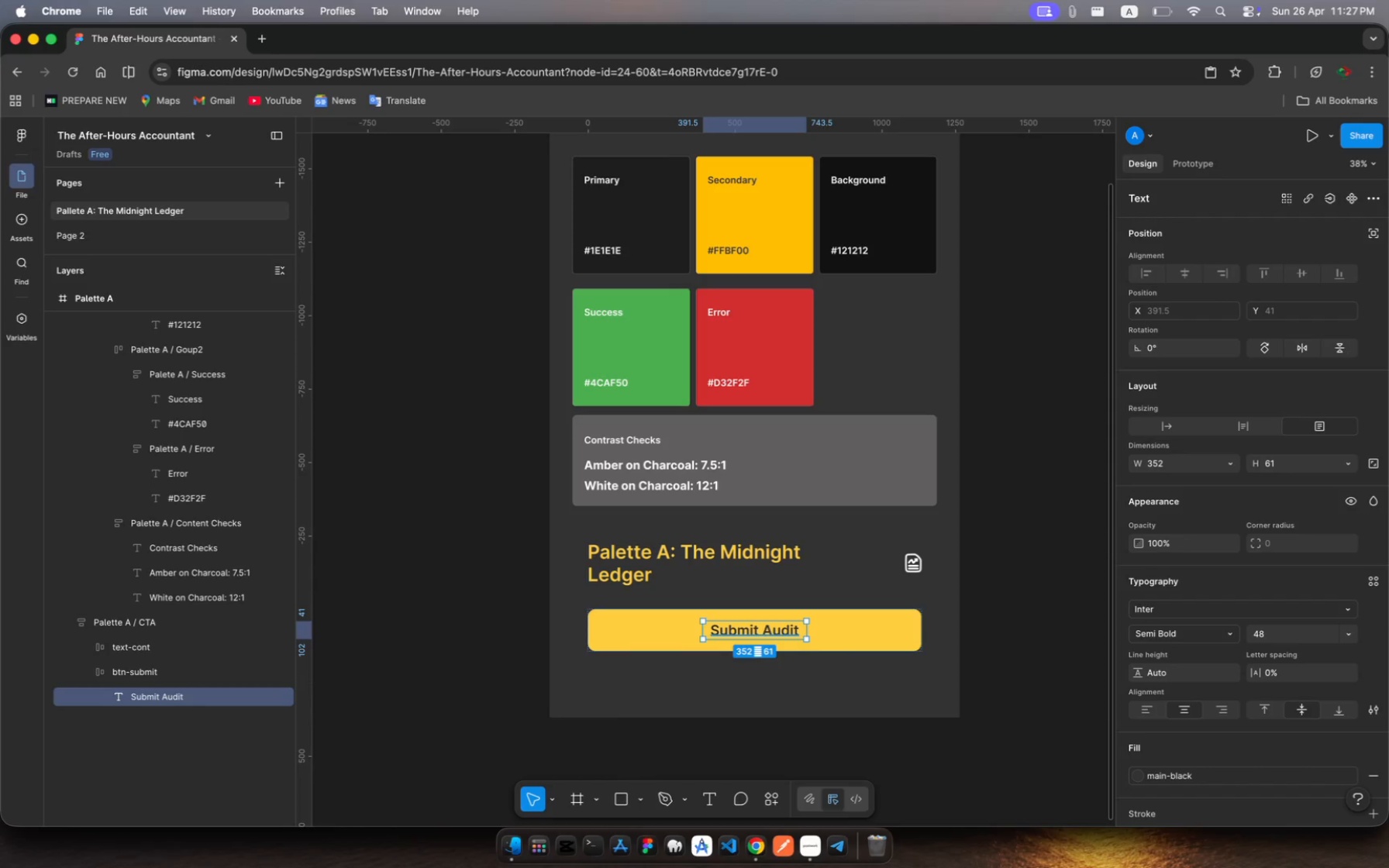 
left_click([843, 694])
 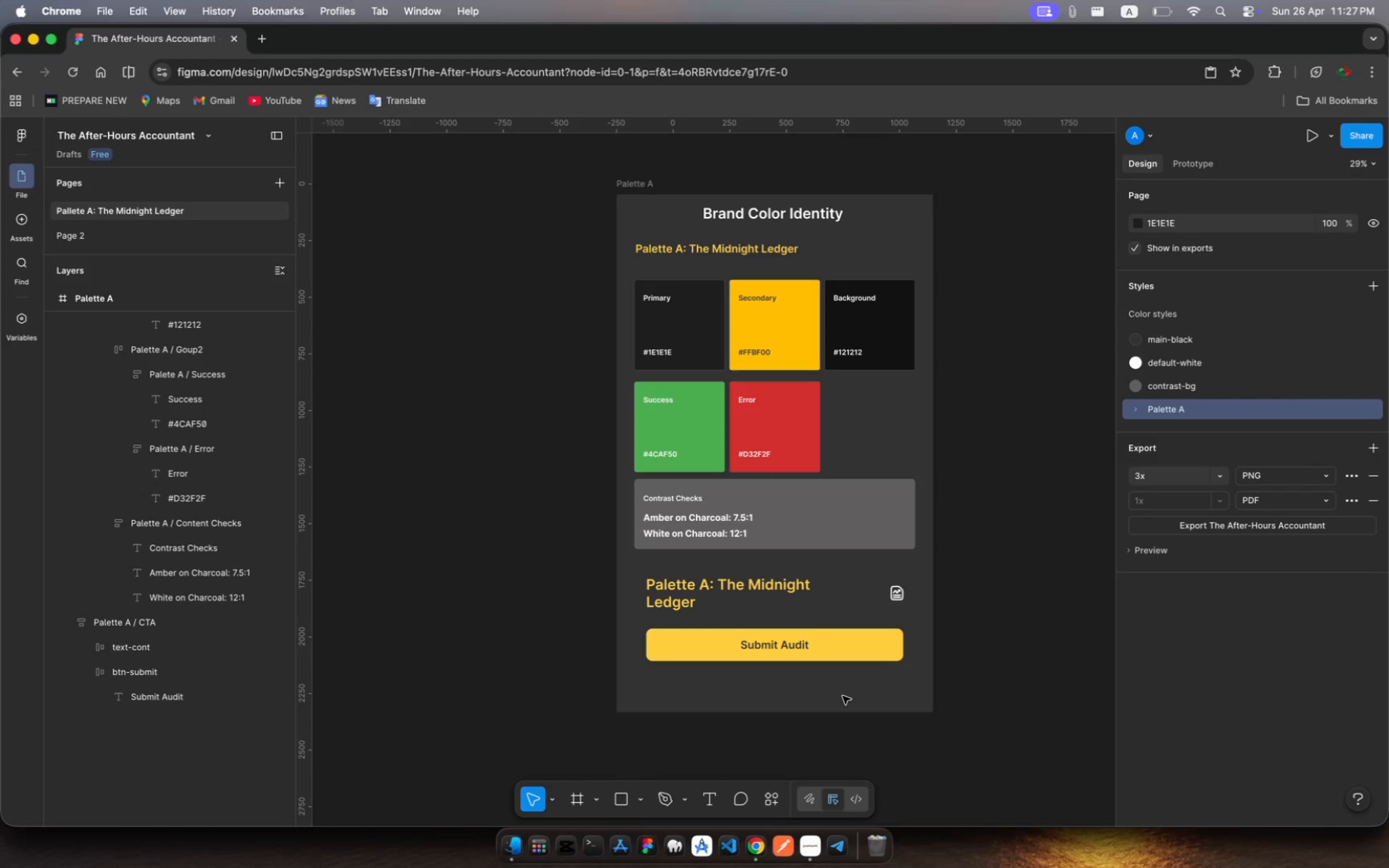 
wait(17.47)
 